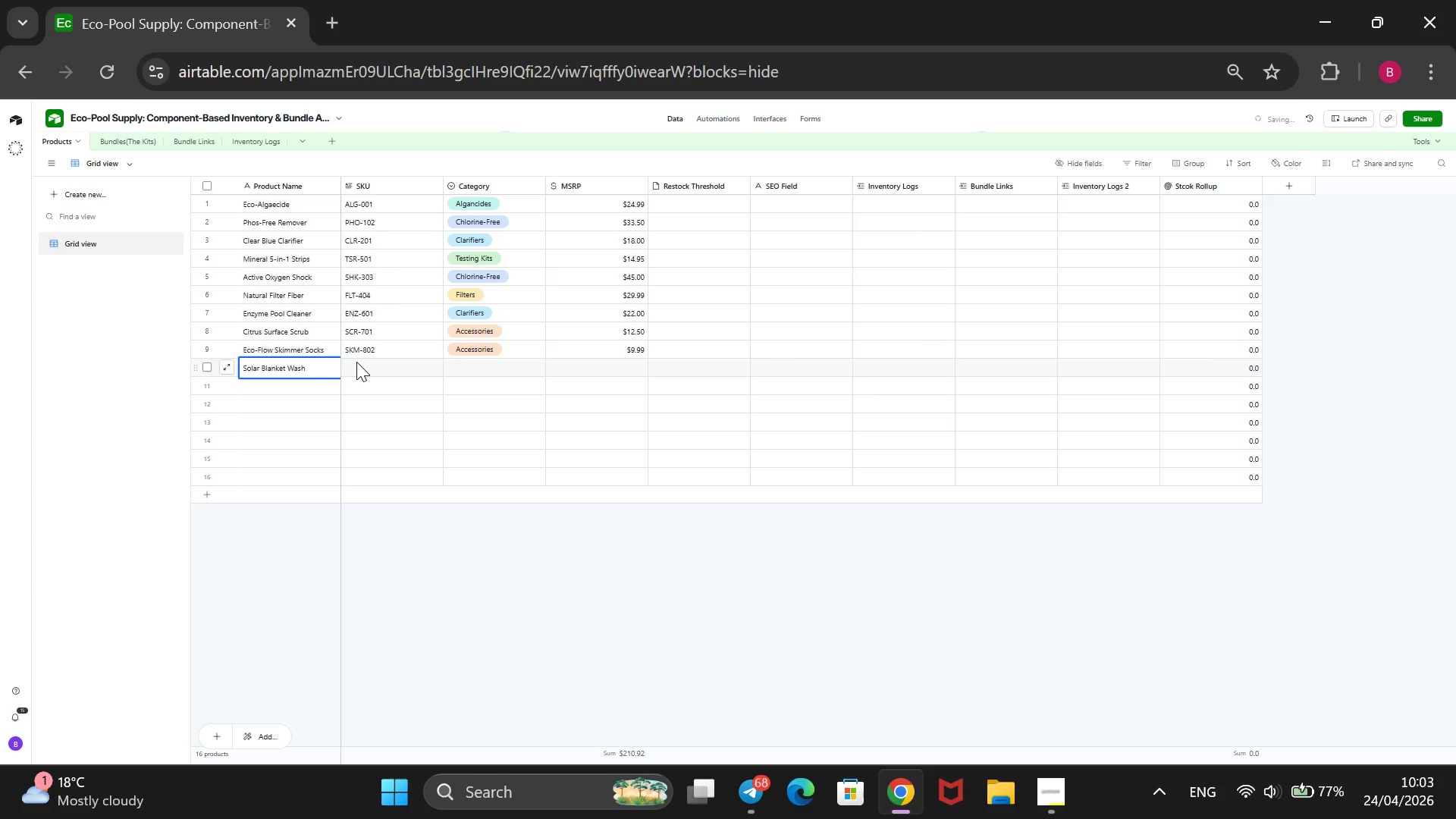 
type(SLR)
 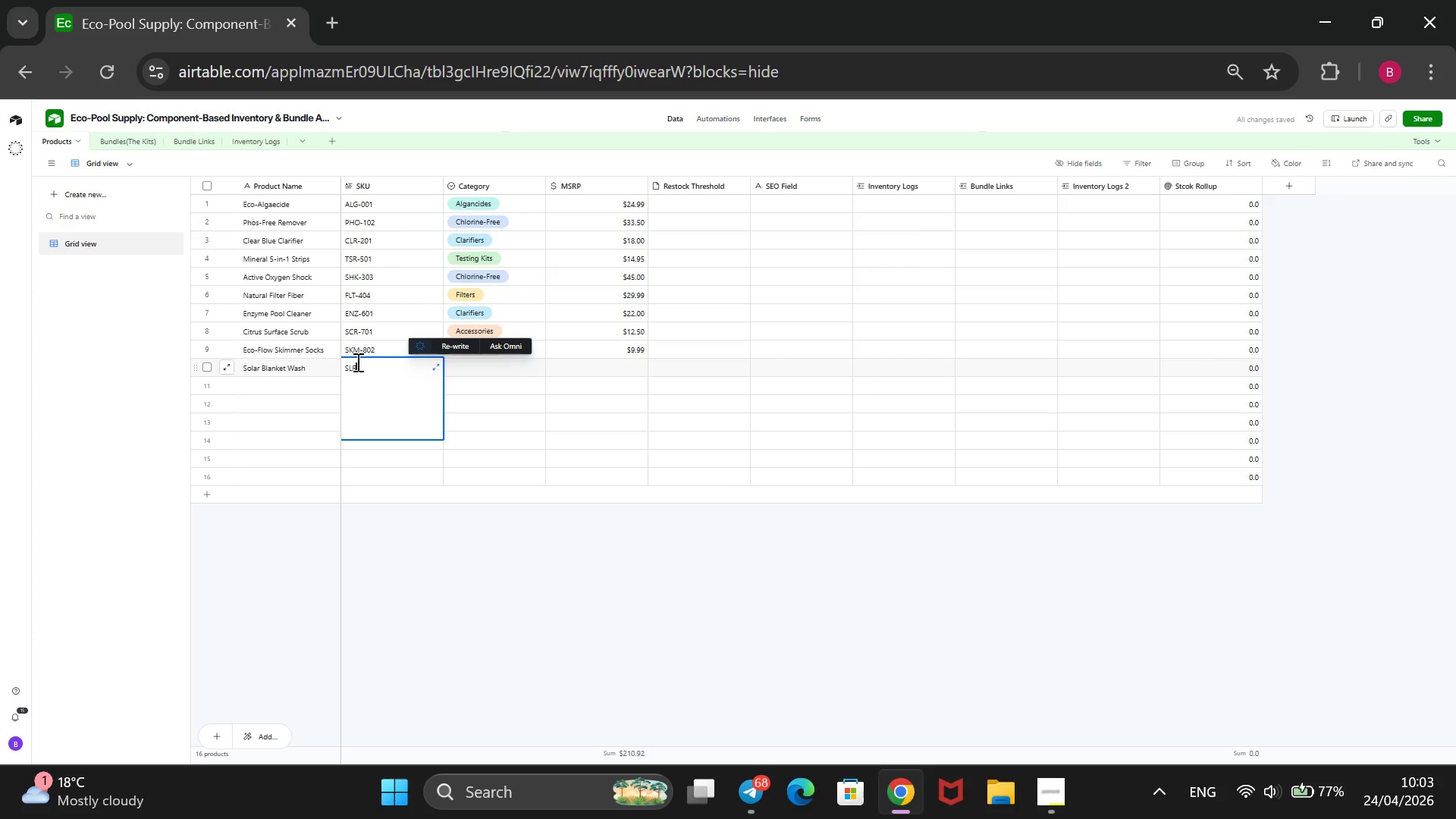 
type(-901)
 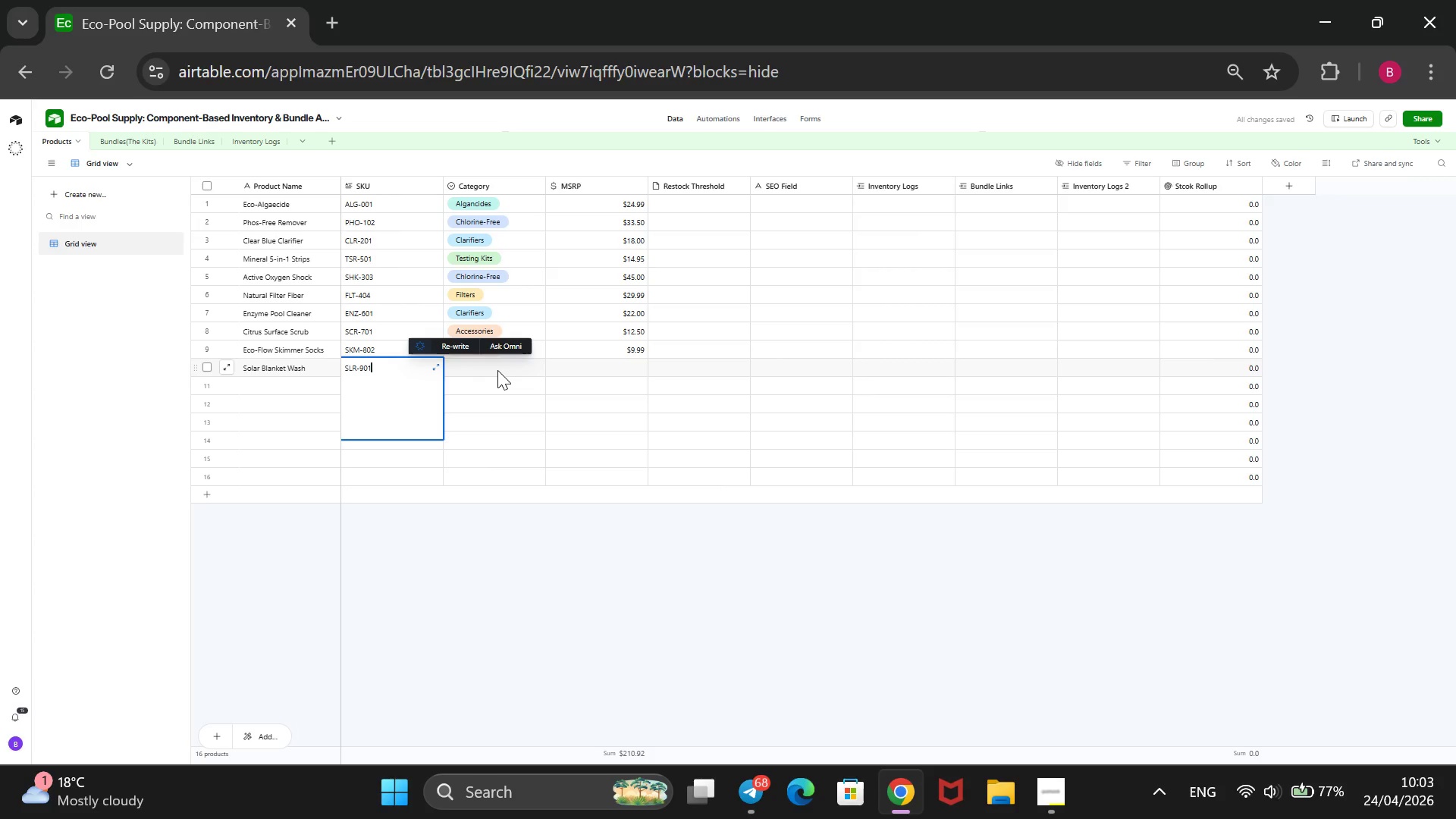 
left_click([497, 371])
 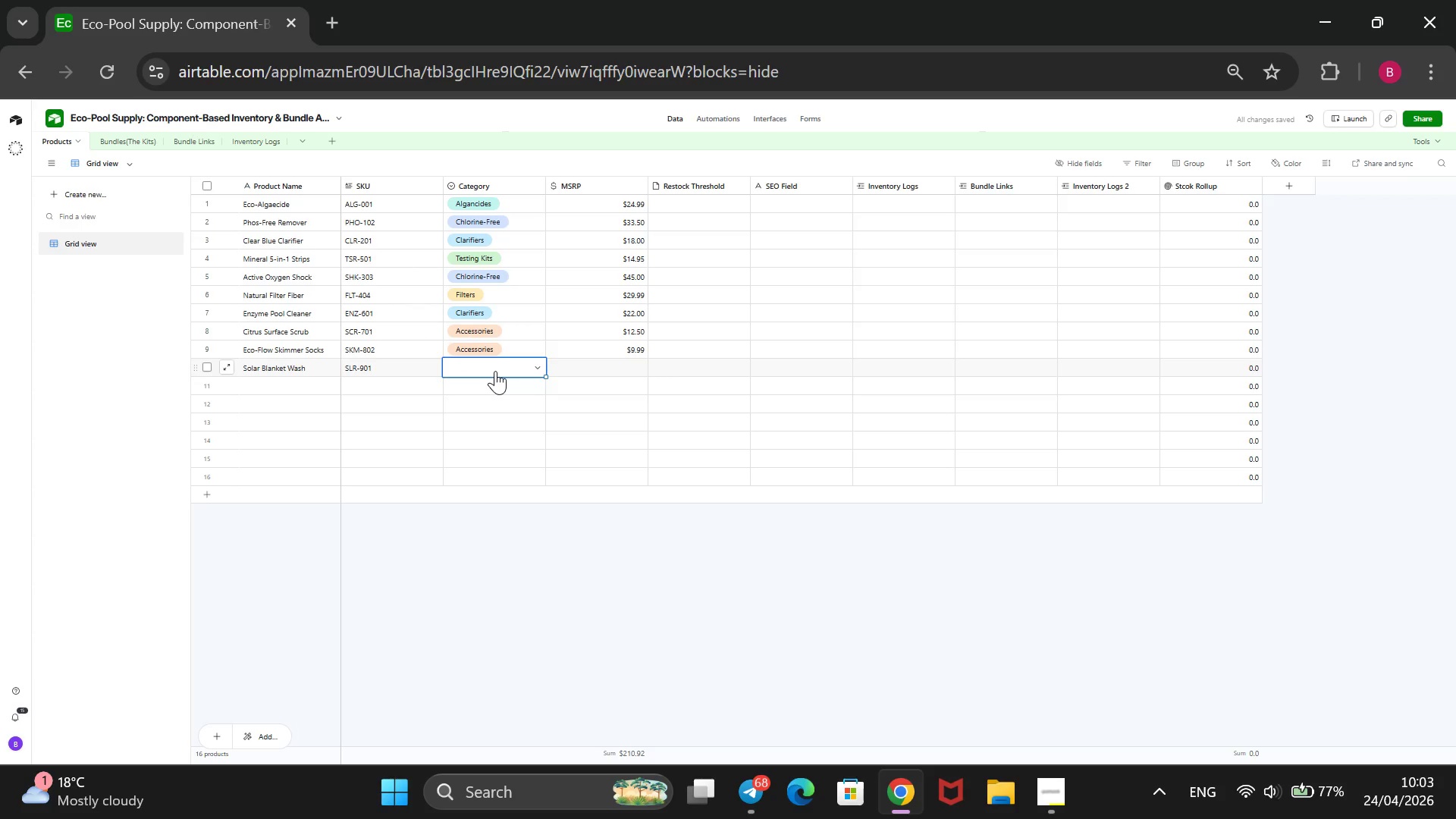 
key(Enter)
 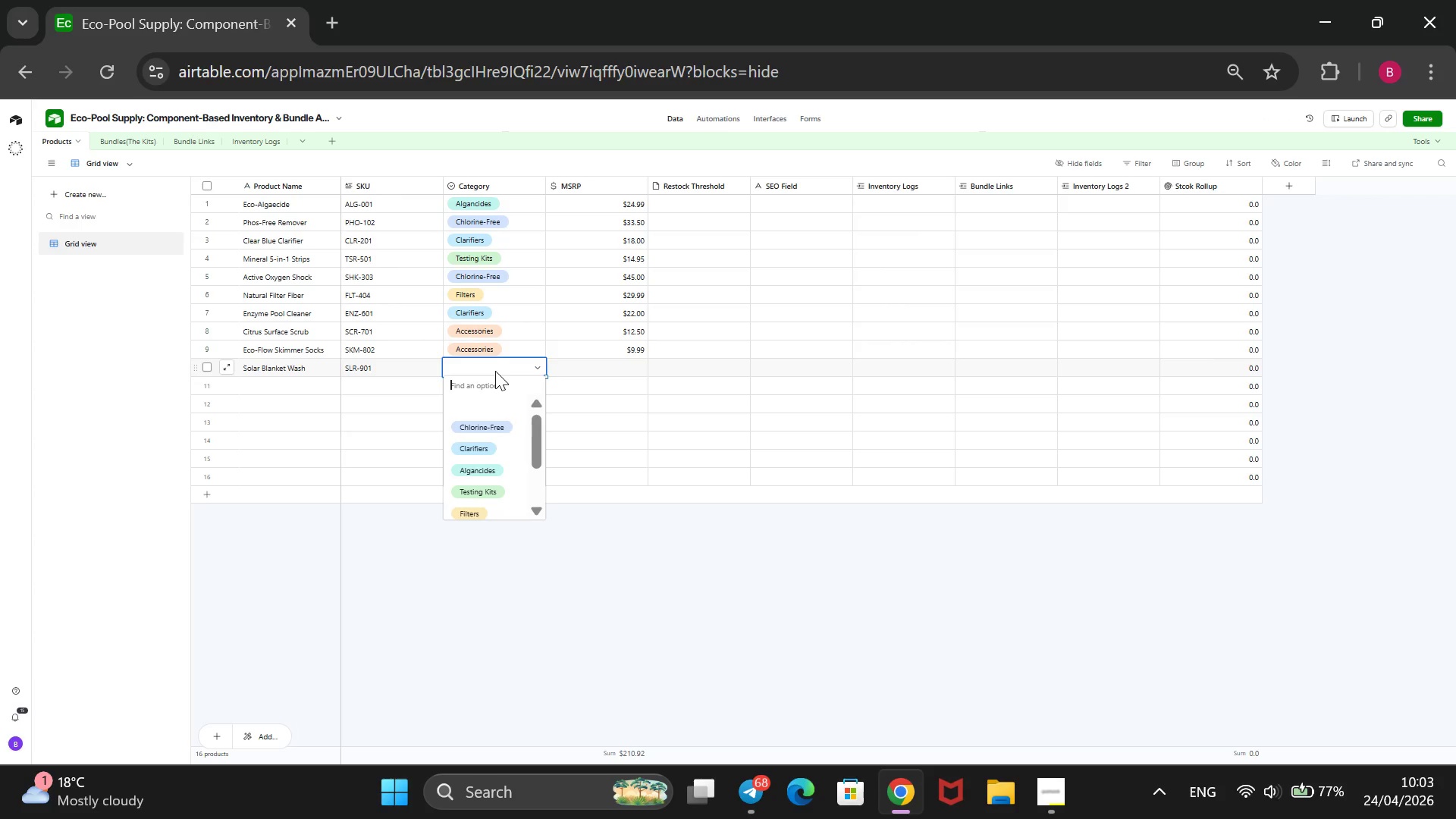 
key(ArrowDown)
 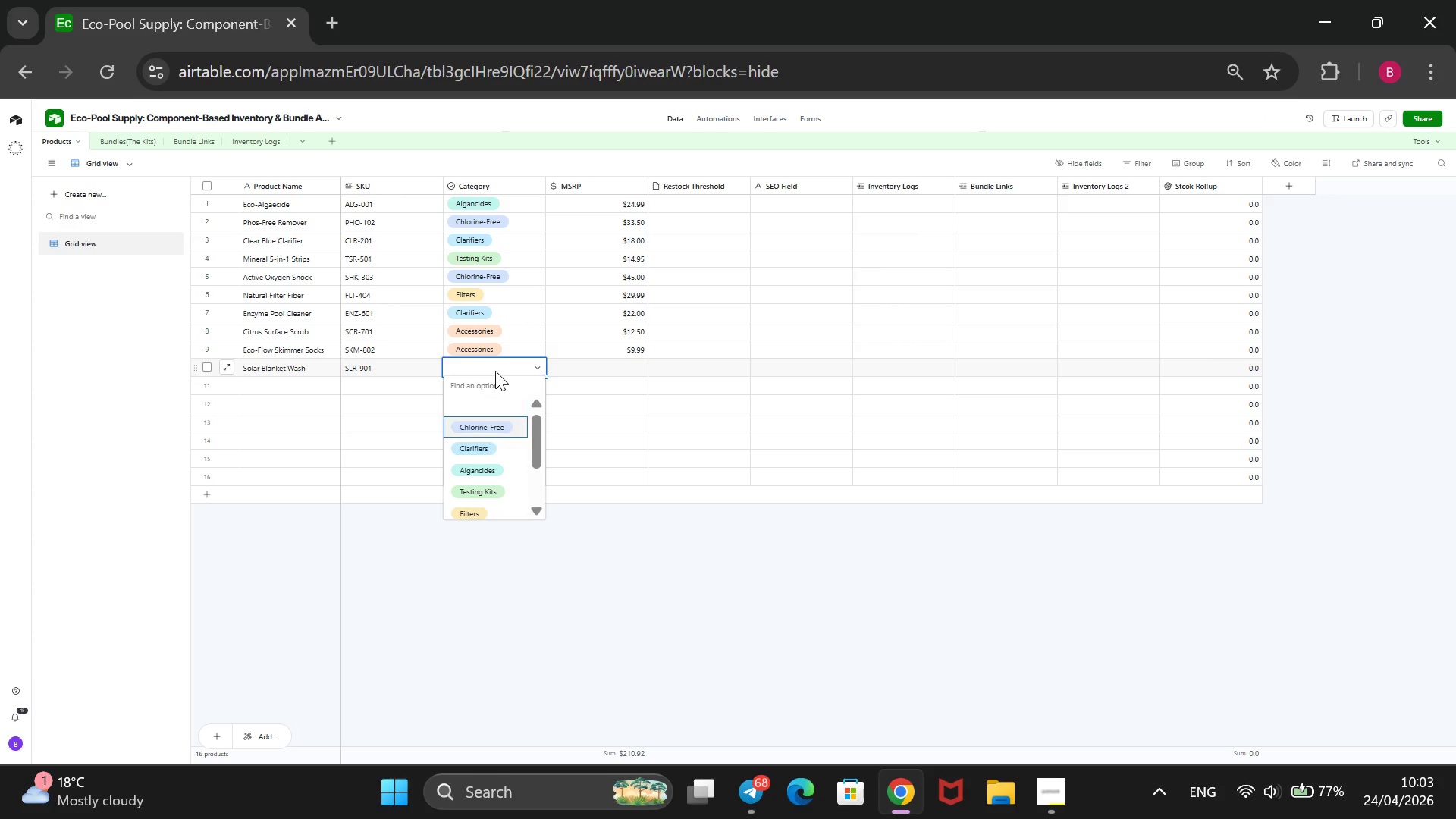 
key(ArrowDown)
 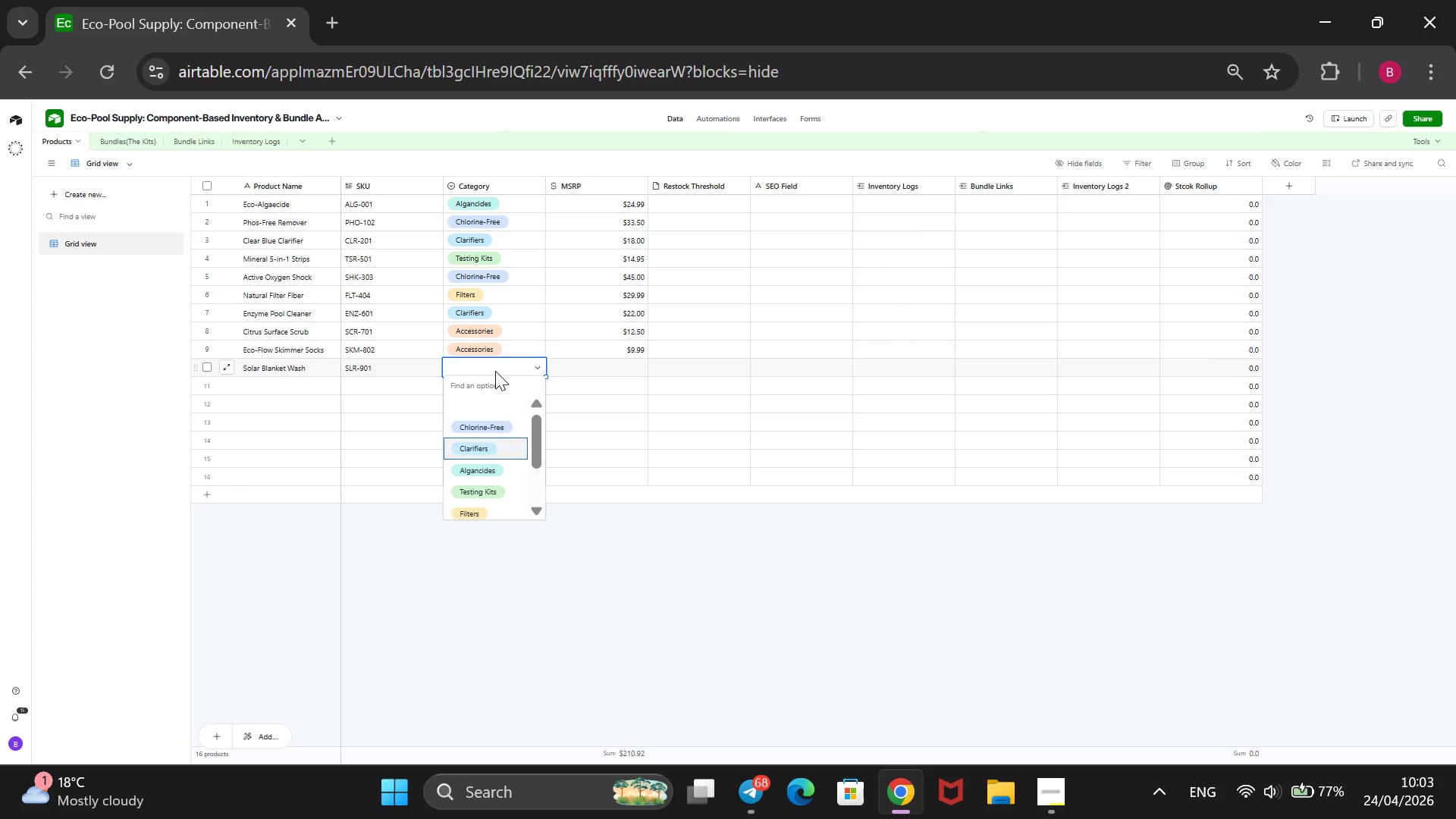 
key(ArrowDown)
 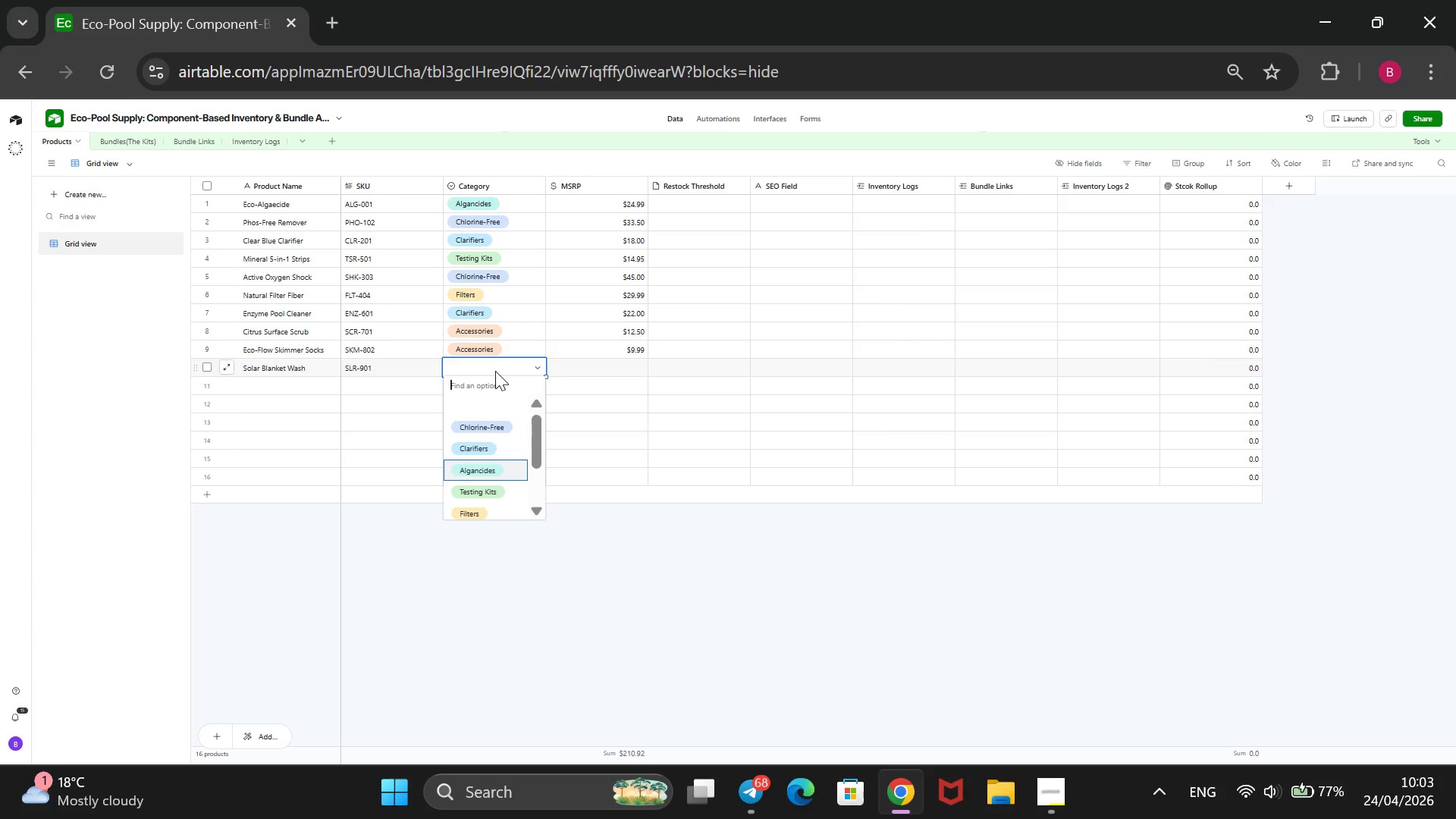 
key(ArrowDown)
 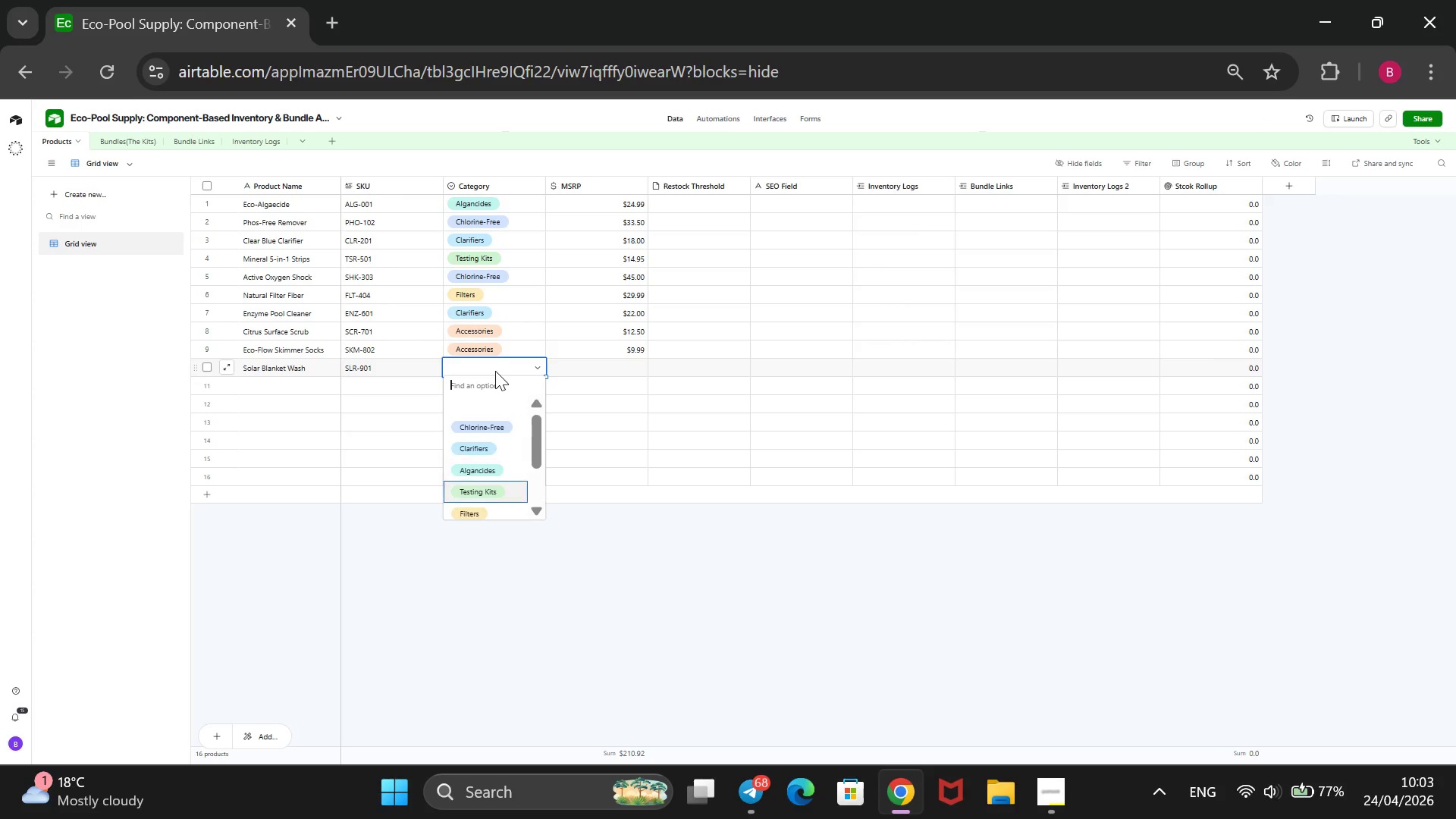 
key(ArrowDown)
 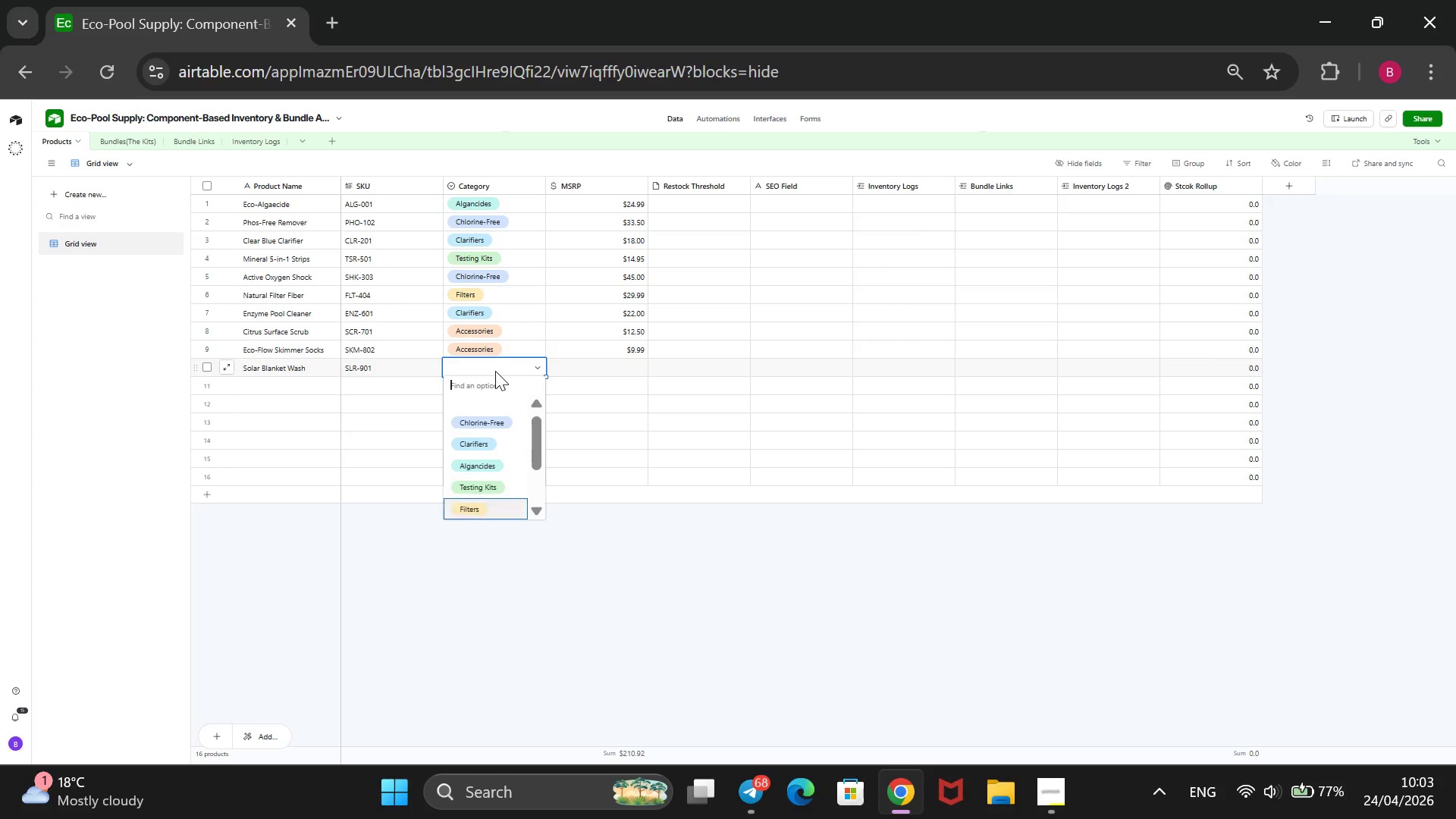 
key(ArrowDown)
 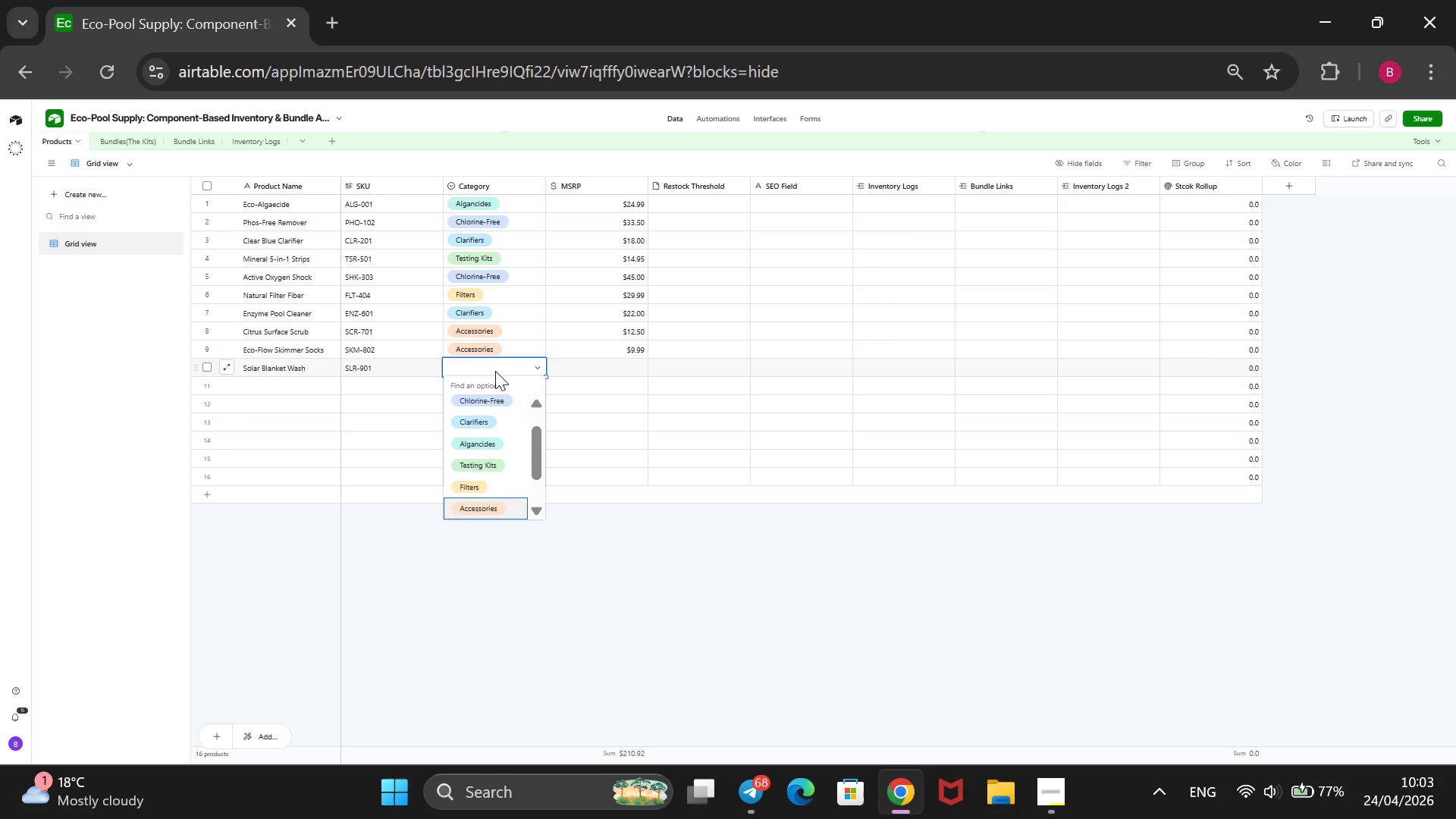 
key(ArrowDown)
 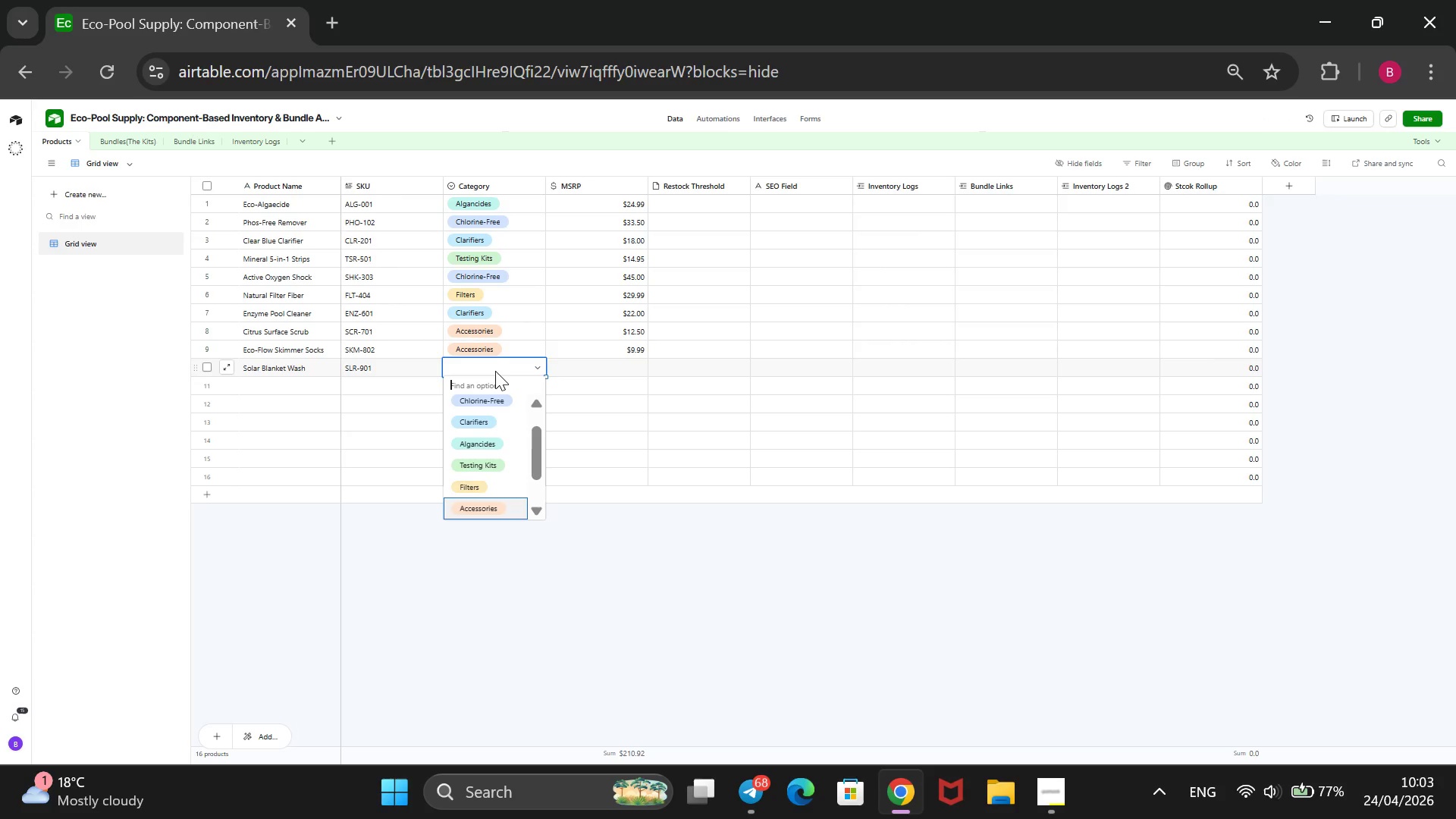 
key(Enter)
 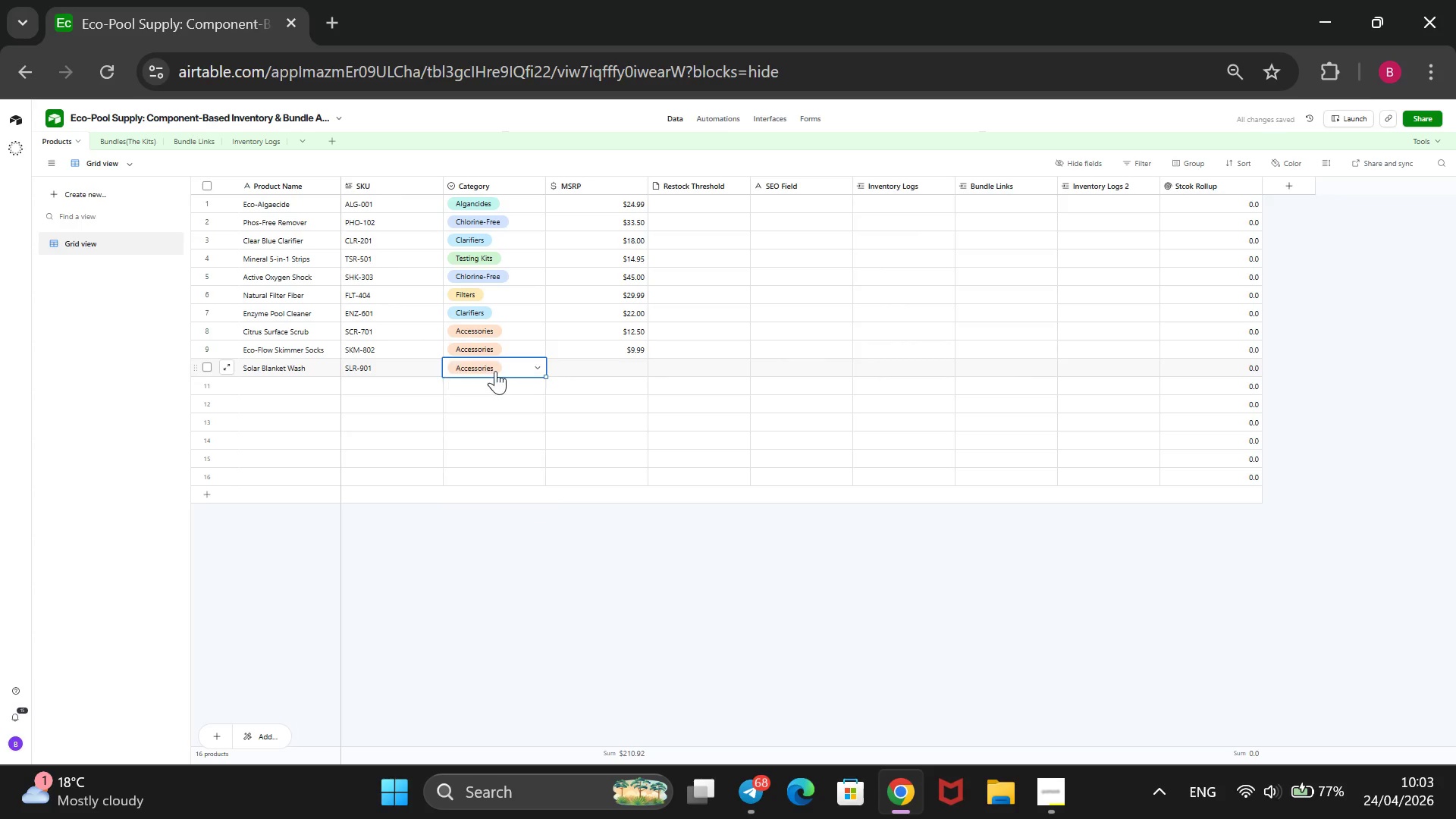 
key(ArrowRight)
 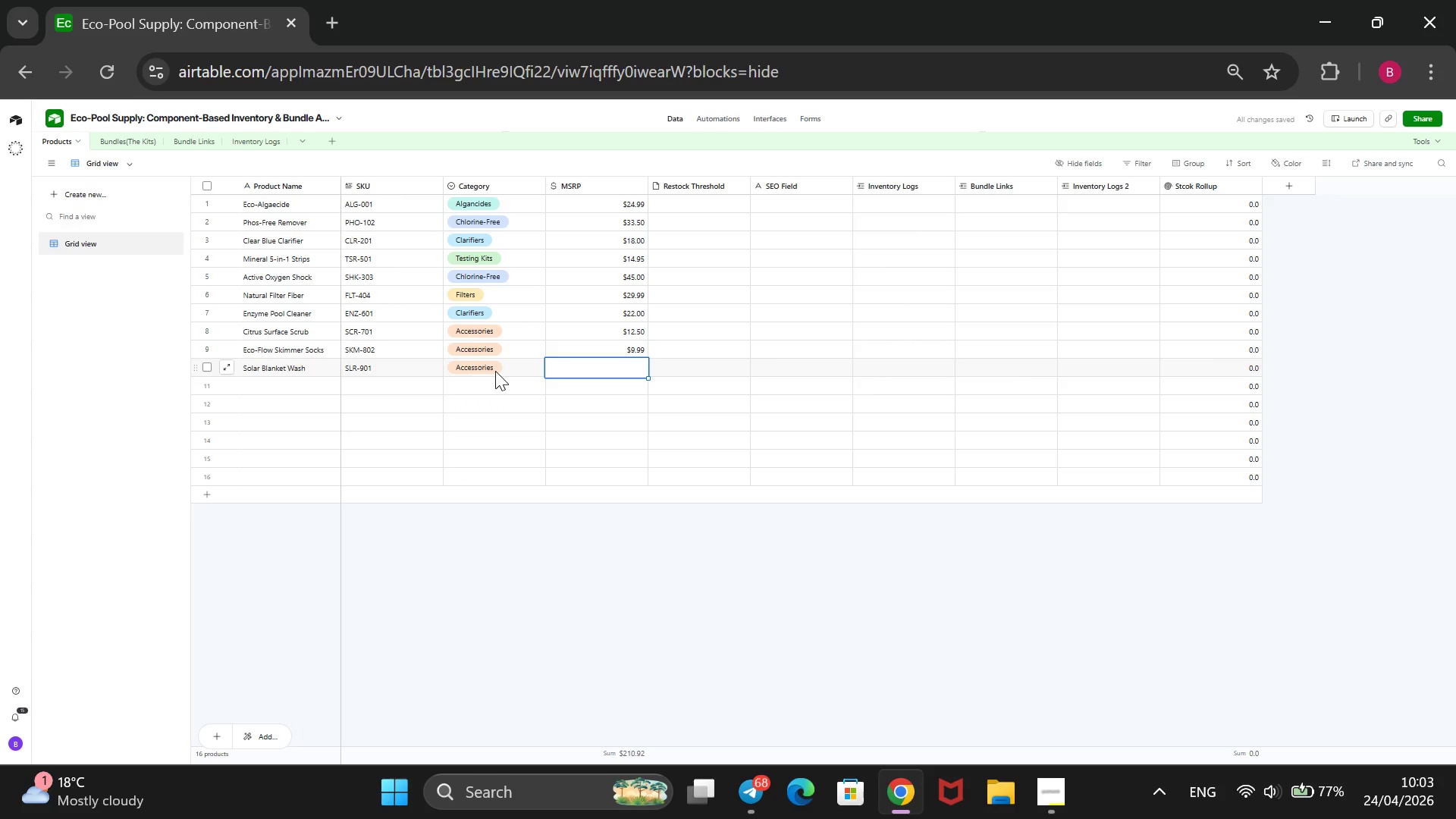 
type(19)
 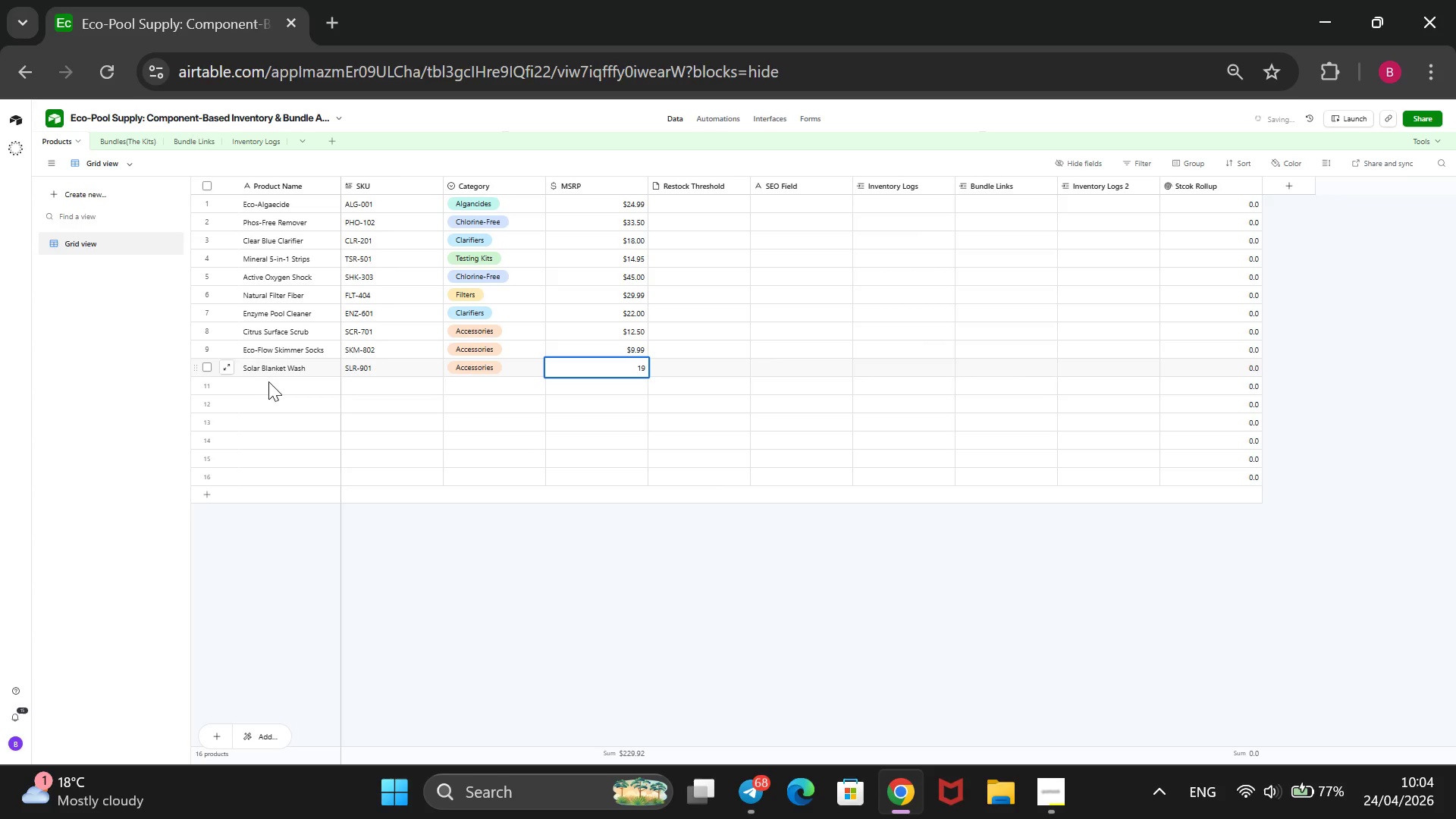 
left_click([263, 391])
 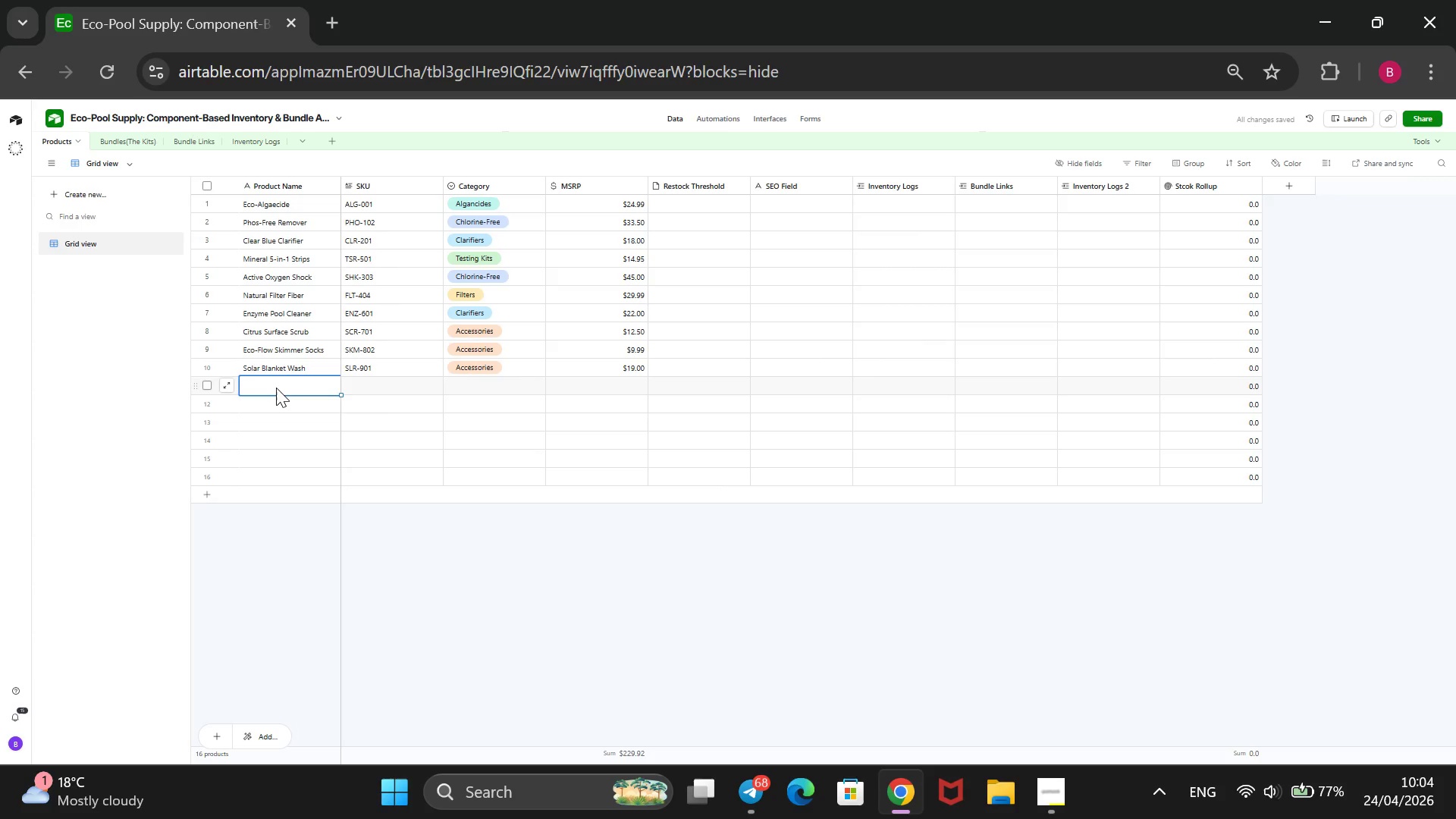 
type(Deep Blue Sea Salt)
 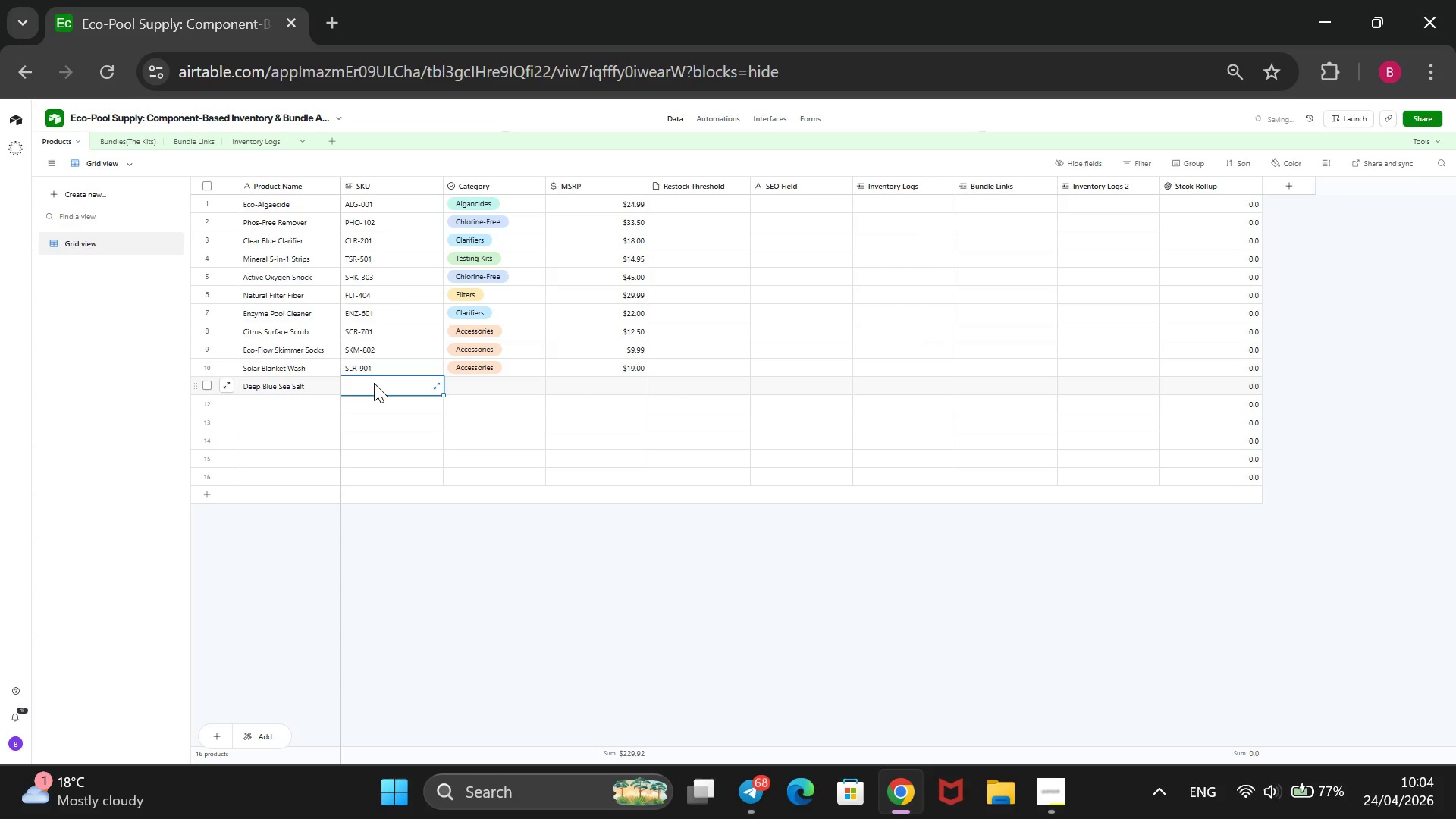 
type(SLT-110)
 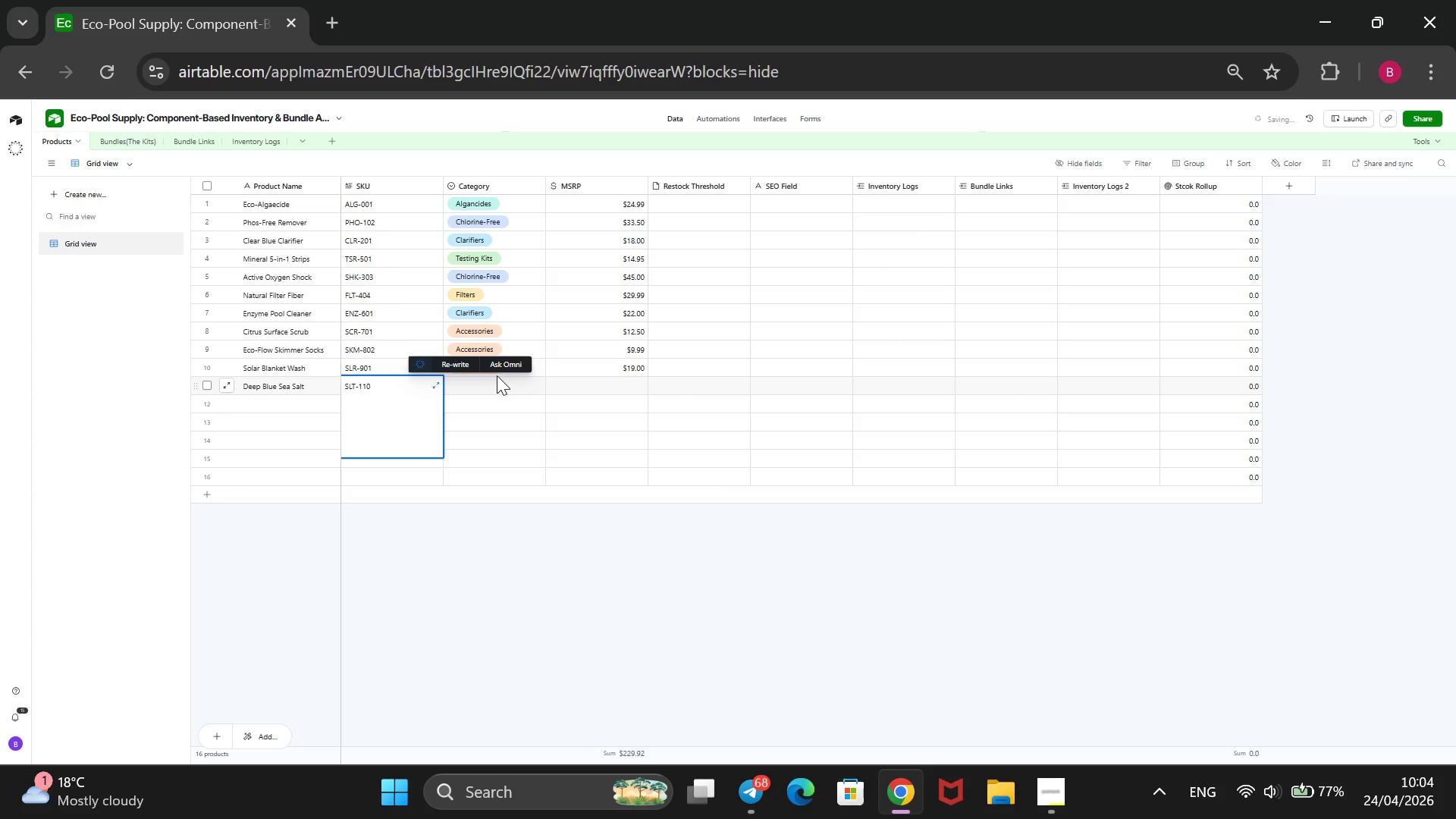 
left_click([490, 380])
 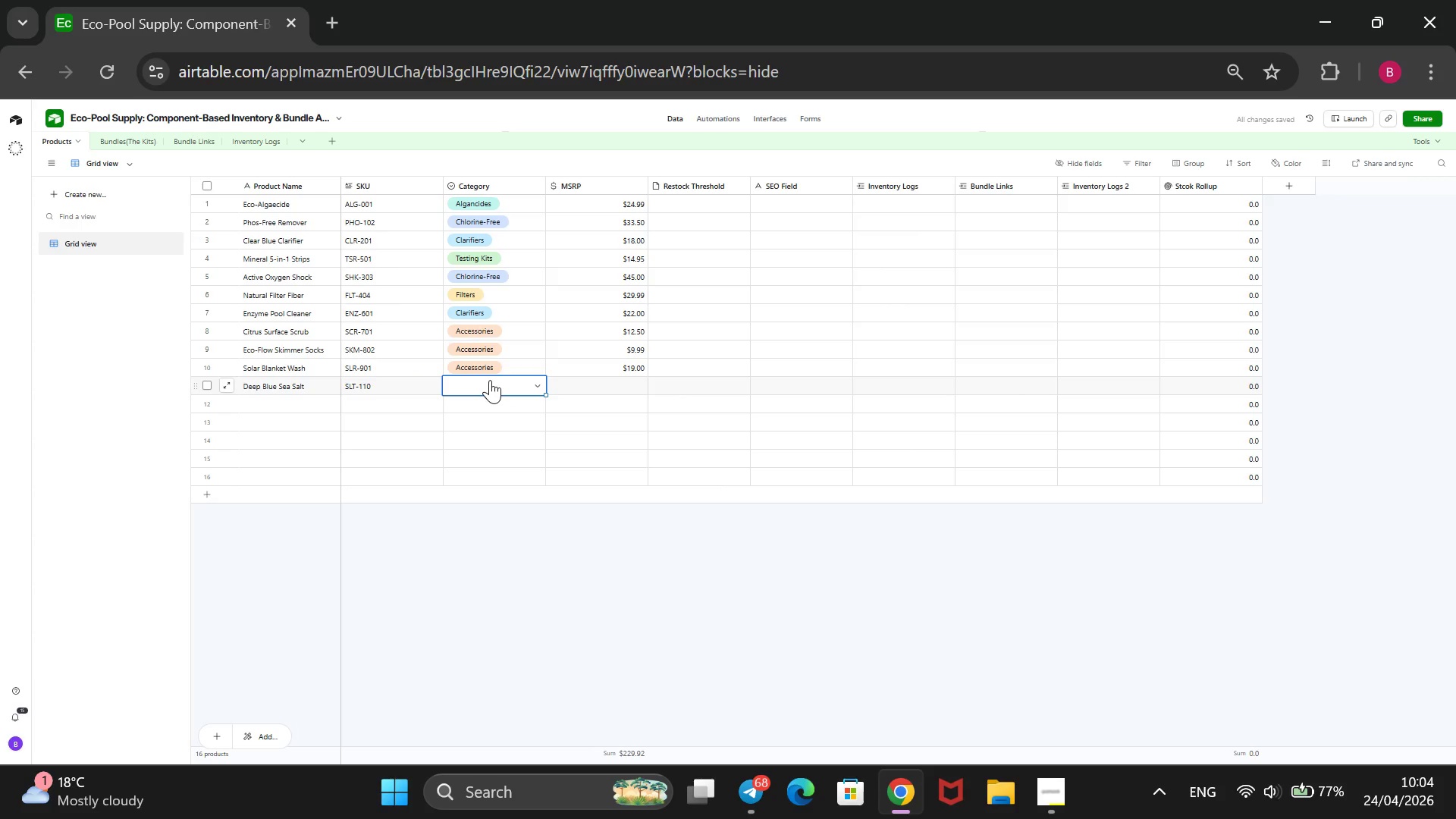 
wait(7.8)
 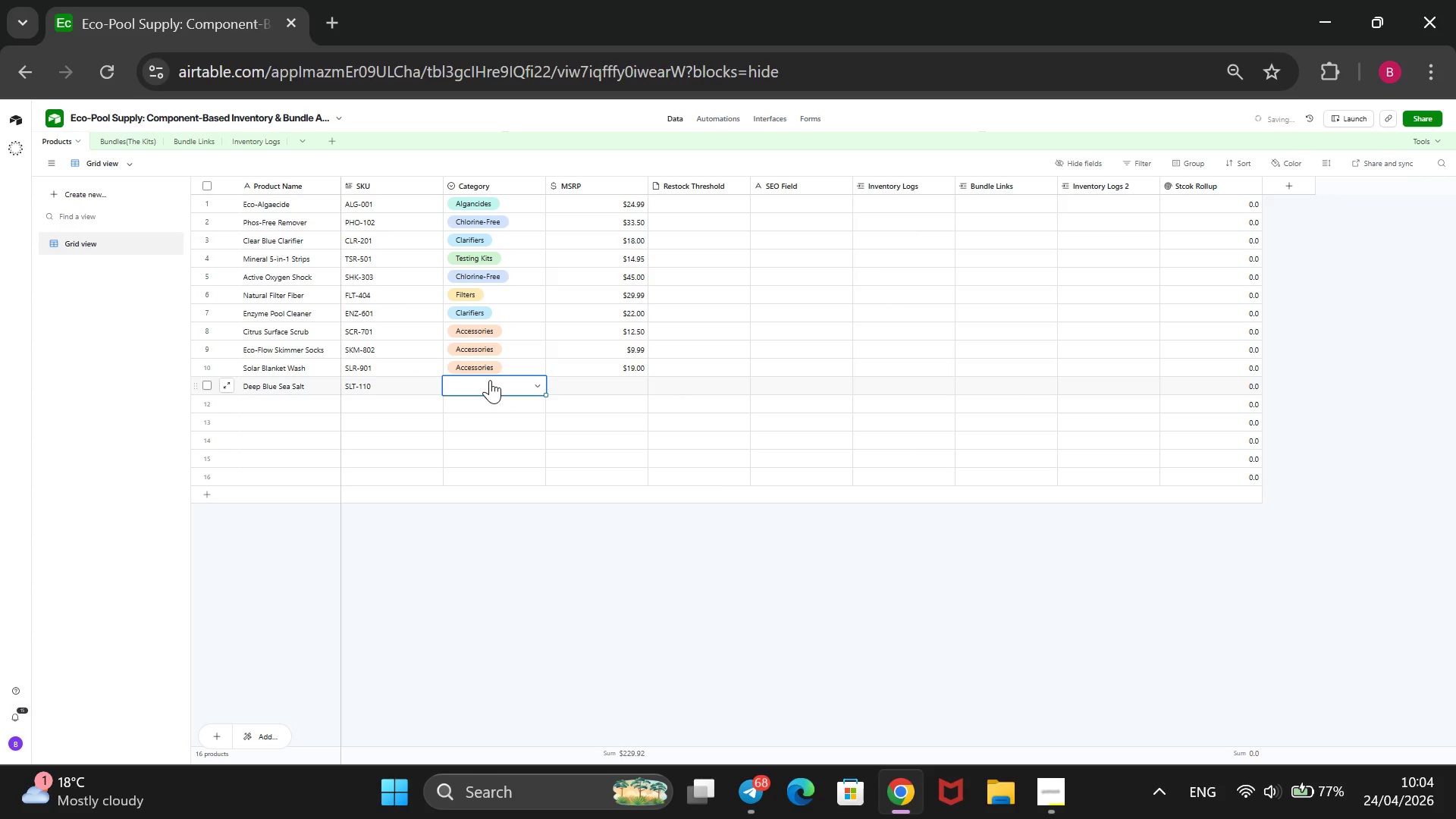 
key(Enter)
 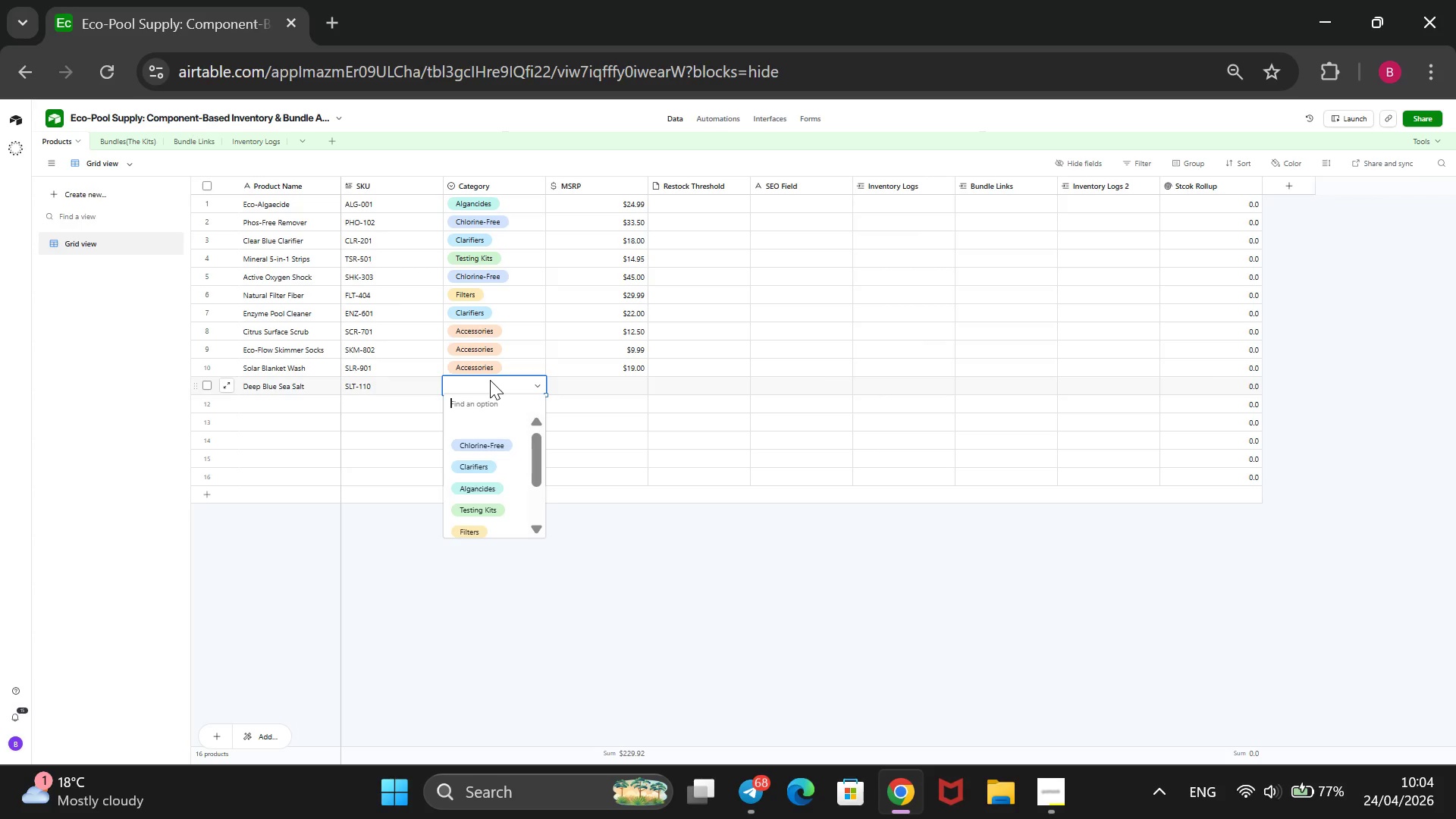 
key(ArrowDown)
 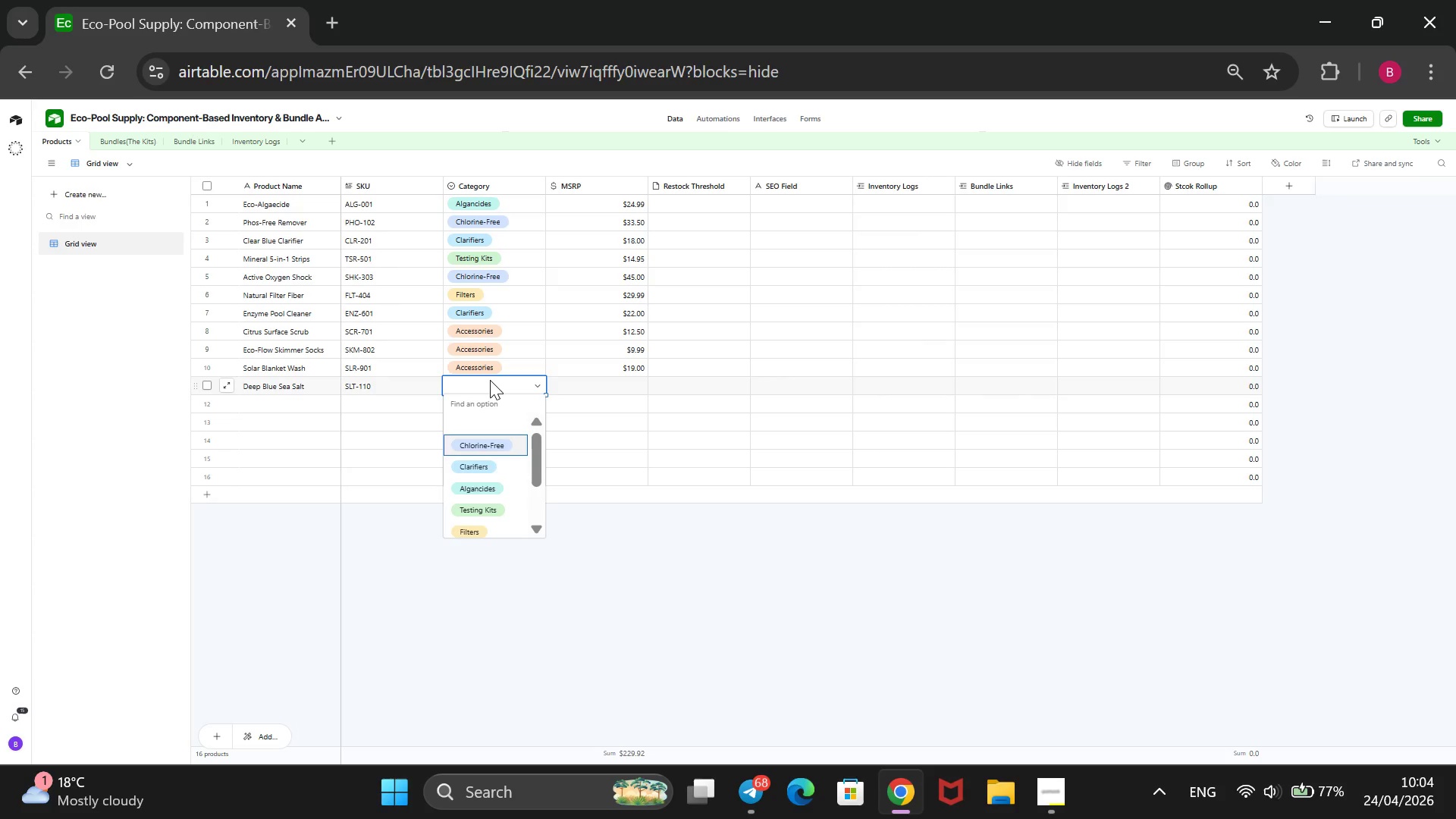 
key(ArrowDown)
 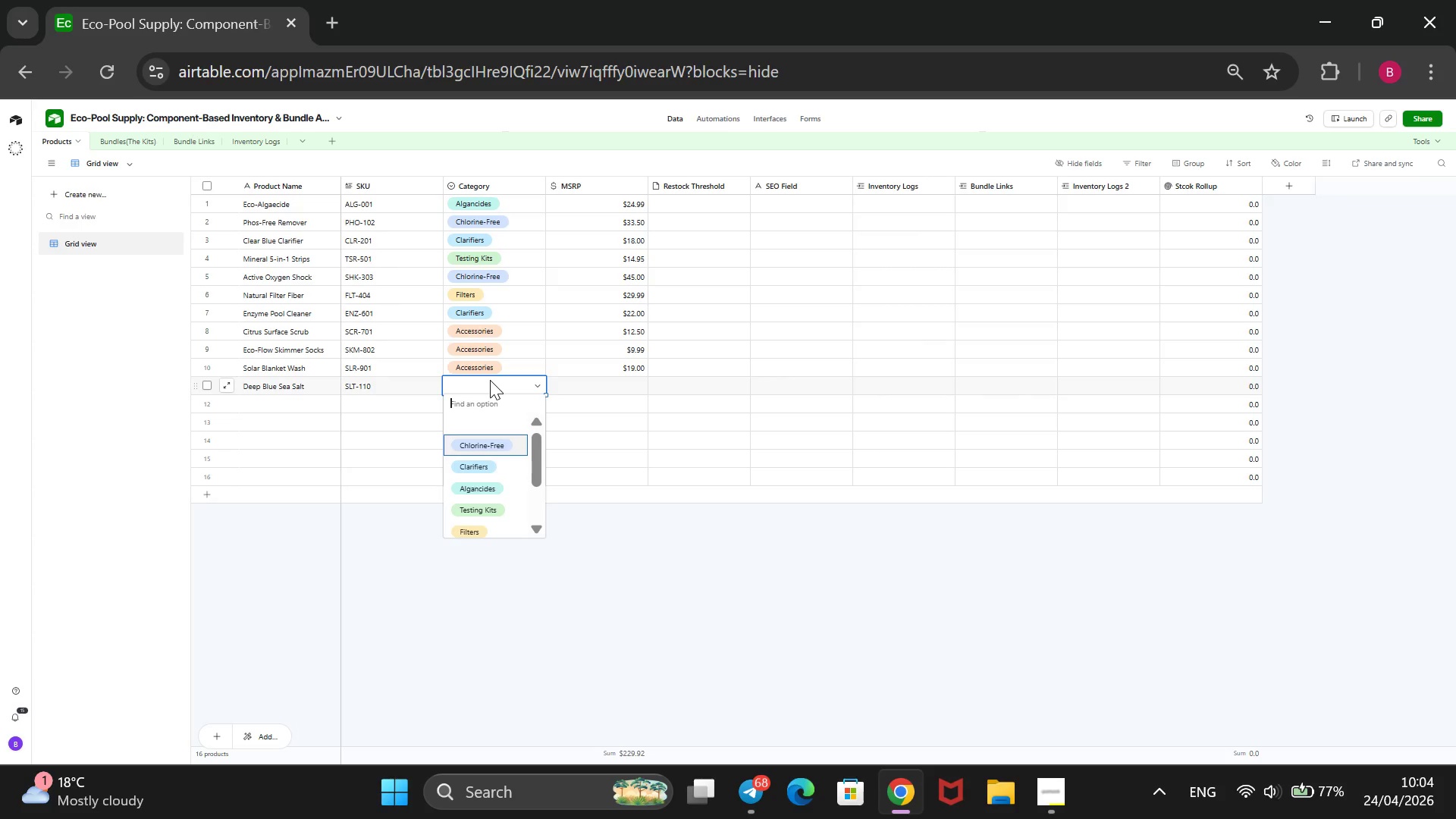 
key(Enter)
 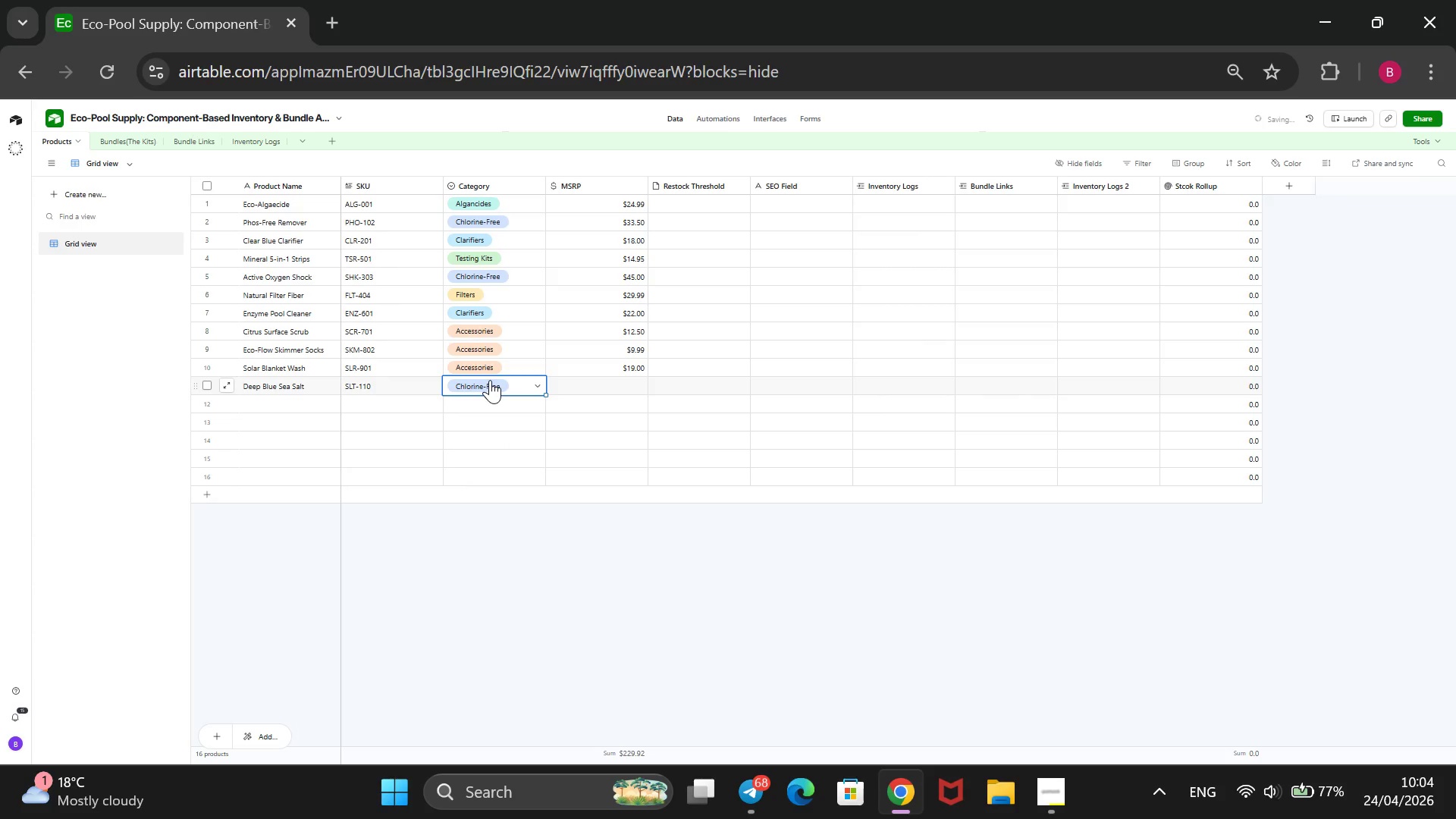 
key(ArrowRight)
 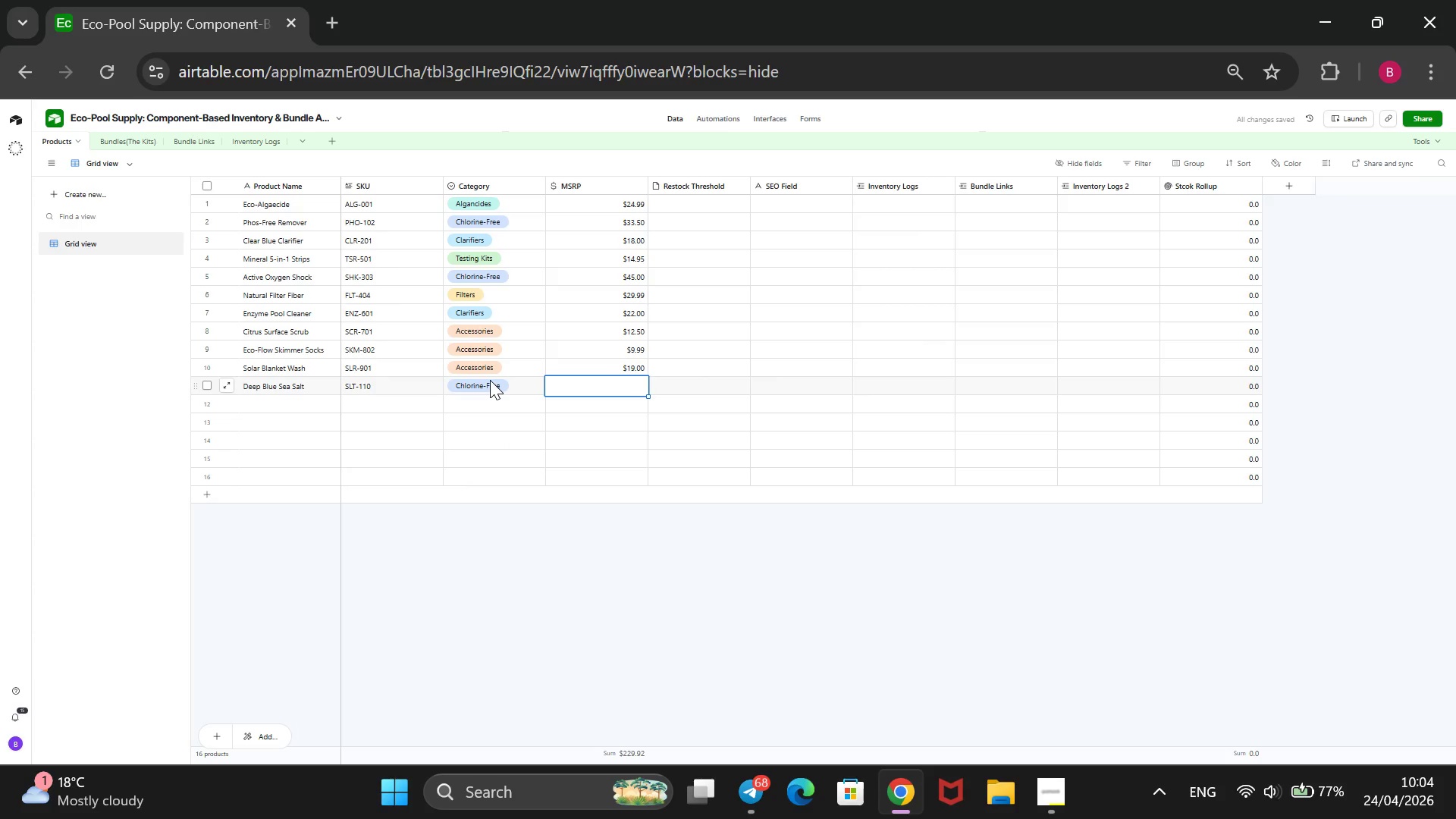 
type(15.50)
 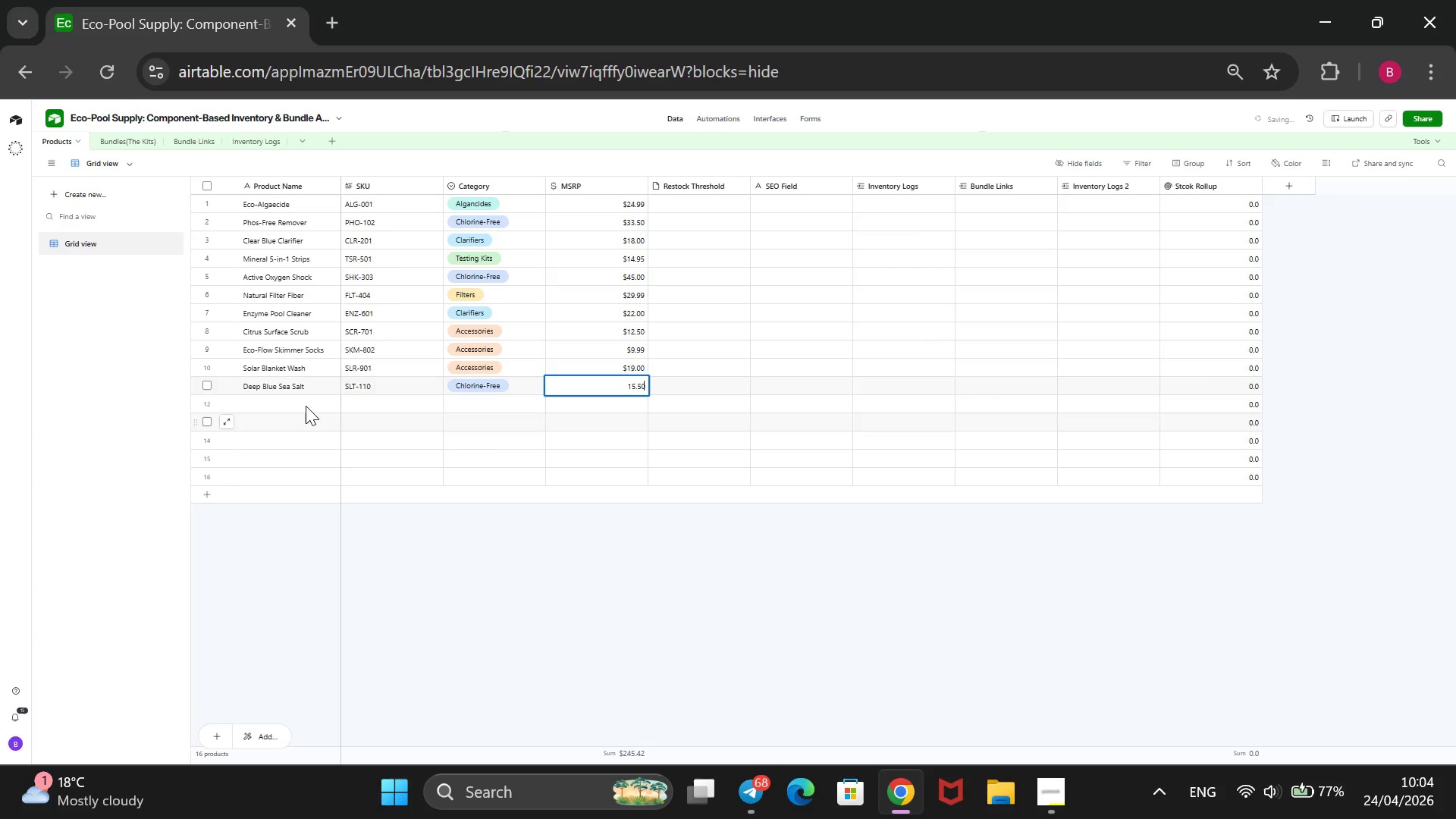 
left_click([306, 403])
 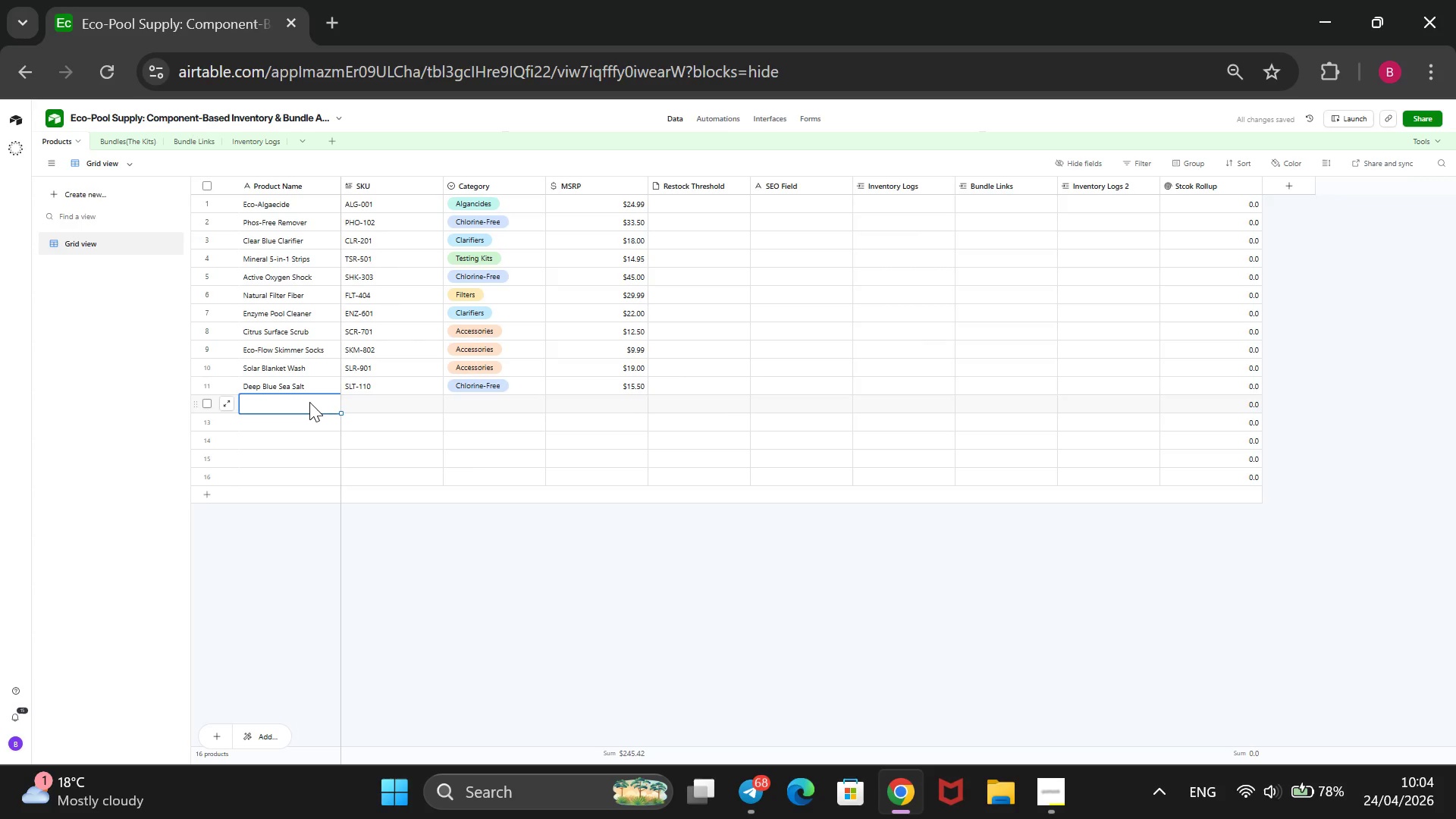 
wait(9.17)
 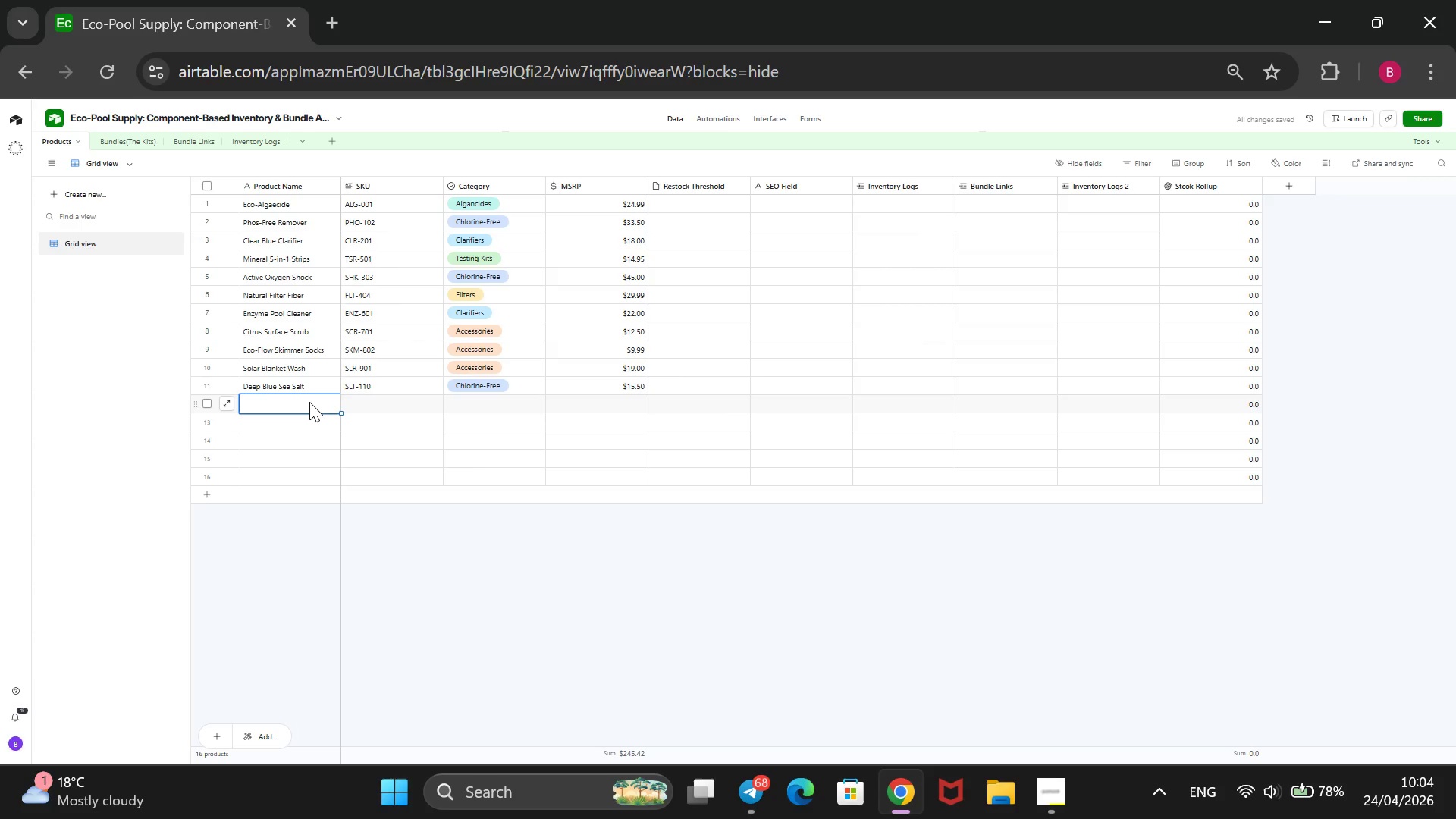 
type(pH Up())
 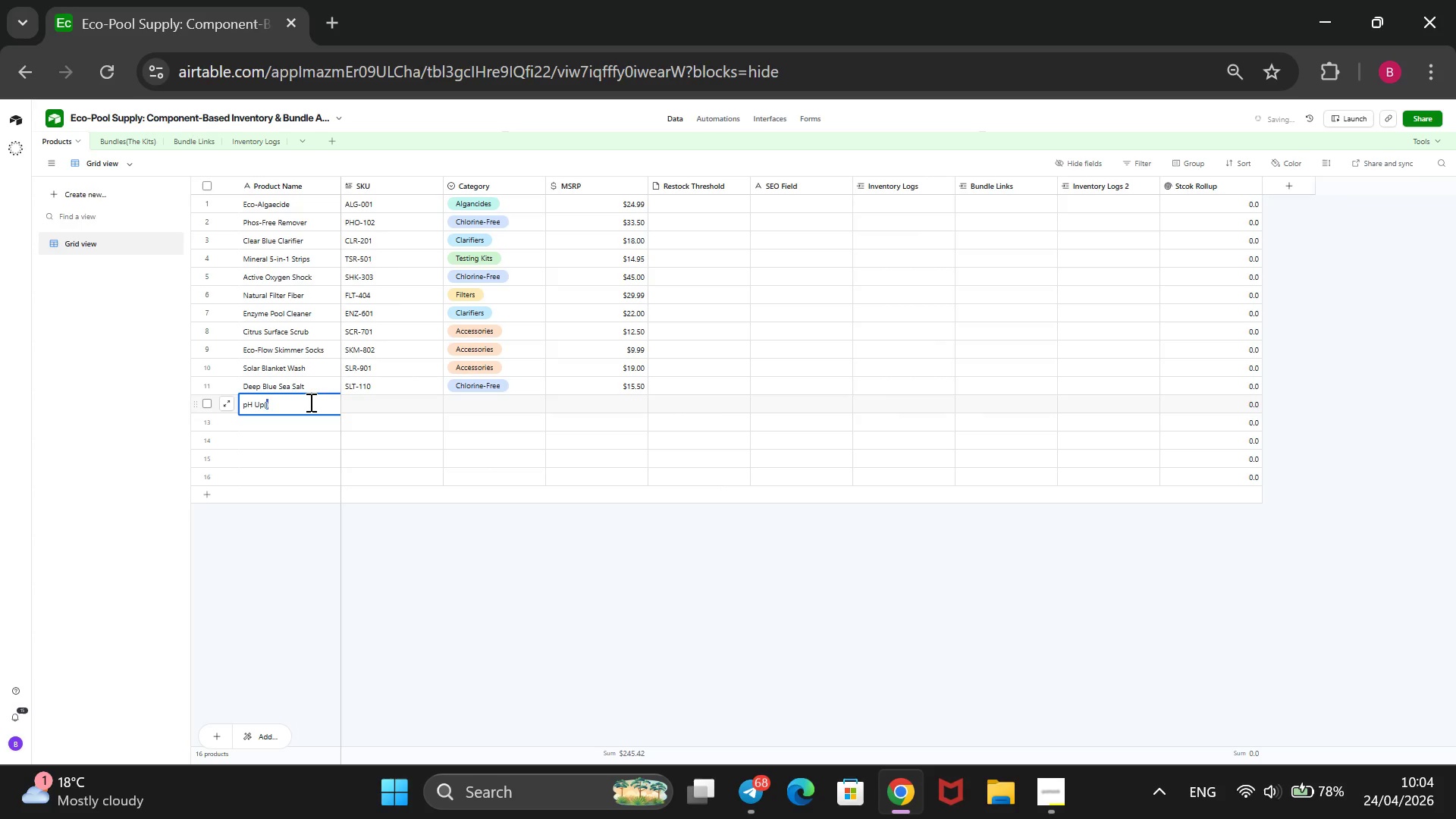 
key(Shift+ArrowLeft)
 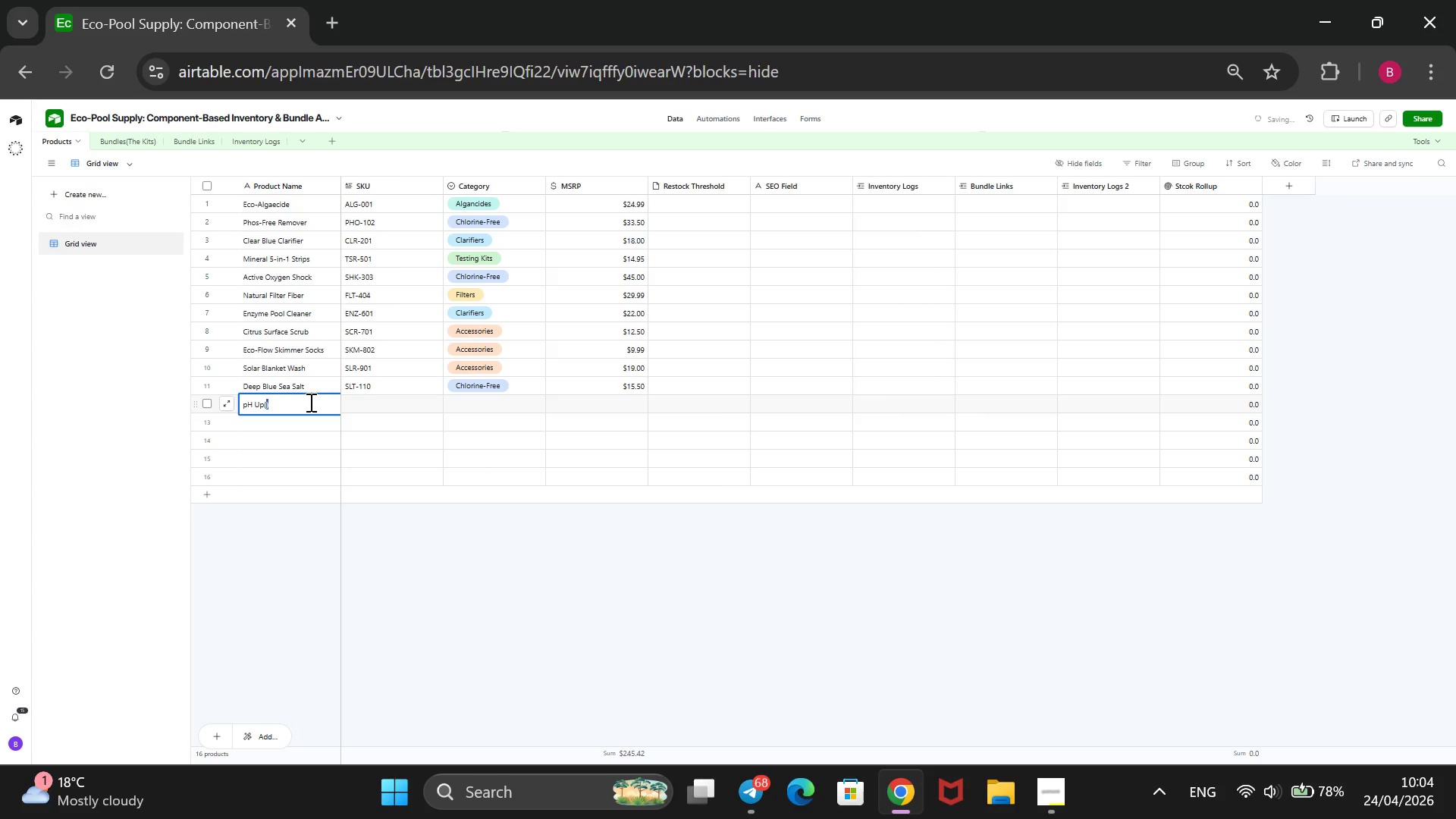 
type(na)
key(Backspace)
key(Backspace)
type(Natural Soda))
 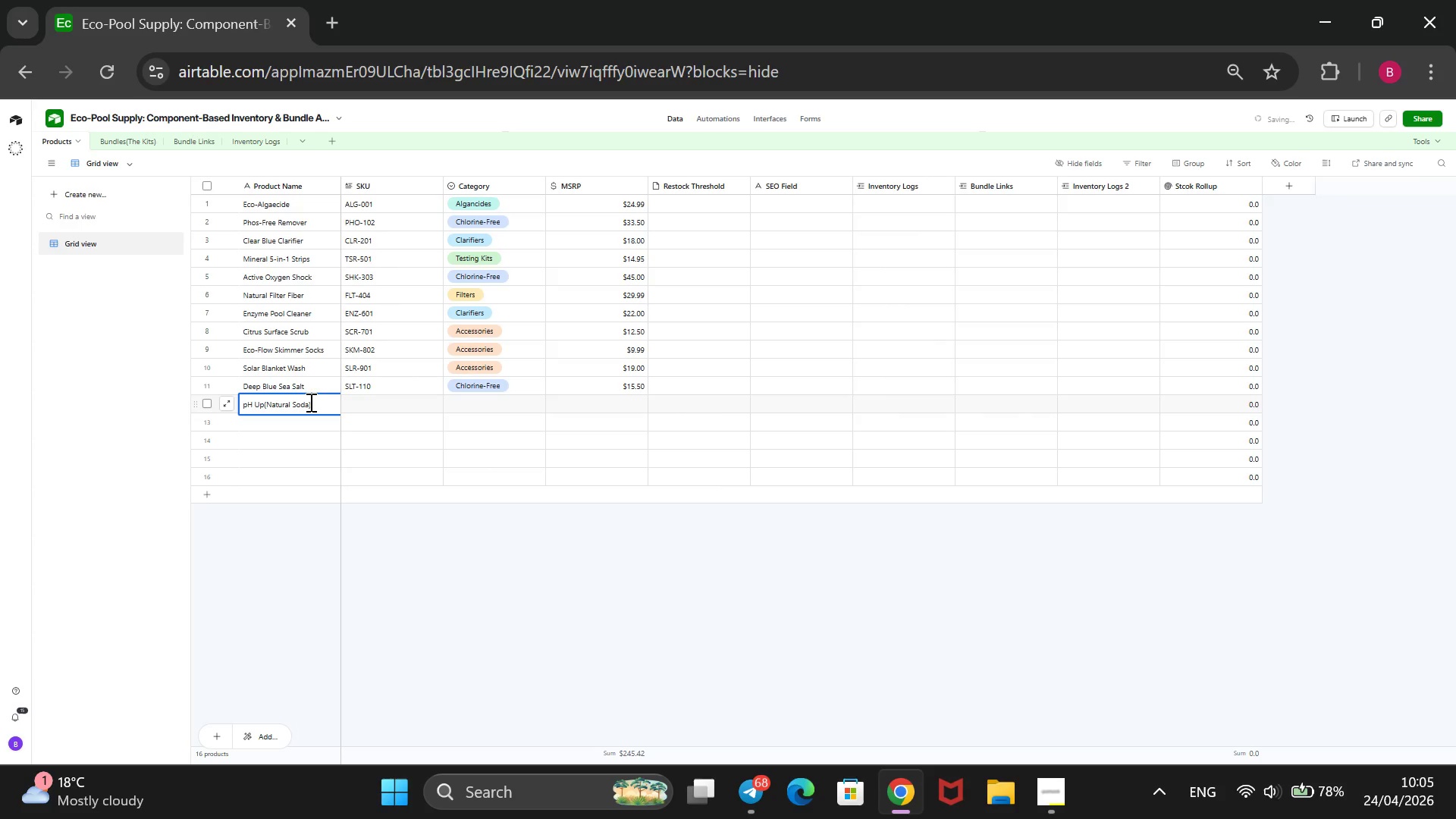 
key(ArrowRight)
 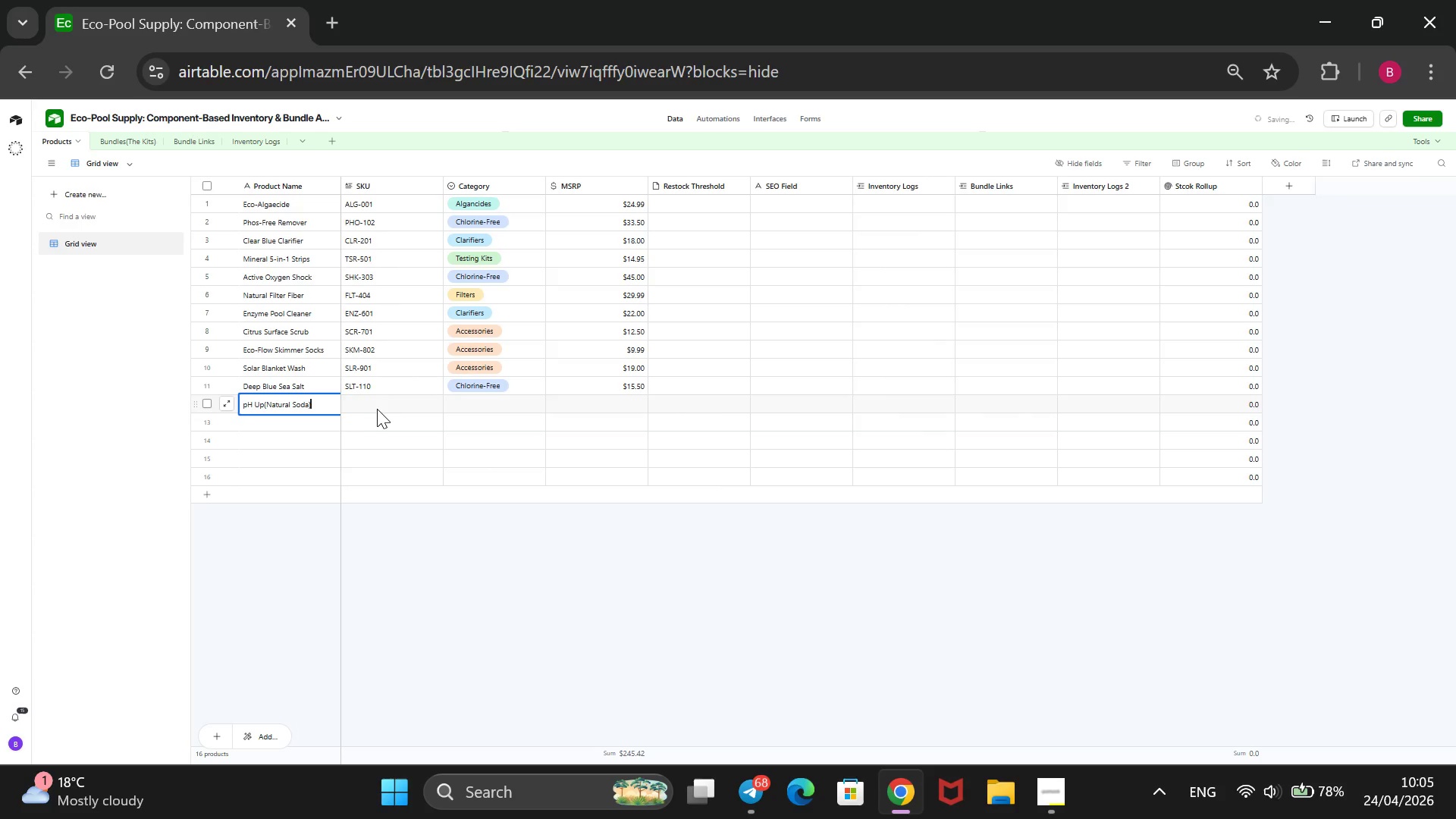 
left_click([382, 406])
 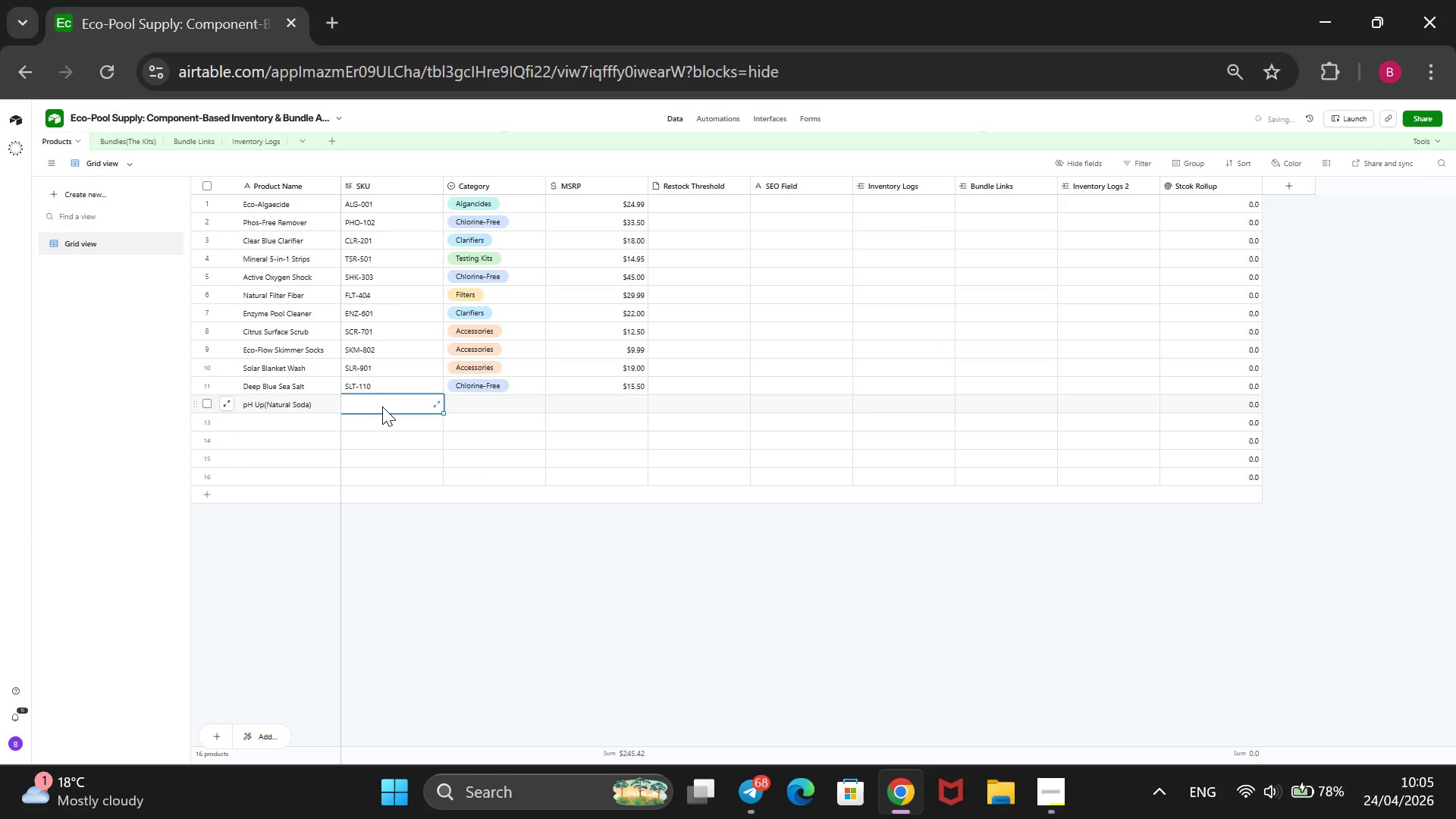 
type(PHU-001)
 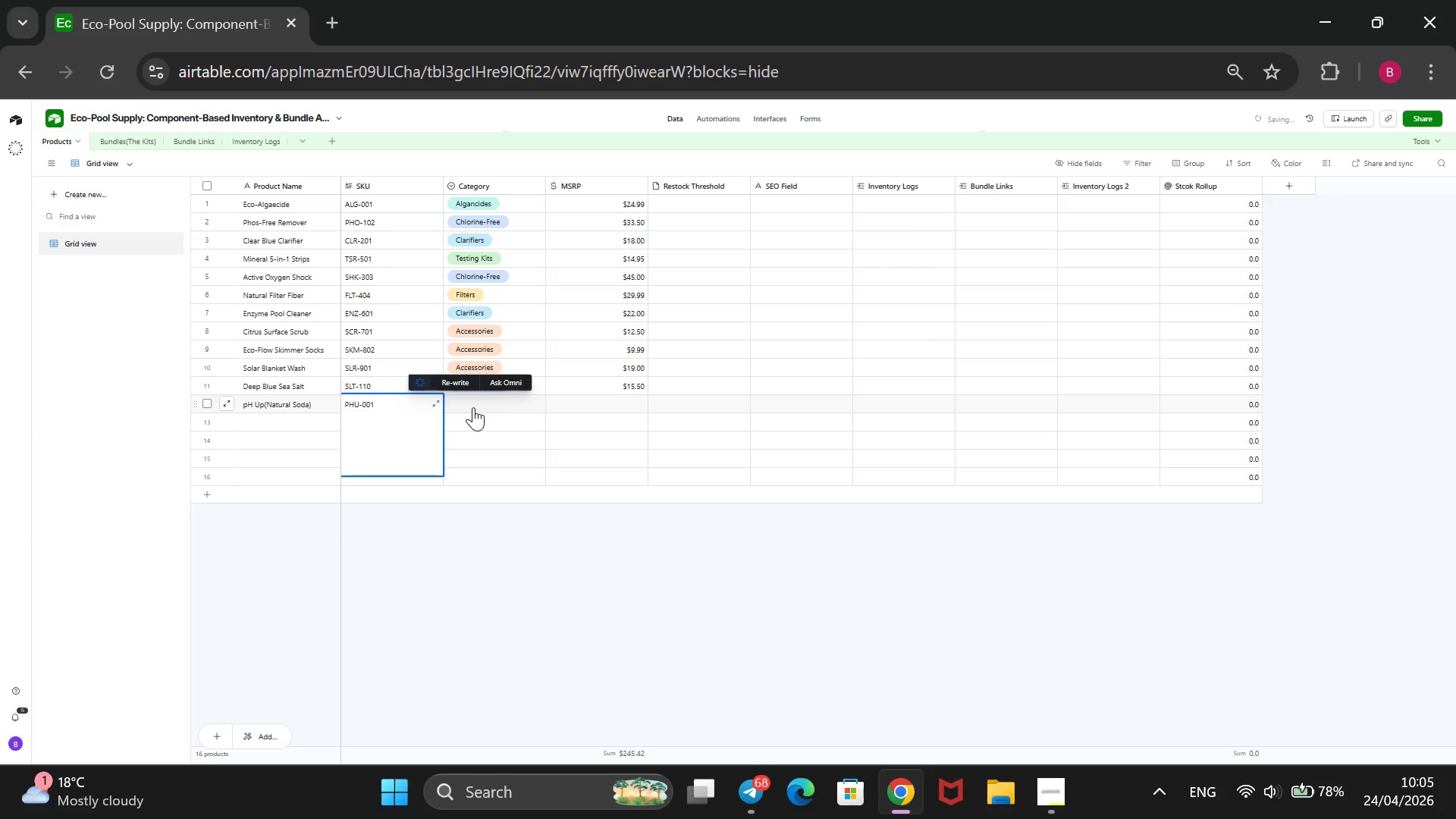 
key(Enter)
 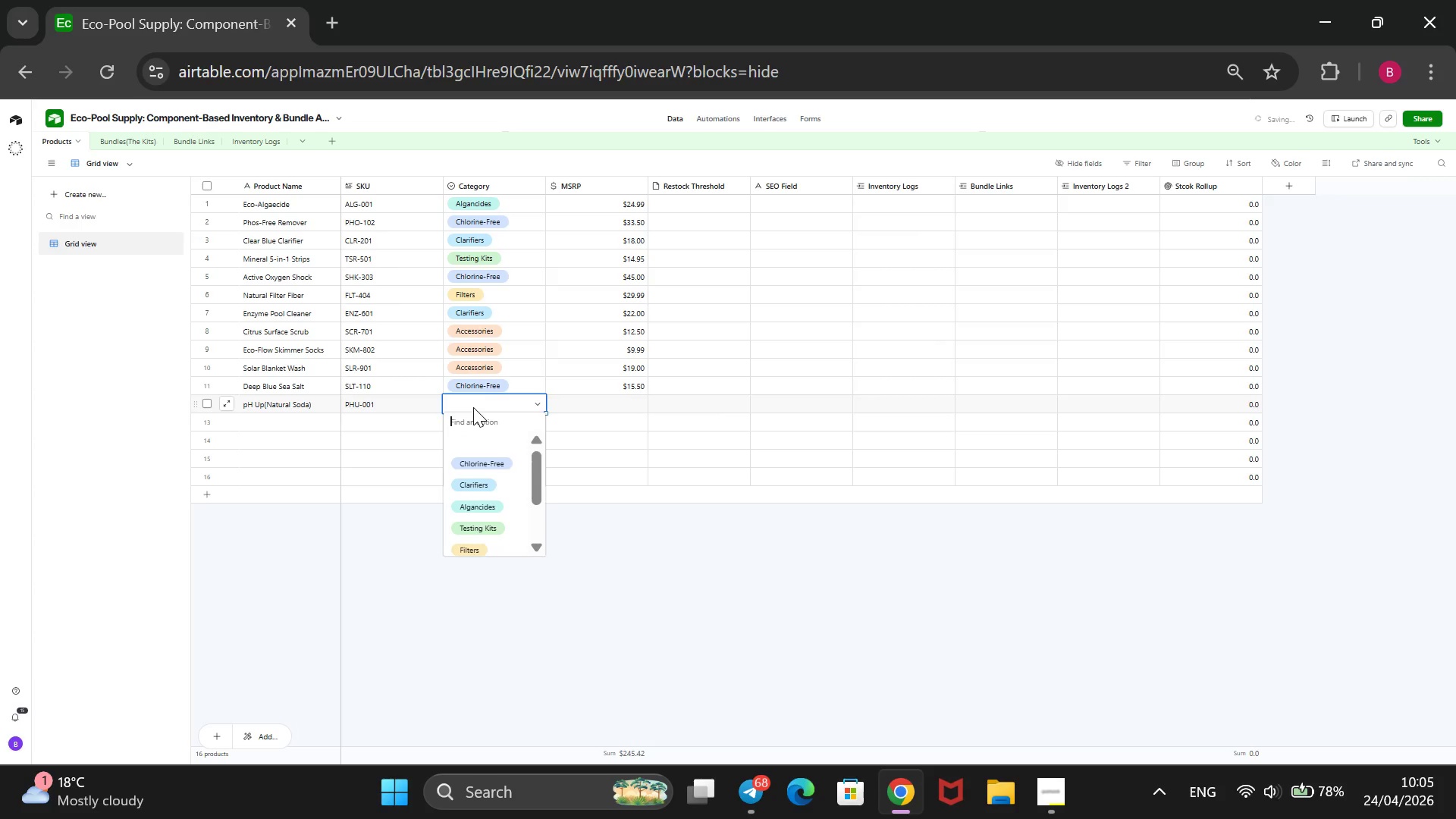 
key(ArrowDown)
 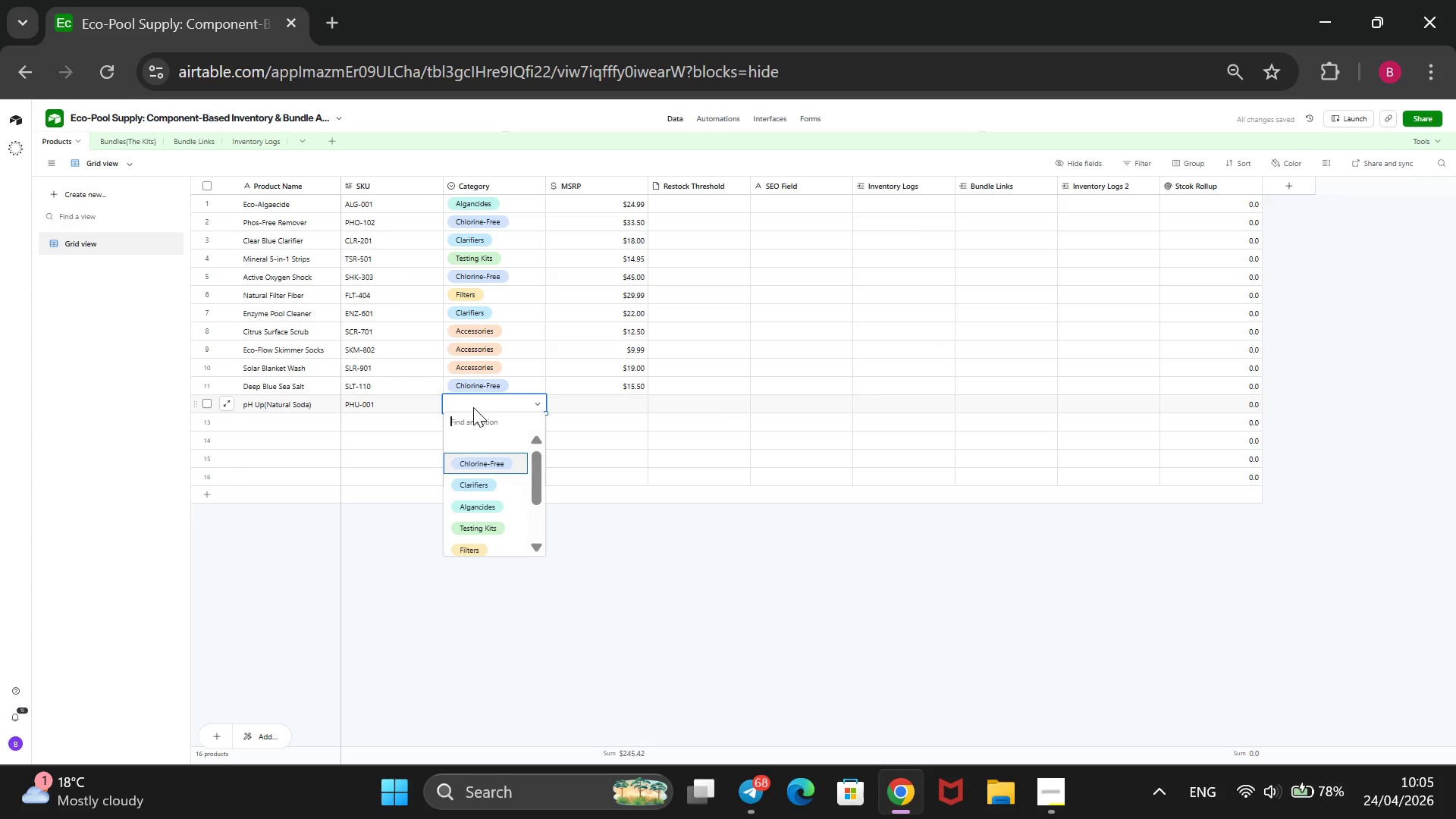 
key(ArrowDown)
 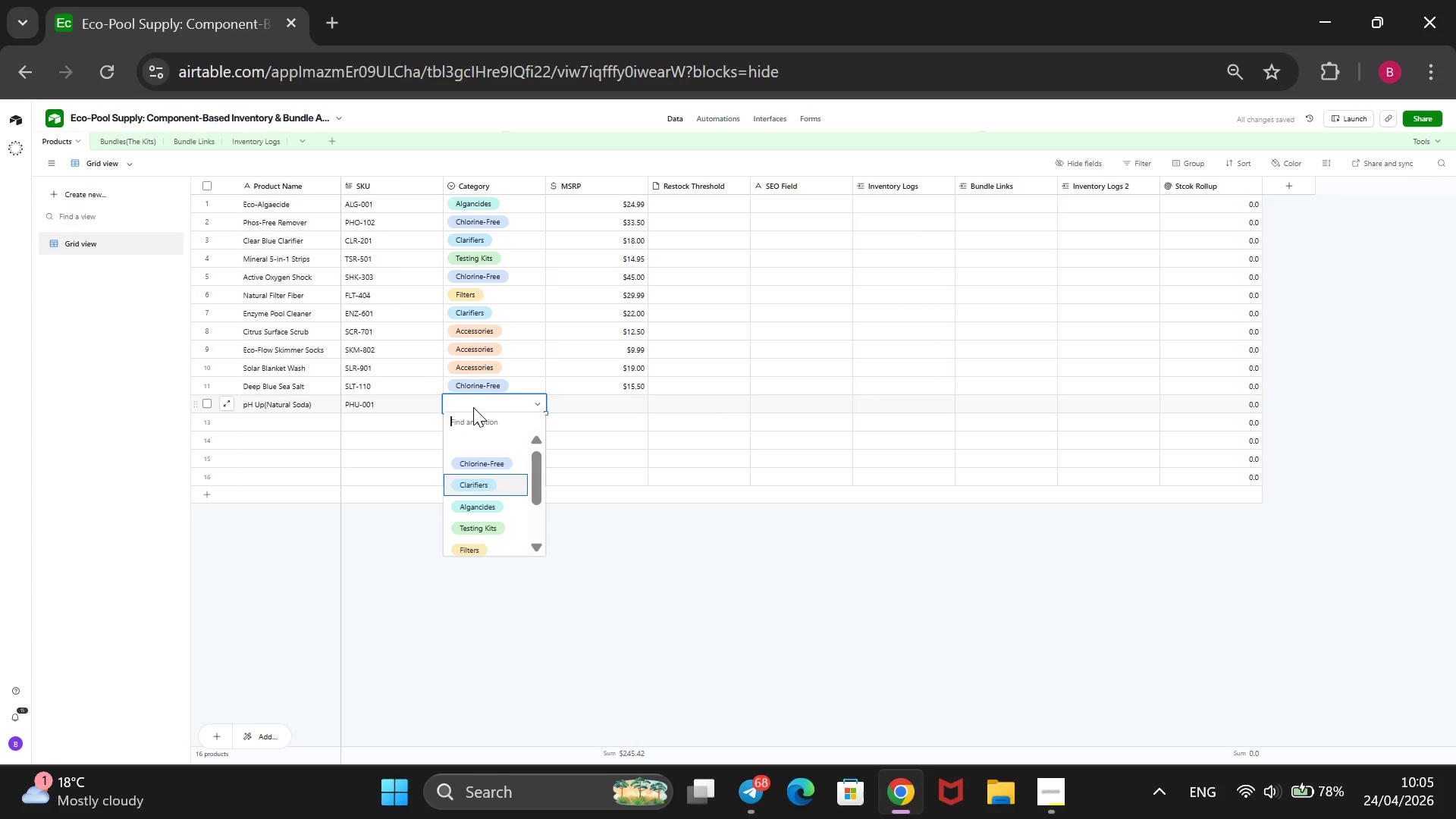 
key(ArrowDown)
 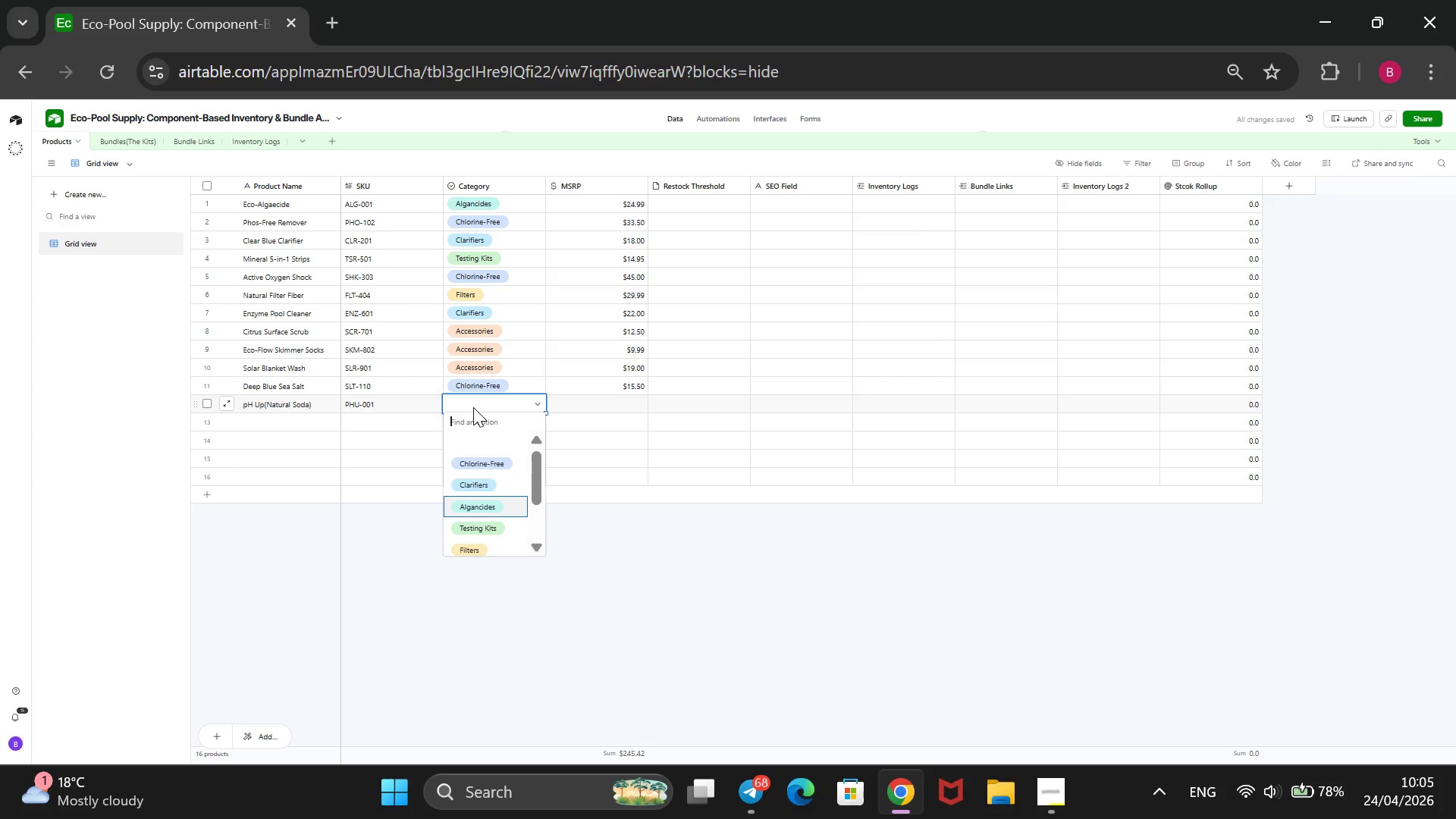 
key(ArrowDown)
 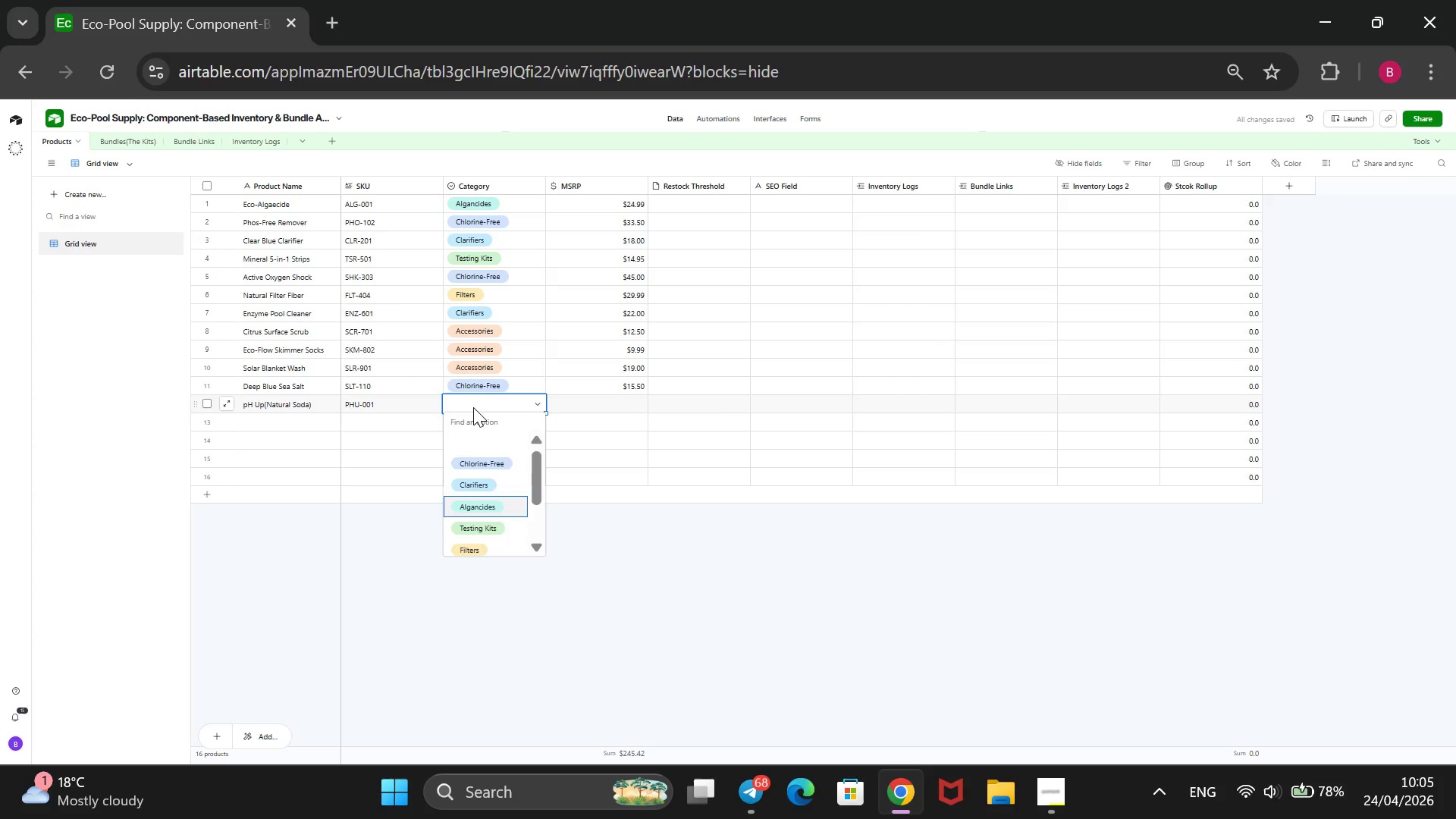 
key(ArrowDown)
 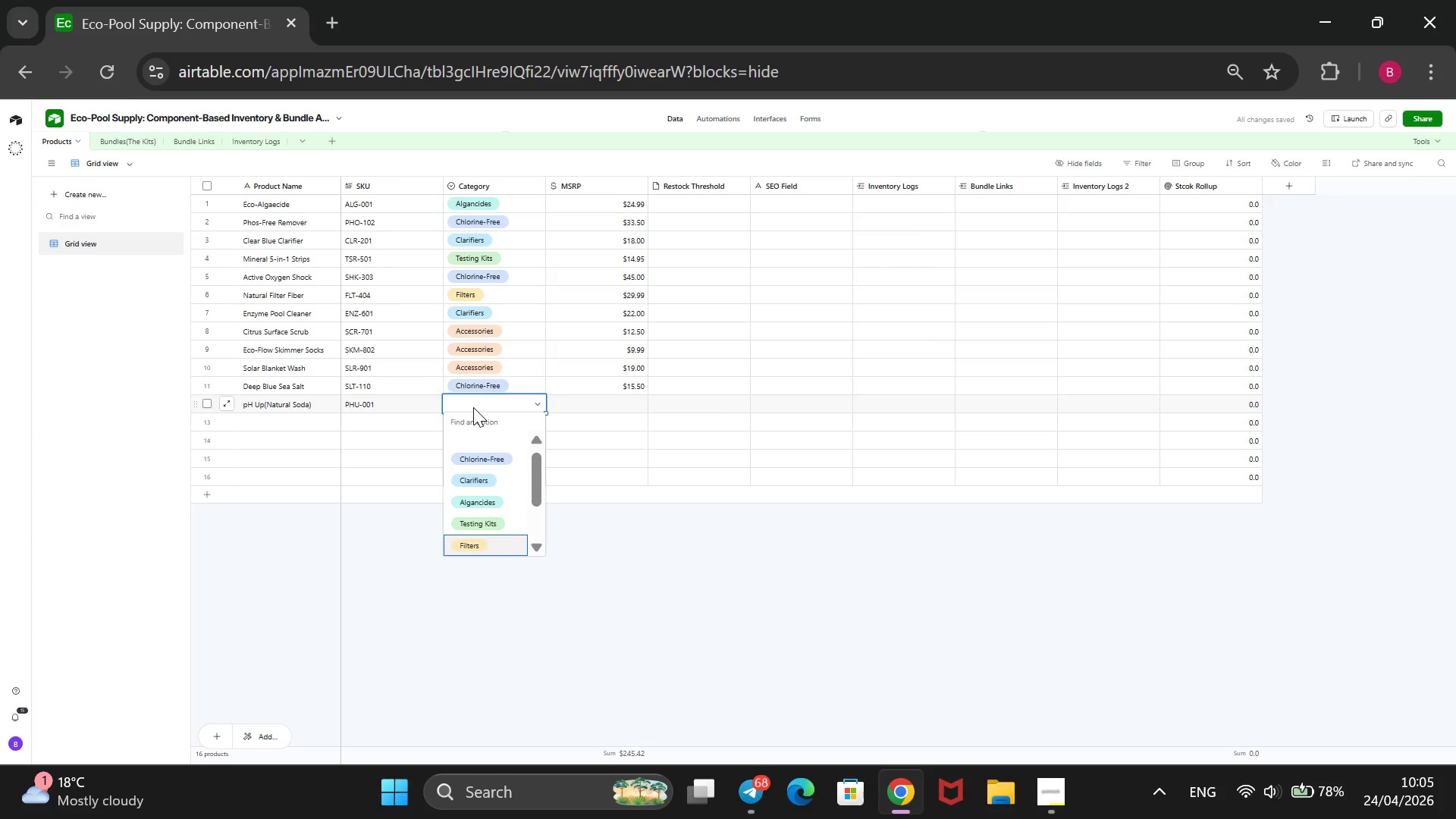 
key(ArrowDown)
 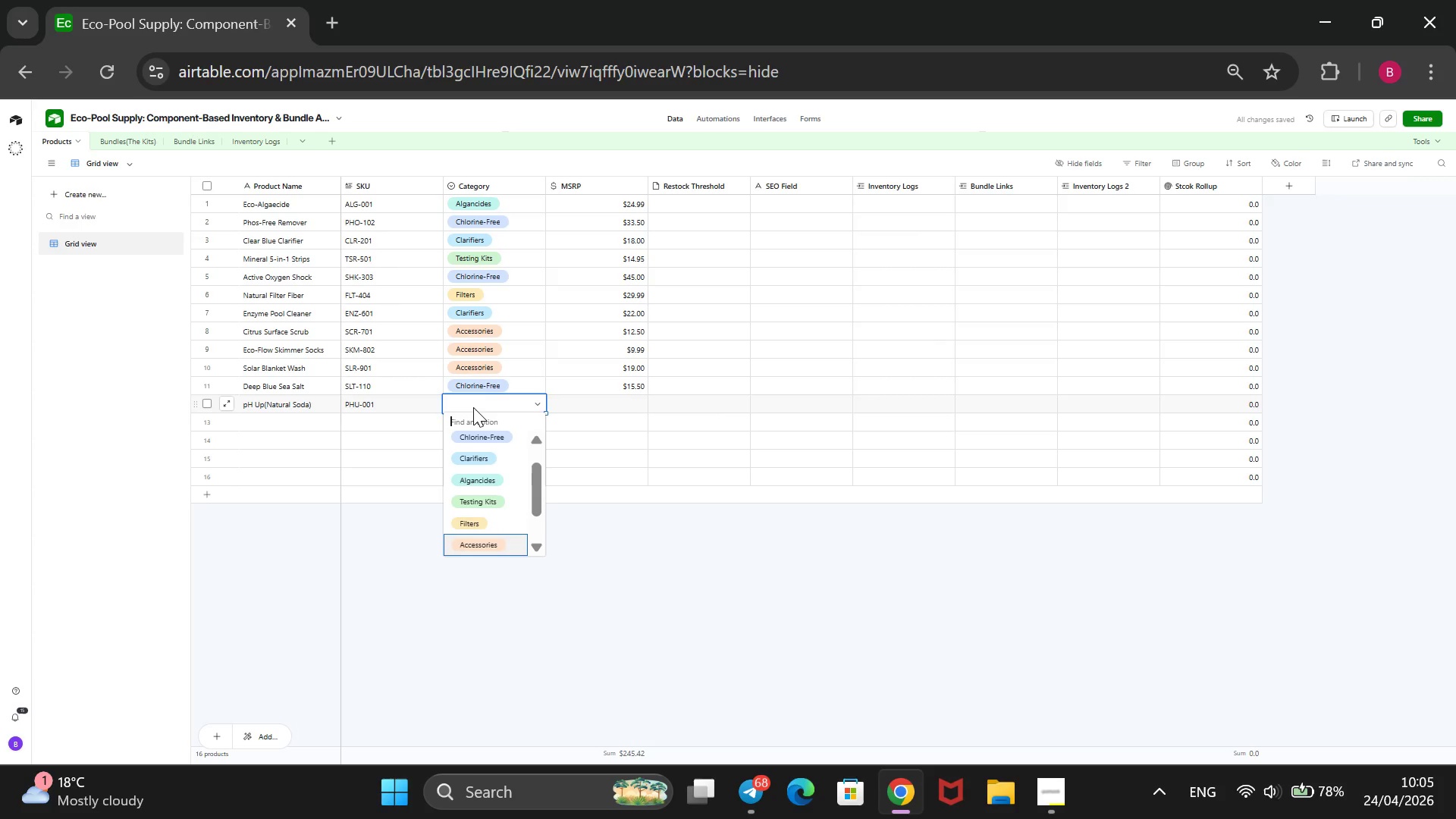 
key(ArrowDown)
 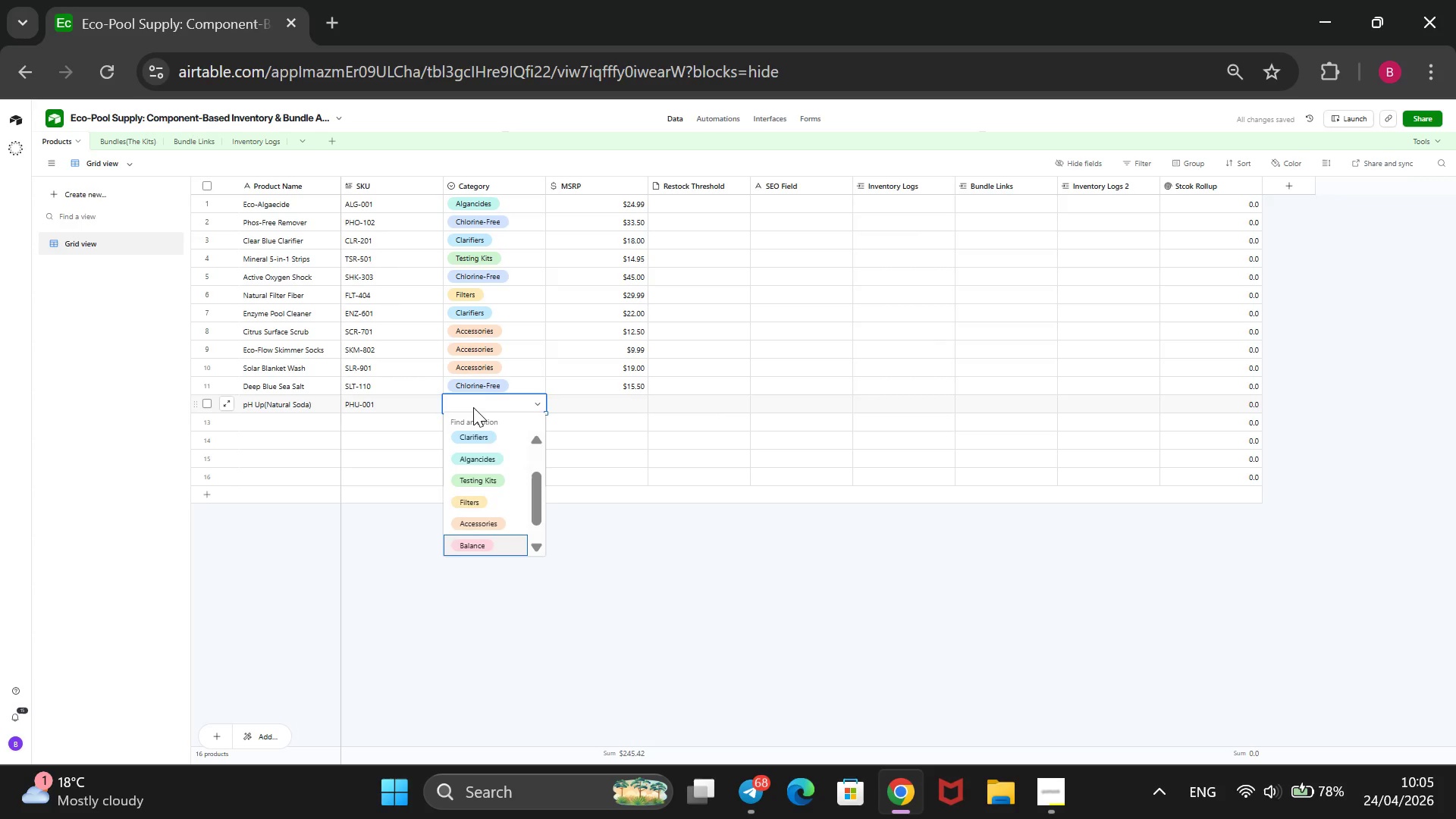 
key(ArrowDown)
 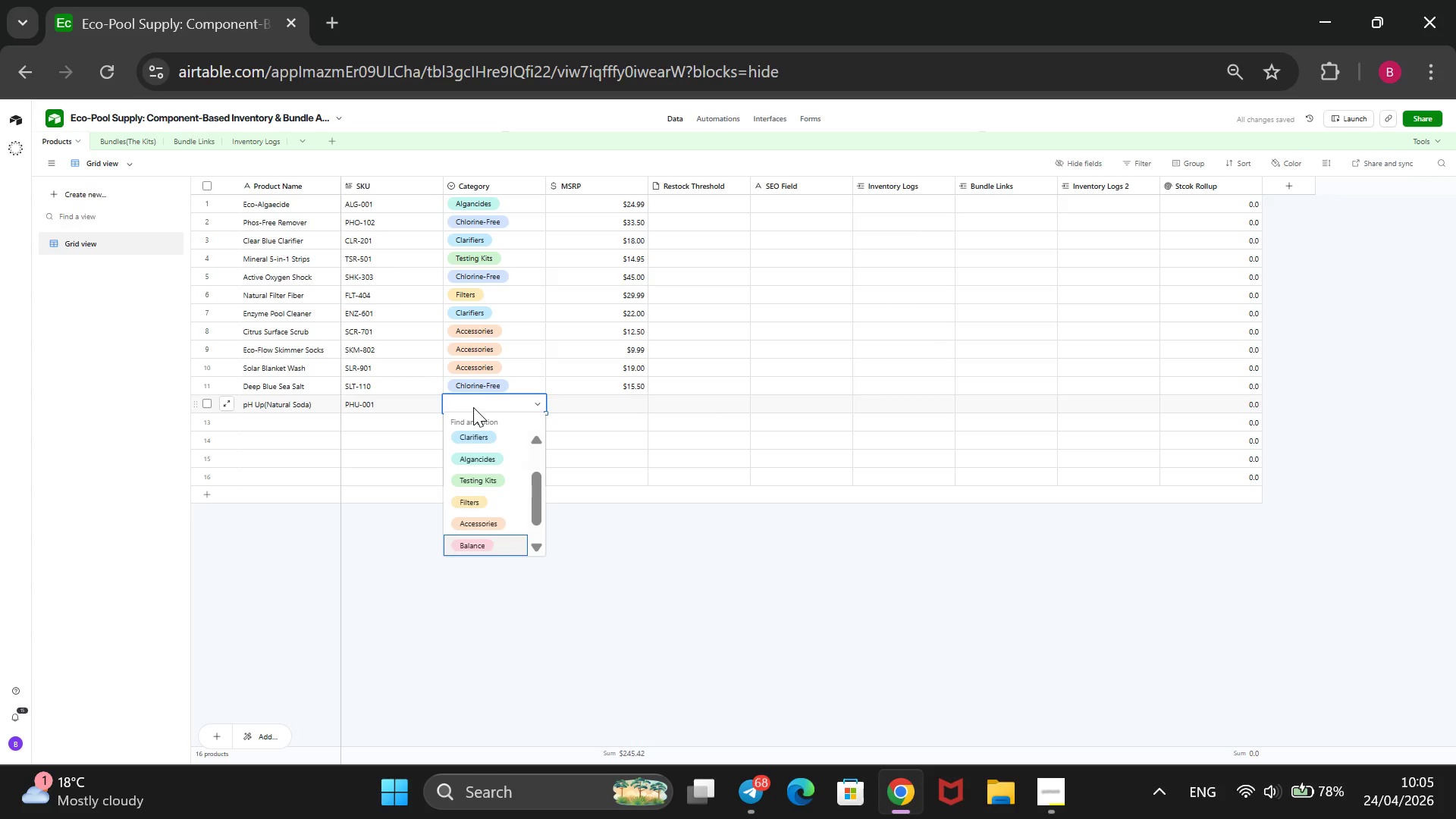 
key(Enter)
 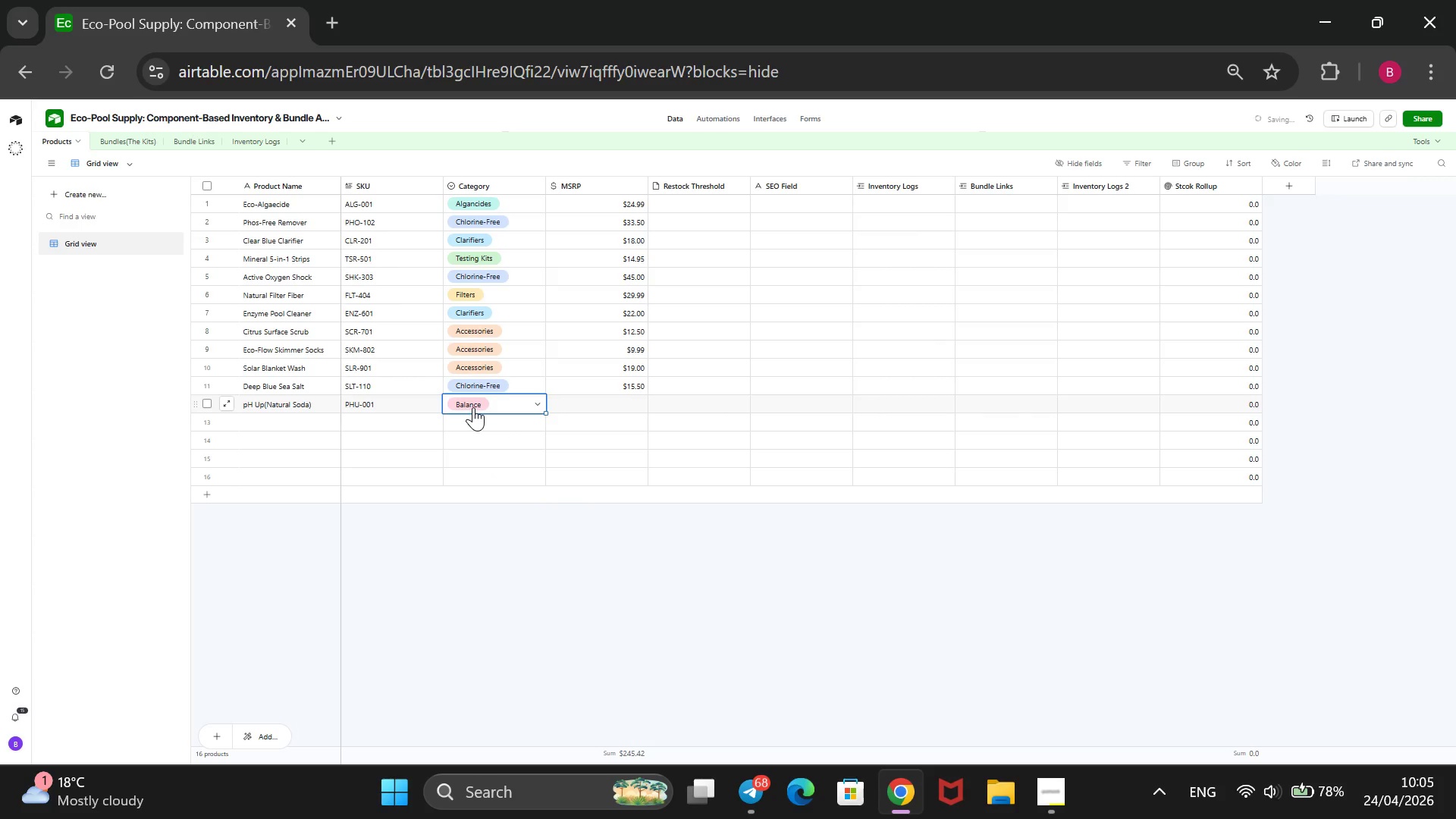 
key(ArrowRight)
 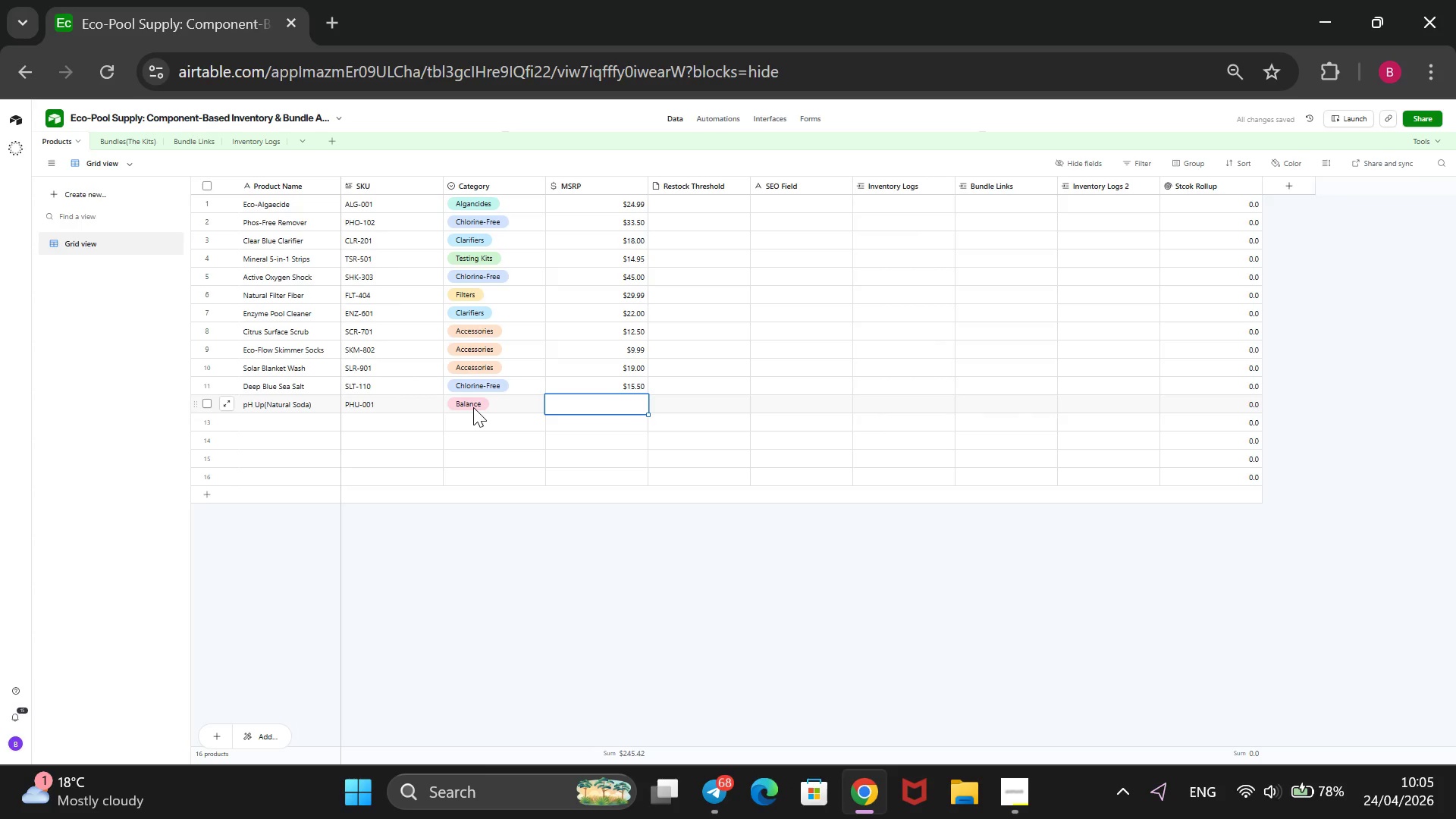 
type(16)
 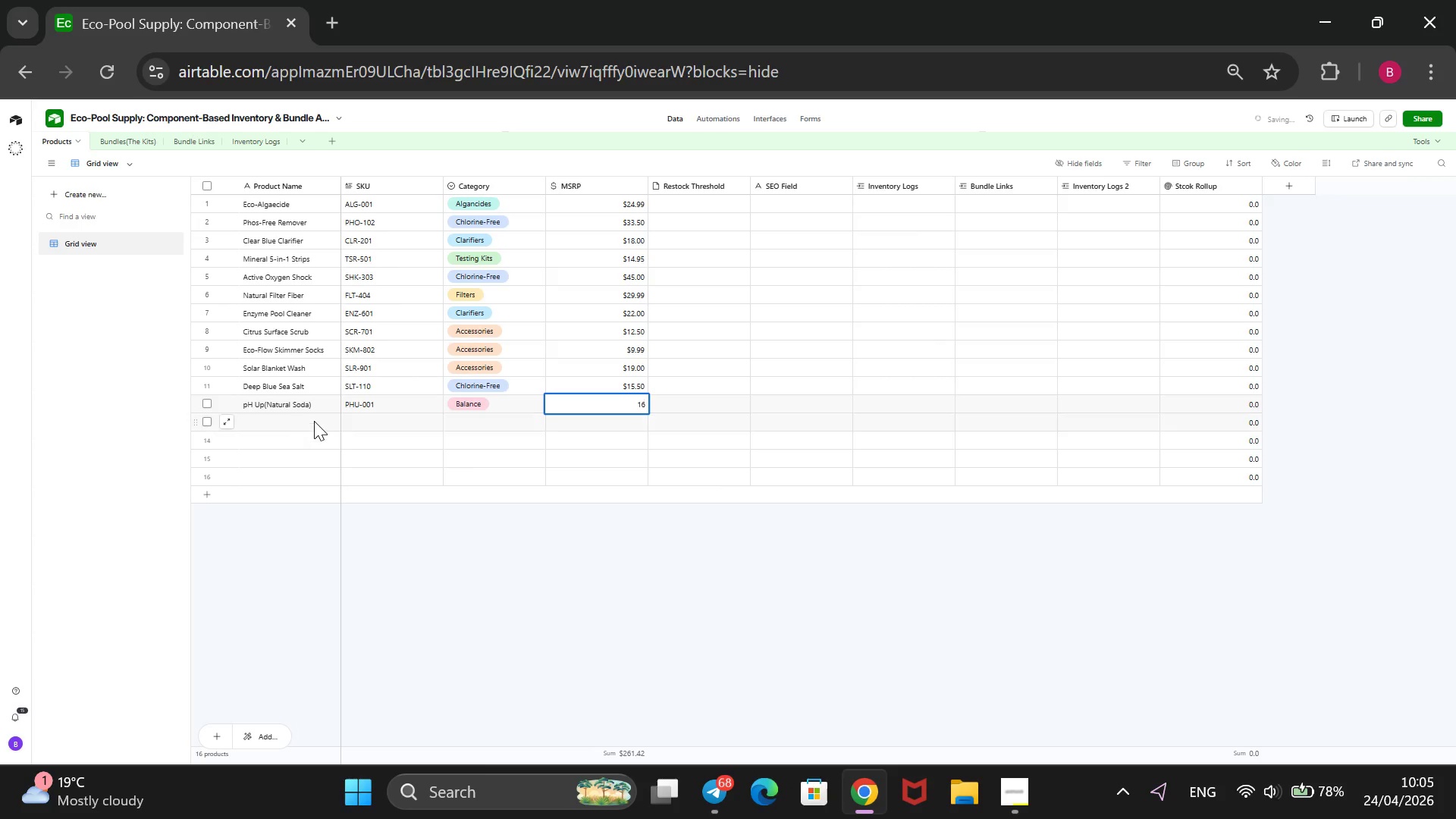 
left_click([315, 421])
 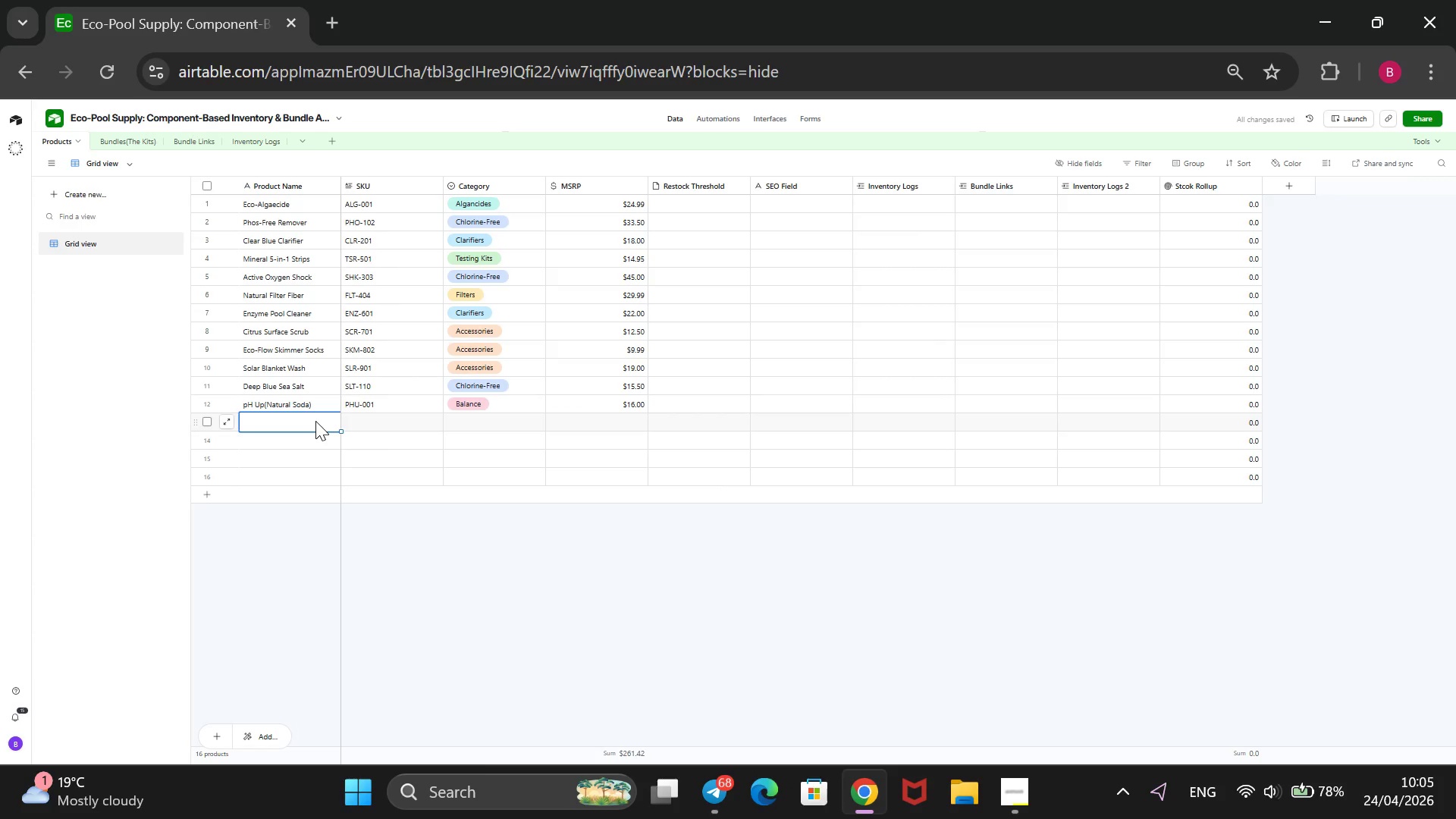 
type(pH Down ())
 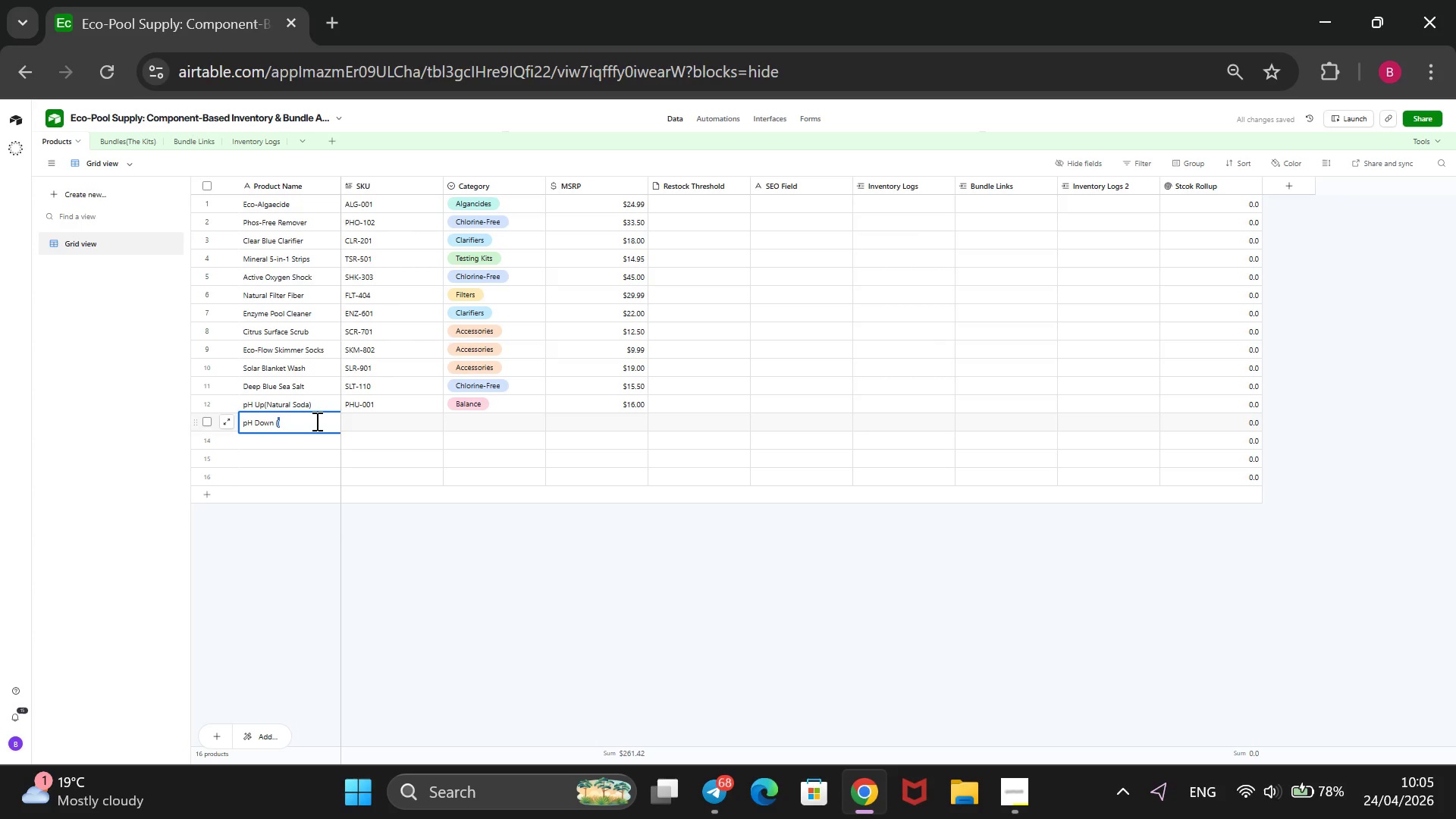 
key(Shift+ArrowLeft)
 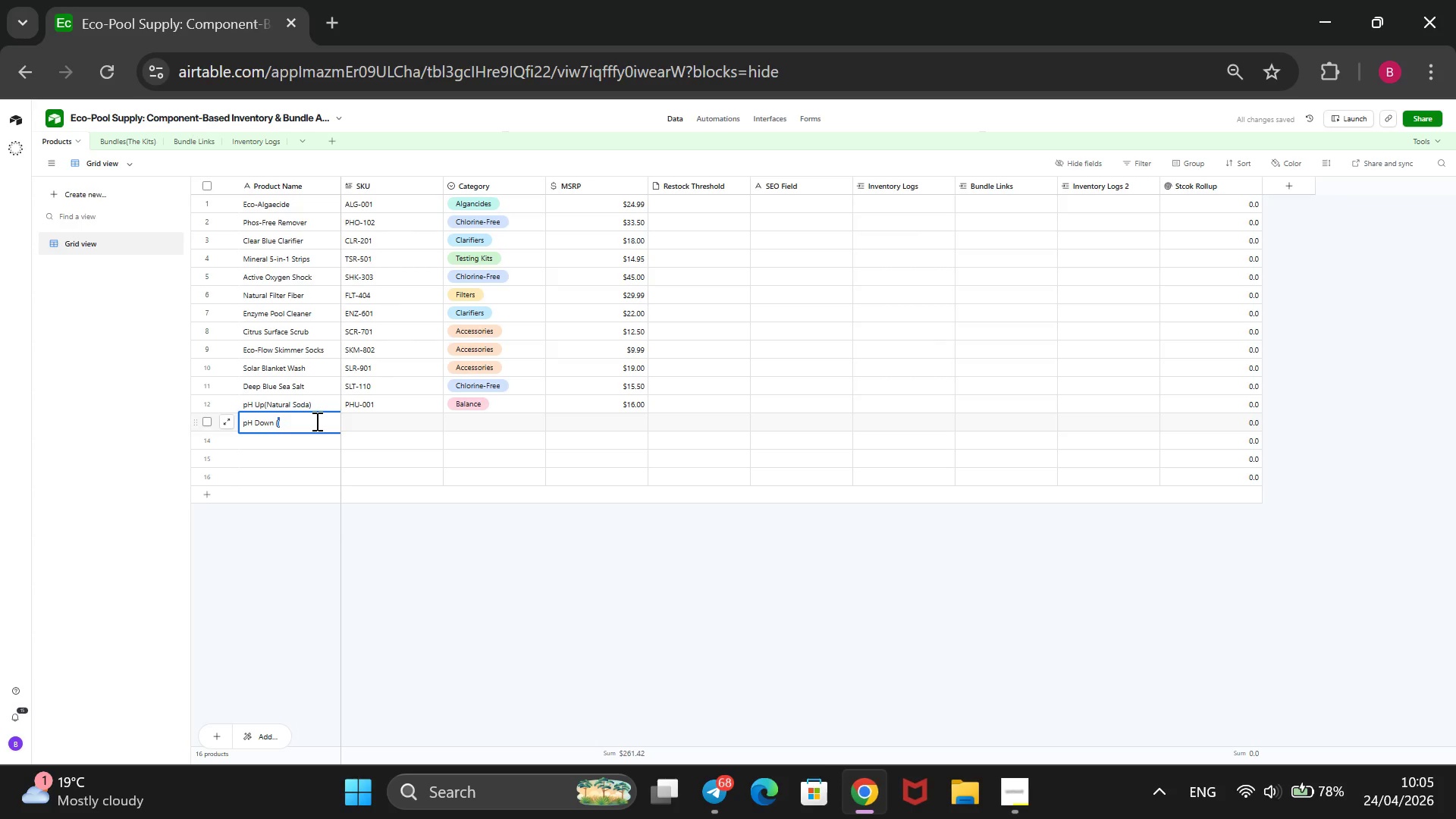 
type(Citric Acid))
 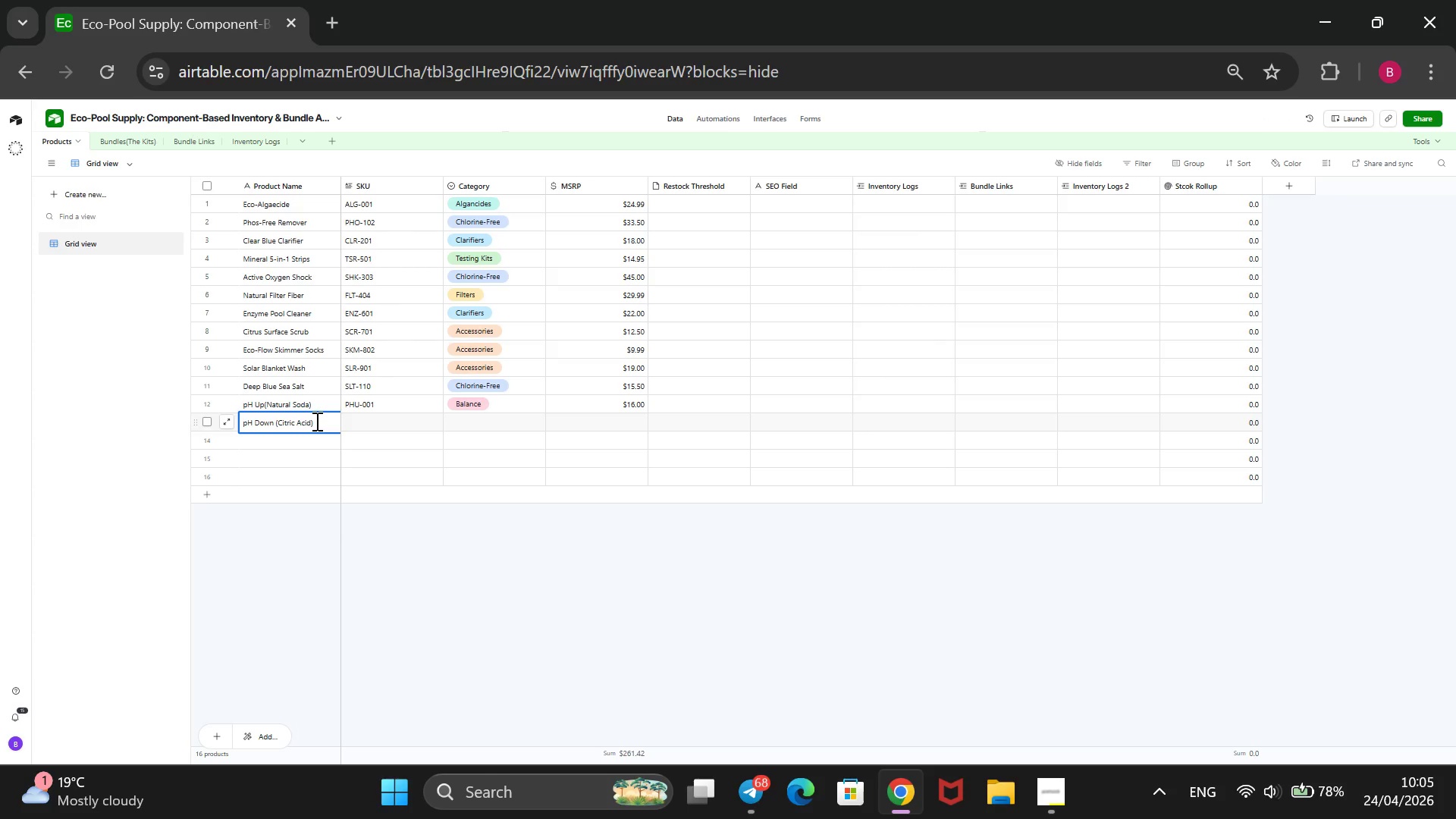 
key(ArrowRight)
 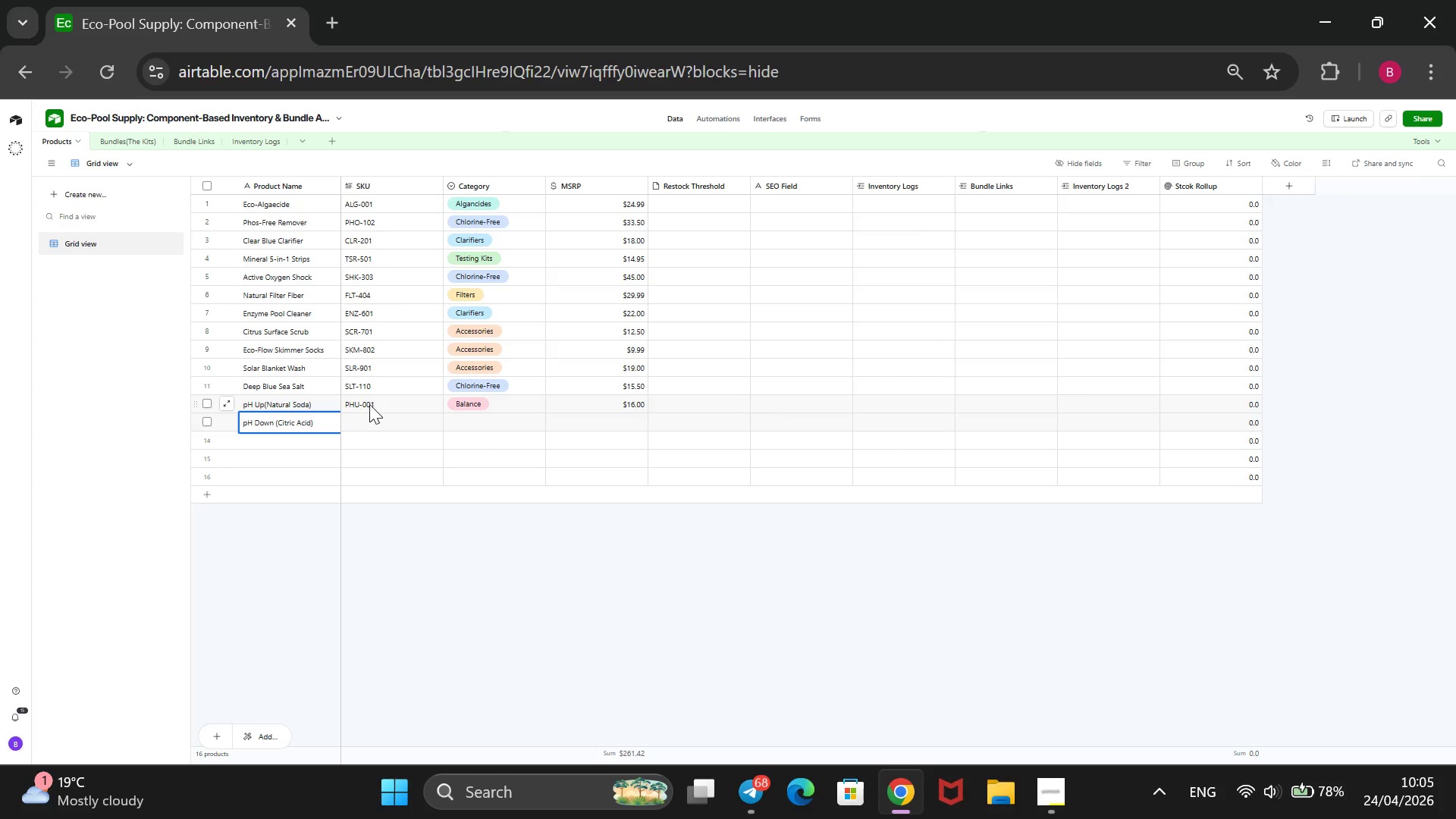 
left_click([368, 417])
 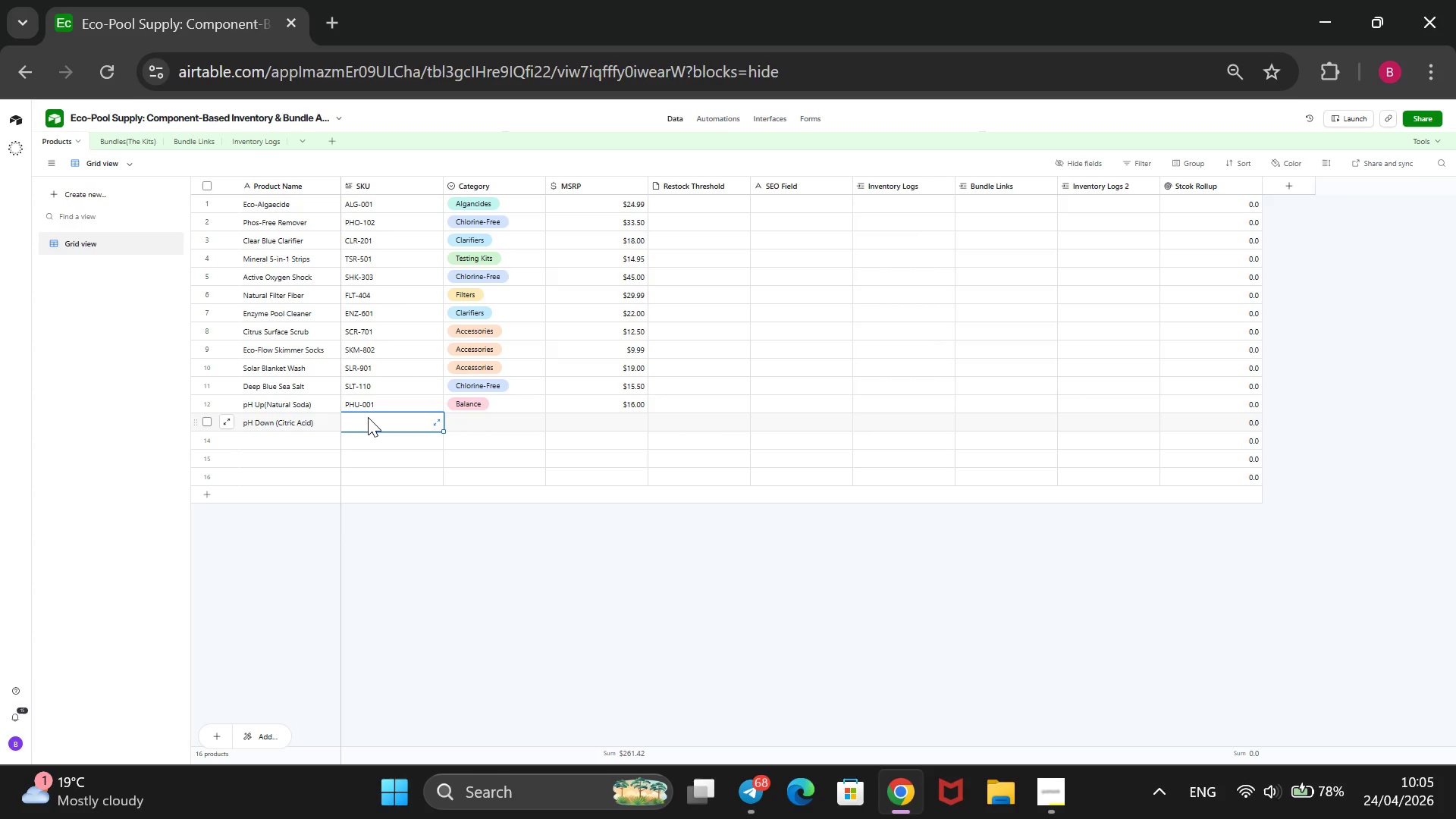 
type(PHD-002)
 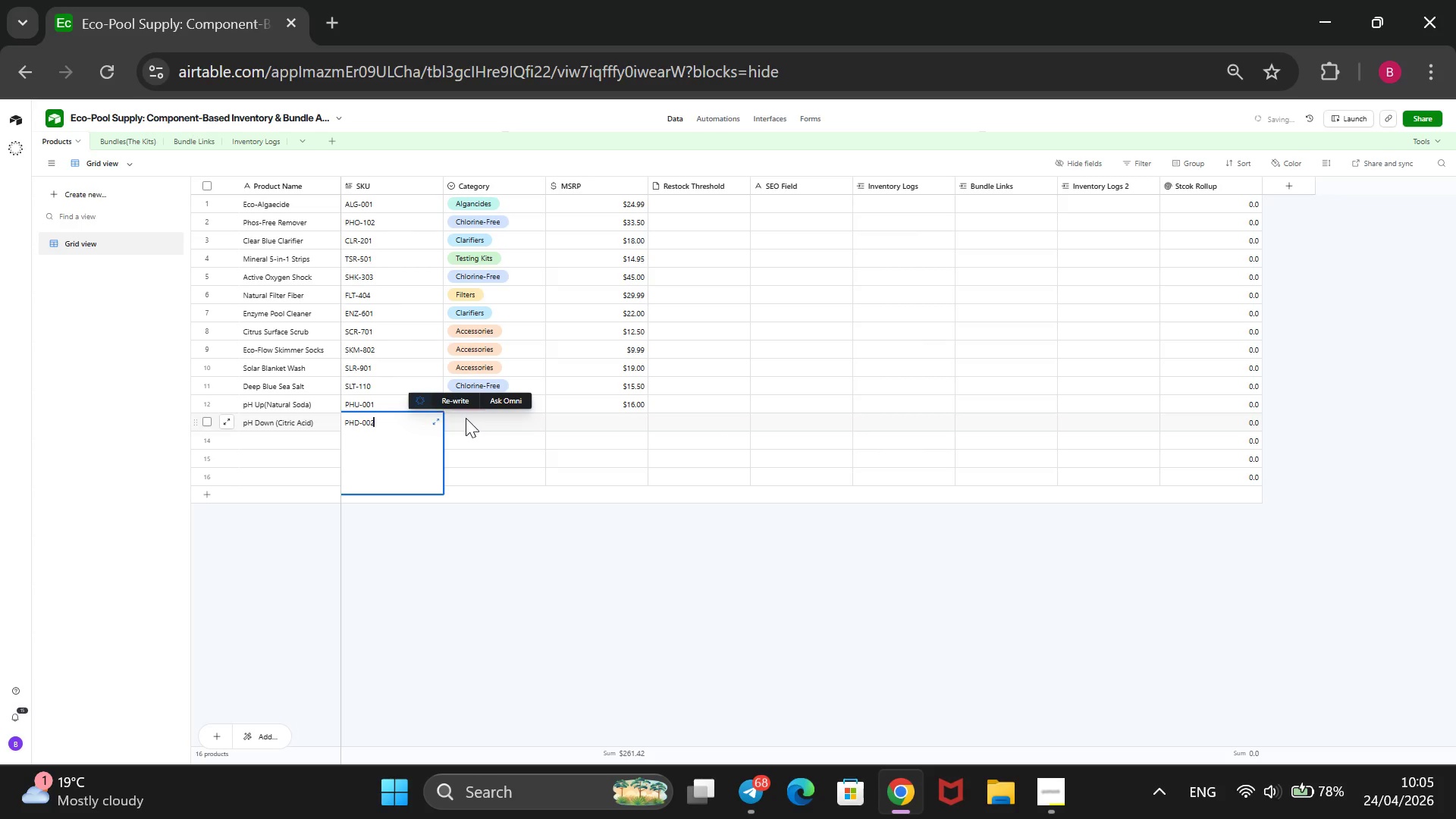 
left_click([466, 418])
 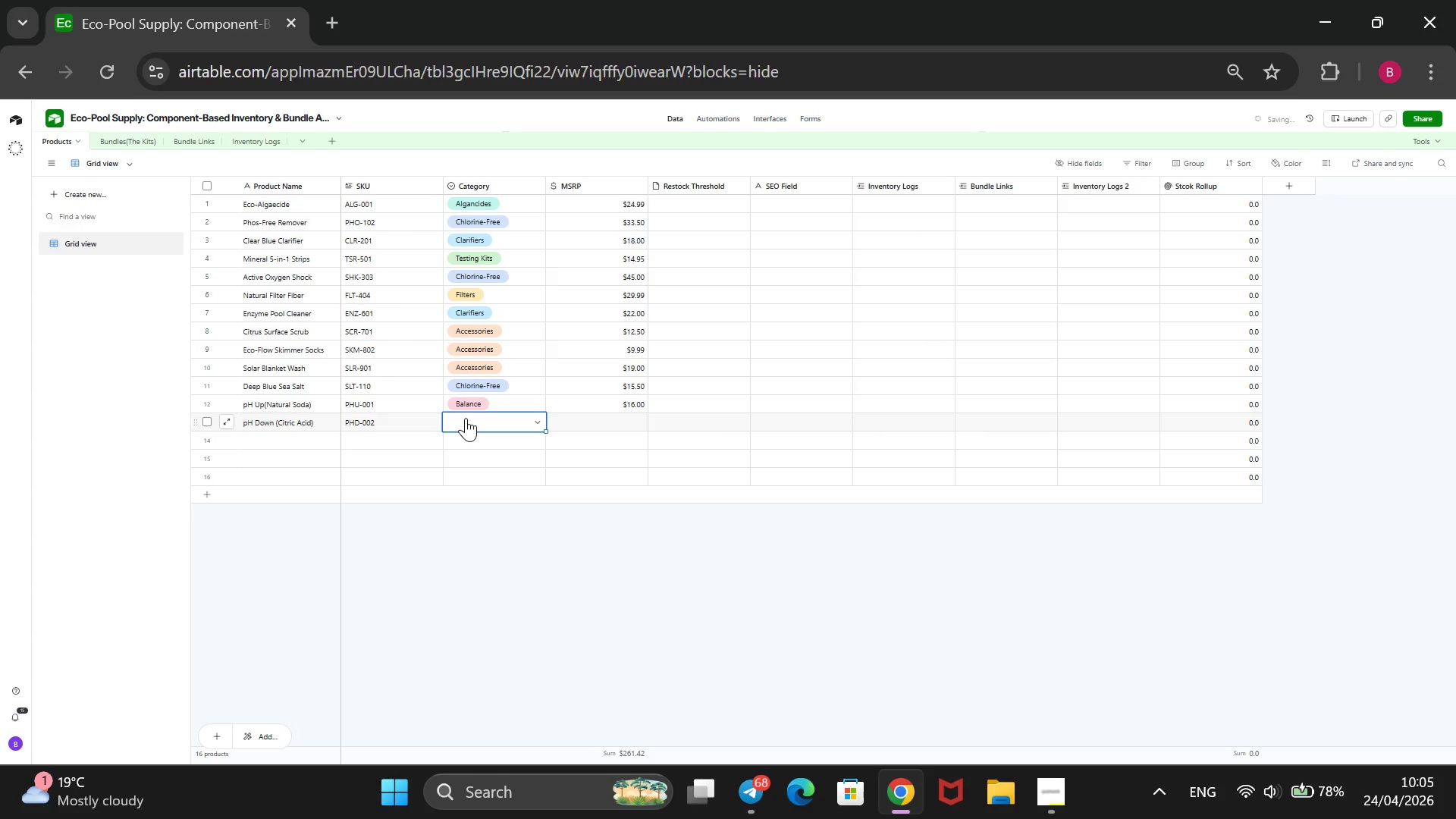 
key(Enter)
 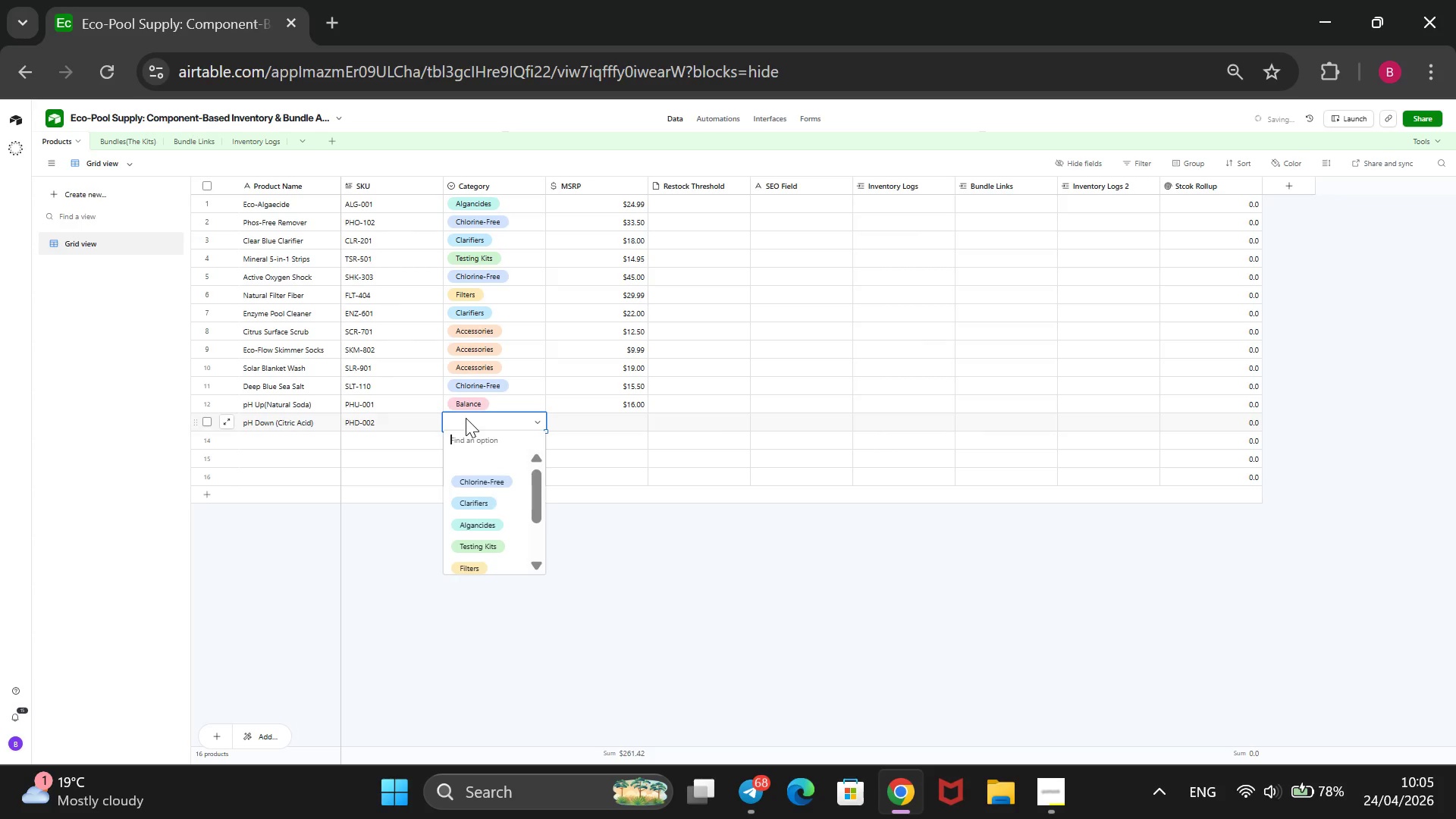 
key(ArrowDown)
 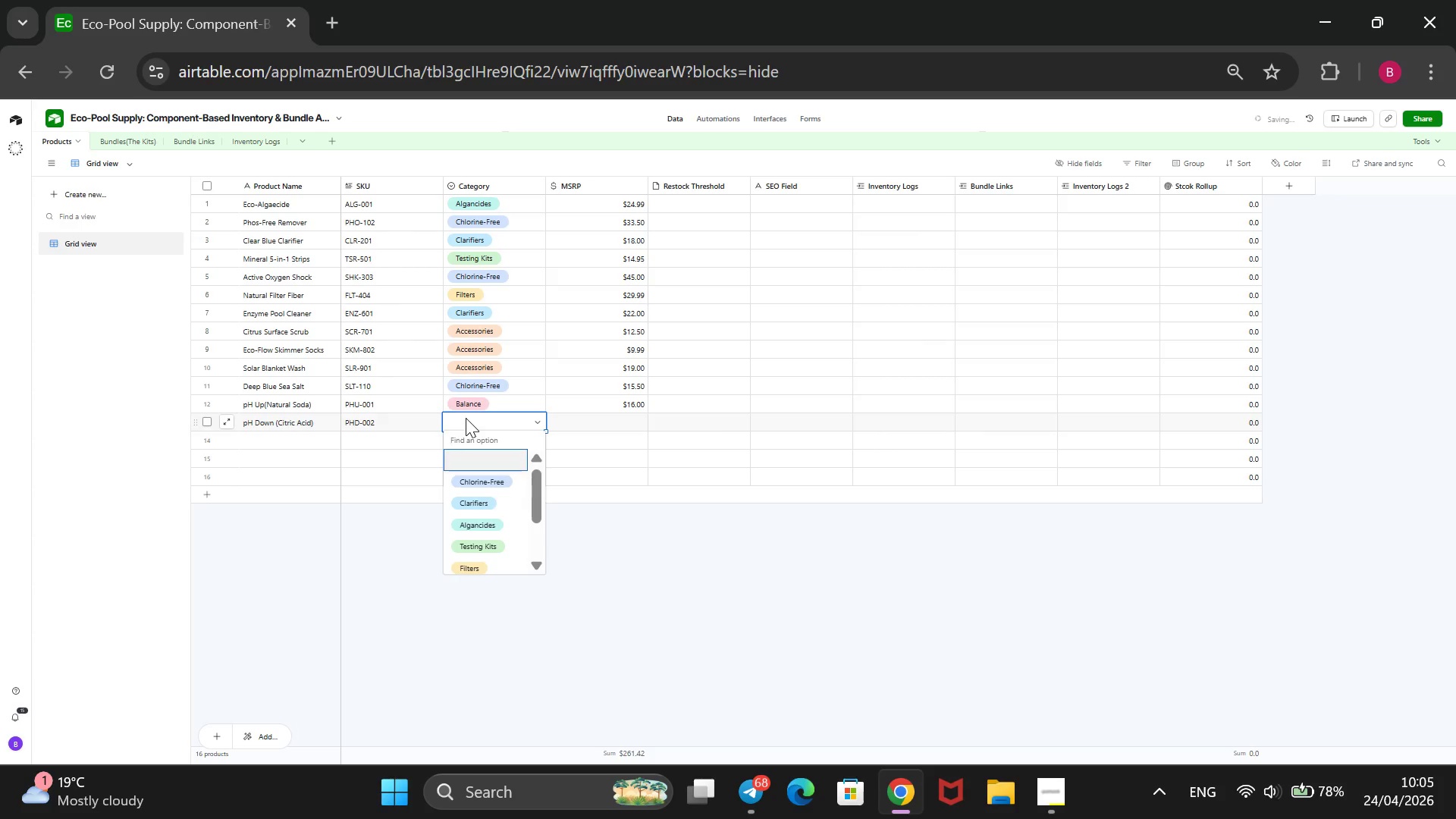 
key(ArrowDown)
 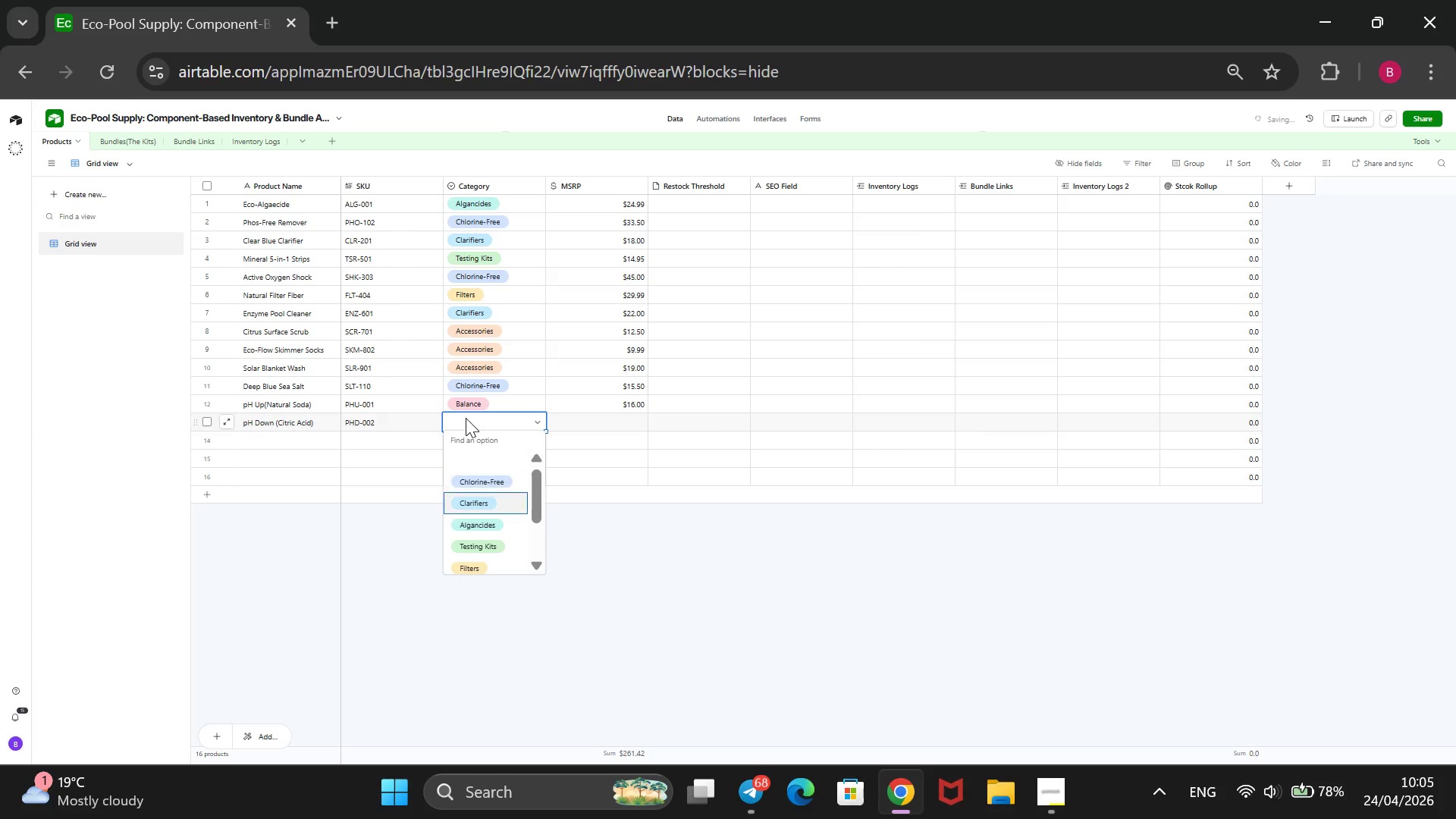 
key(ArrowDown)
 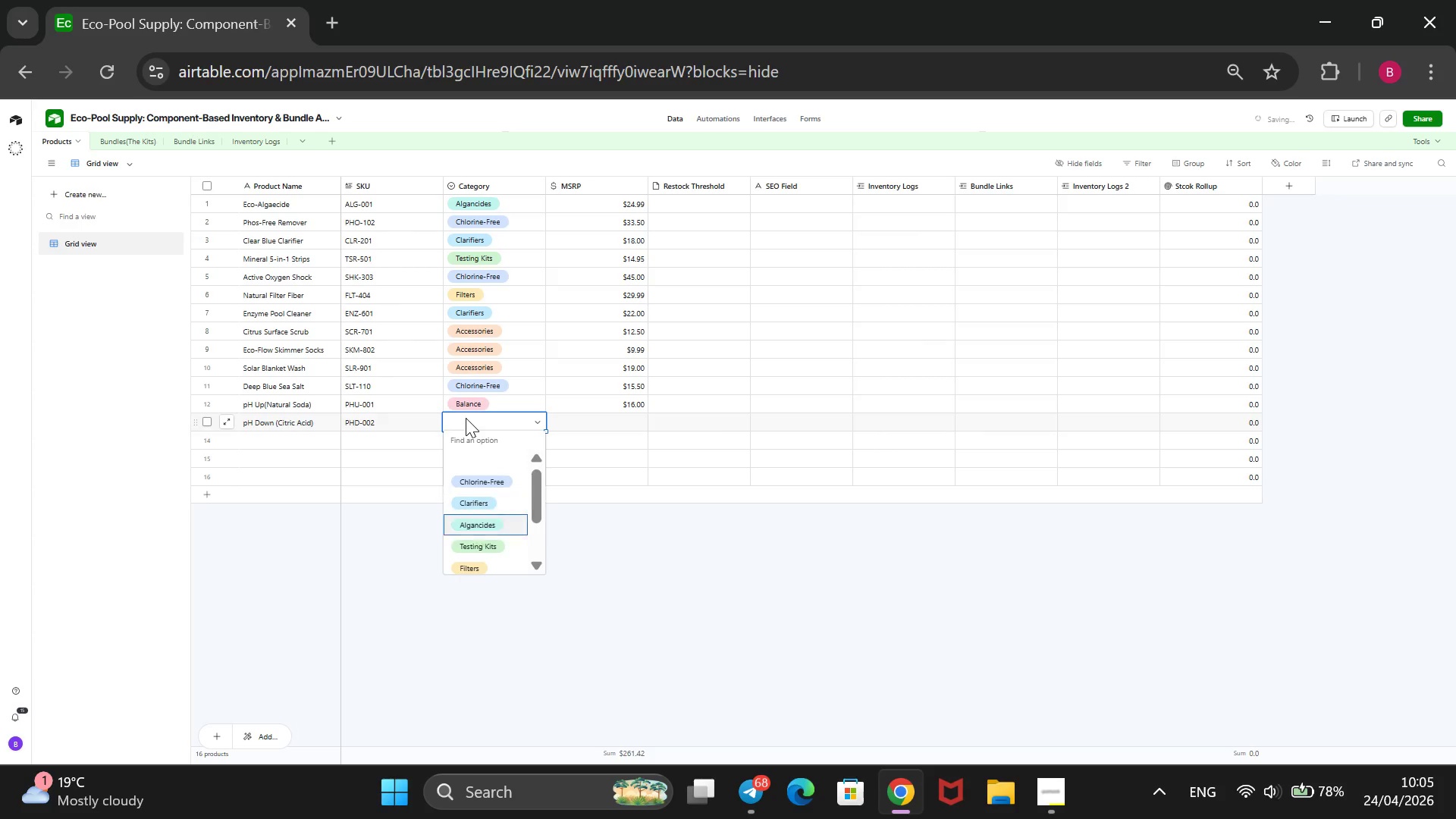 
key(ArrowDown)
 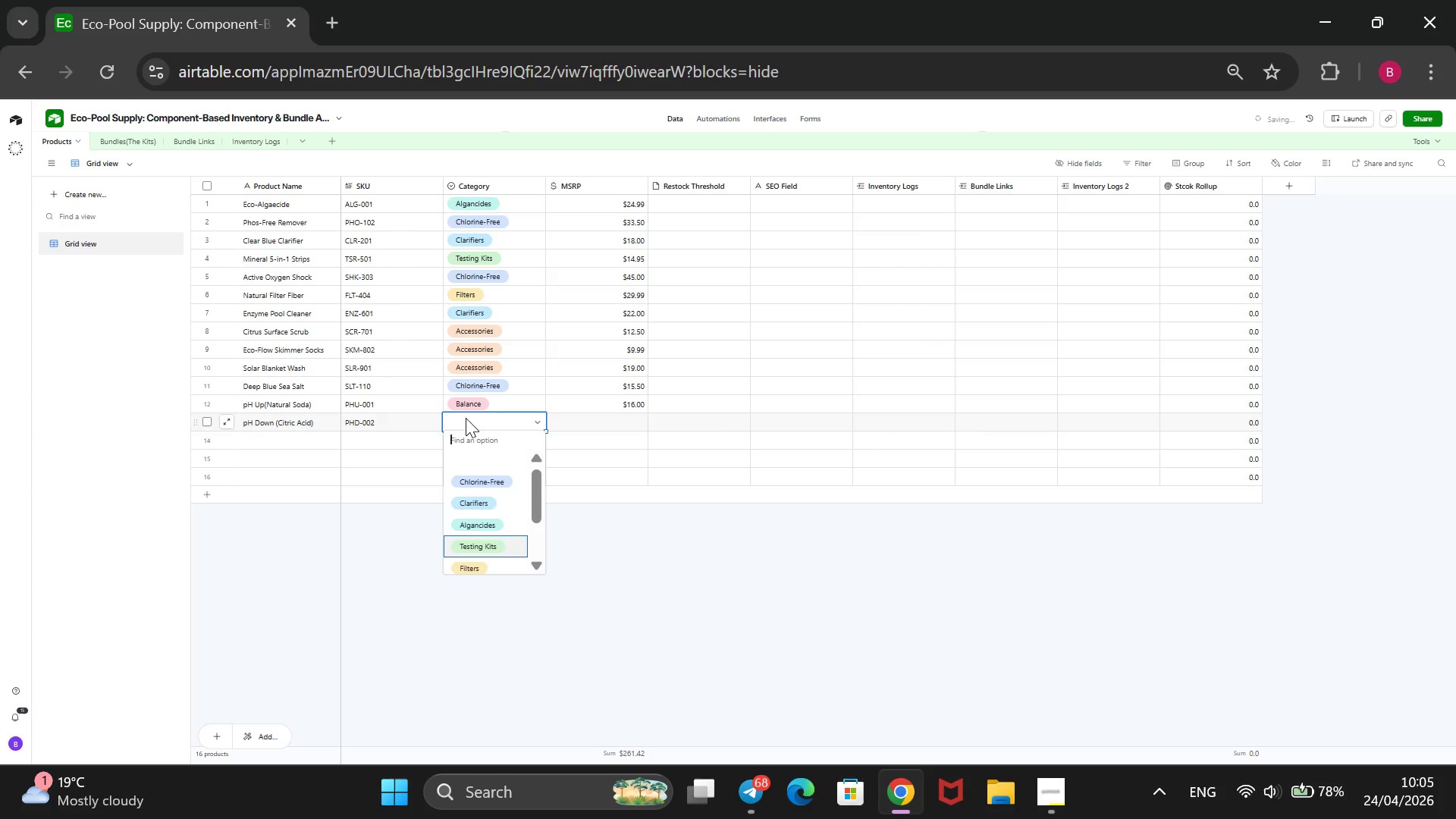 
key(ArrowDown)
 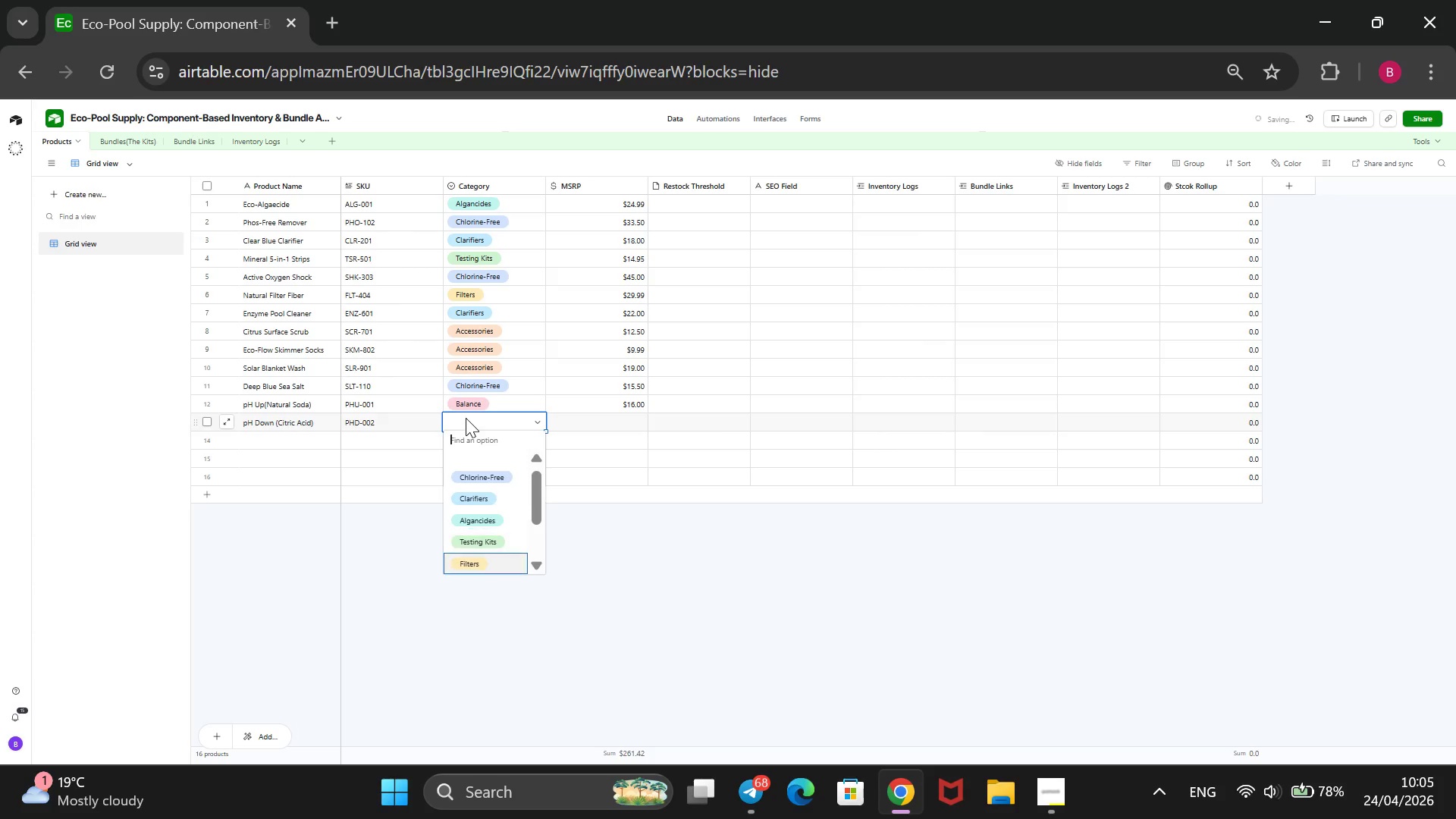 
key(ArrowDown)
 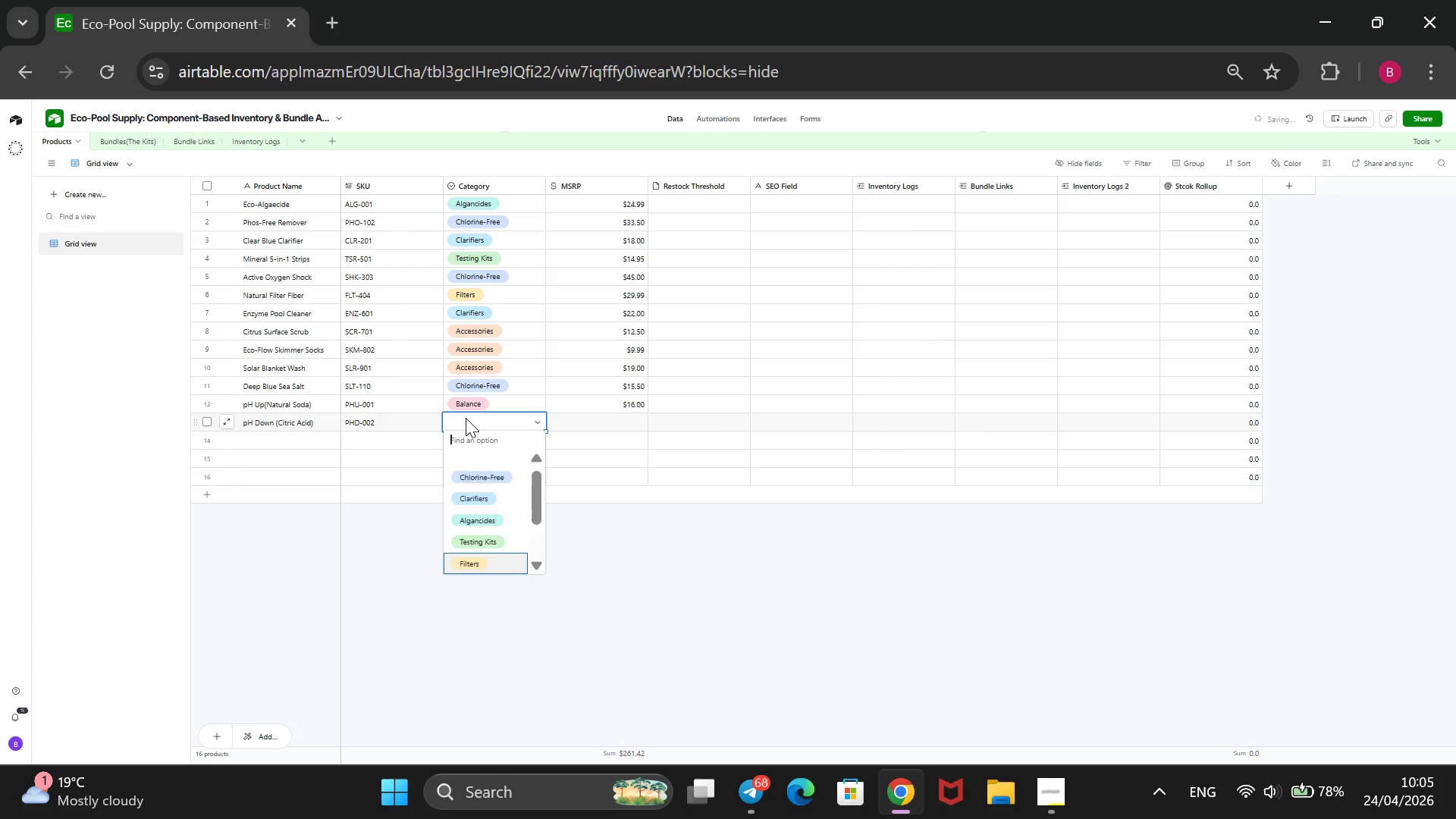 
key(ArrowDown)
 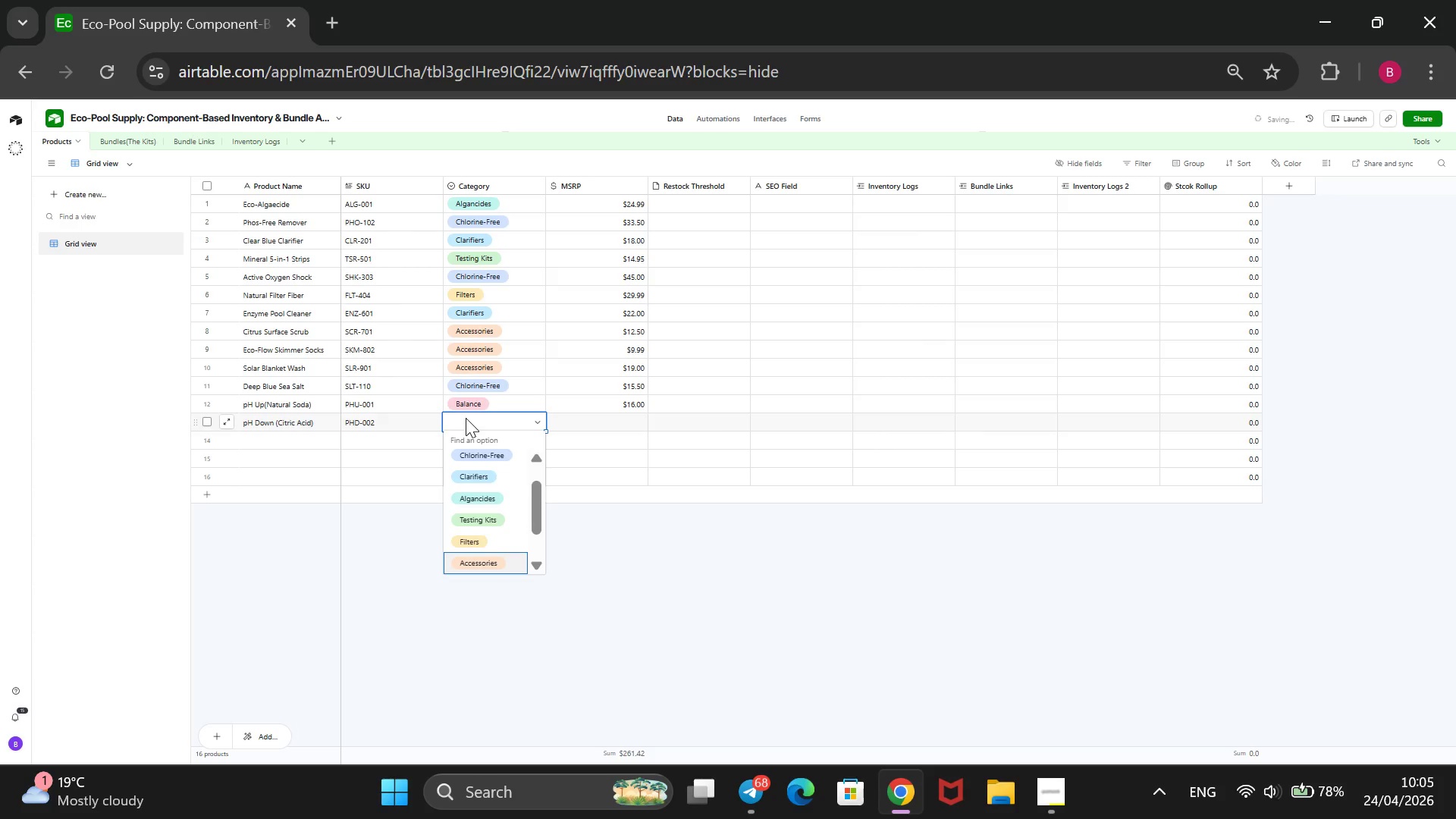 
key(ArrowDown)
 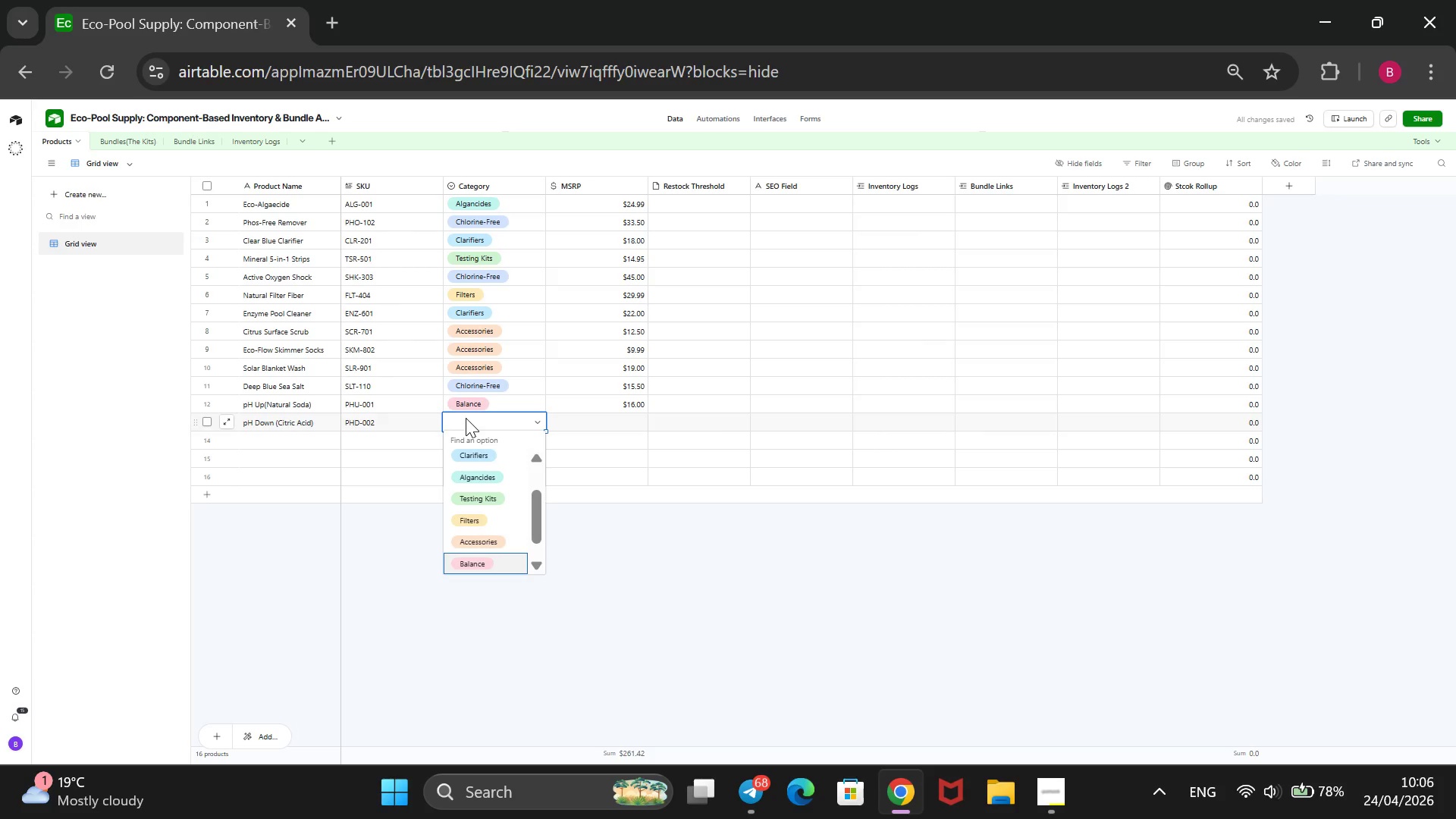 
key(Enter)
 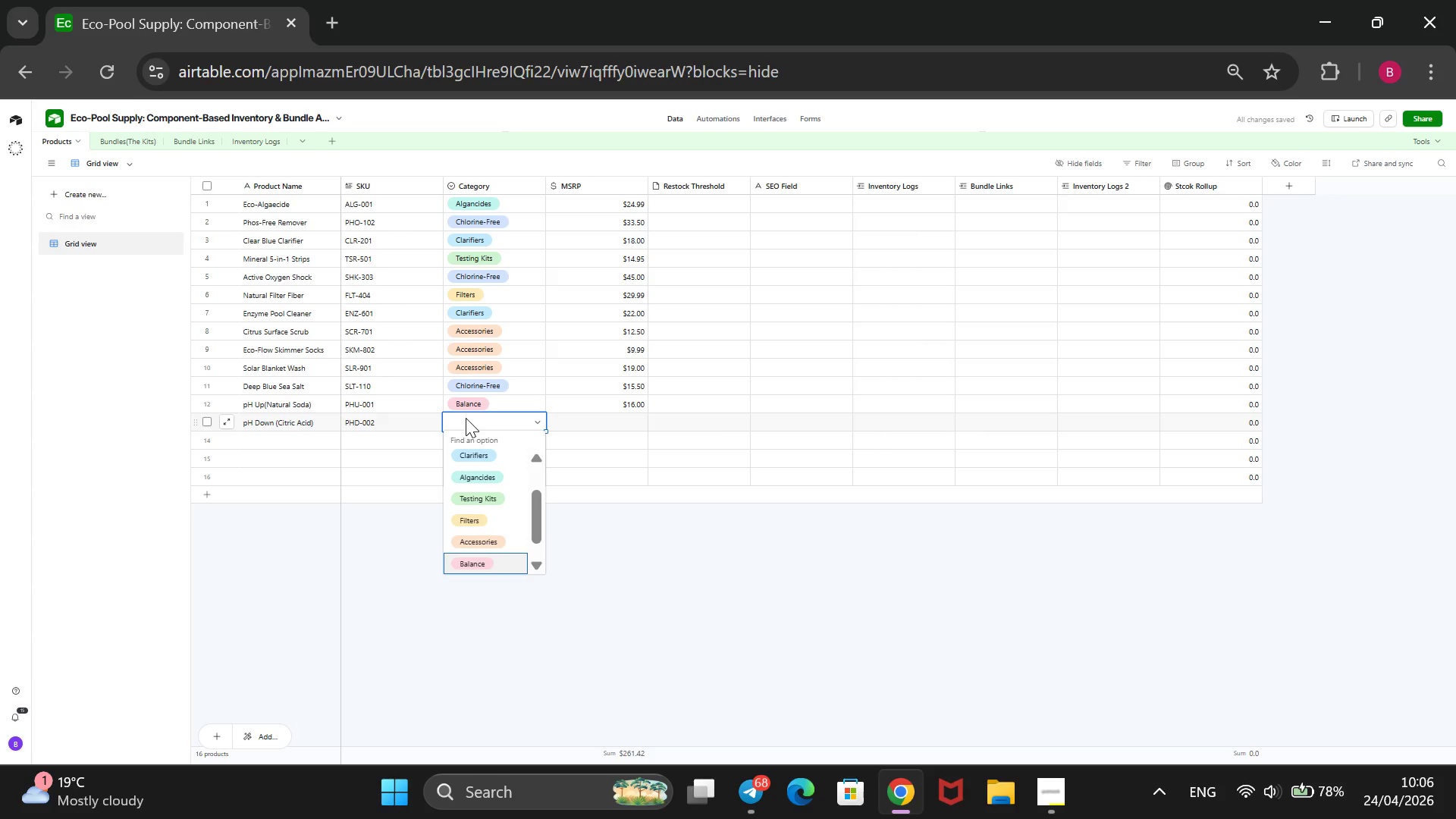 
key(ArrowRight)
 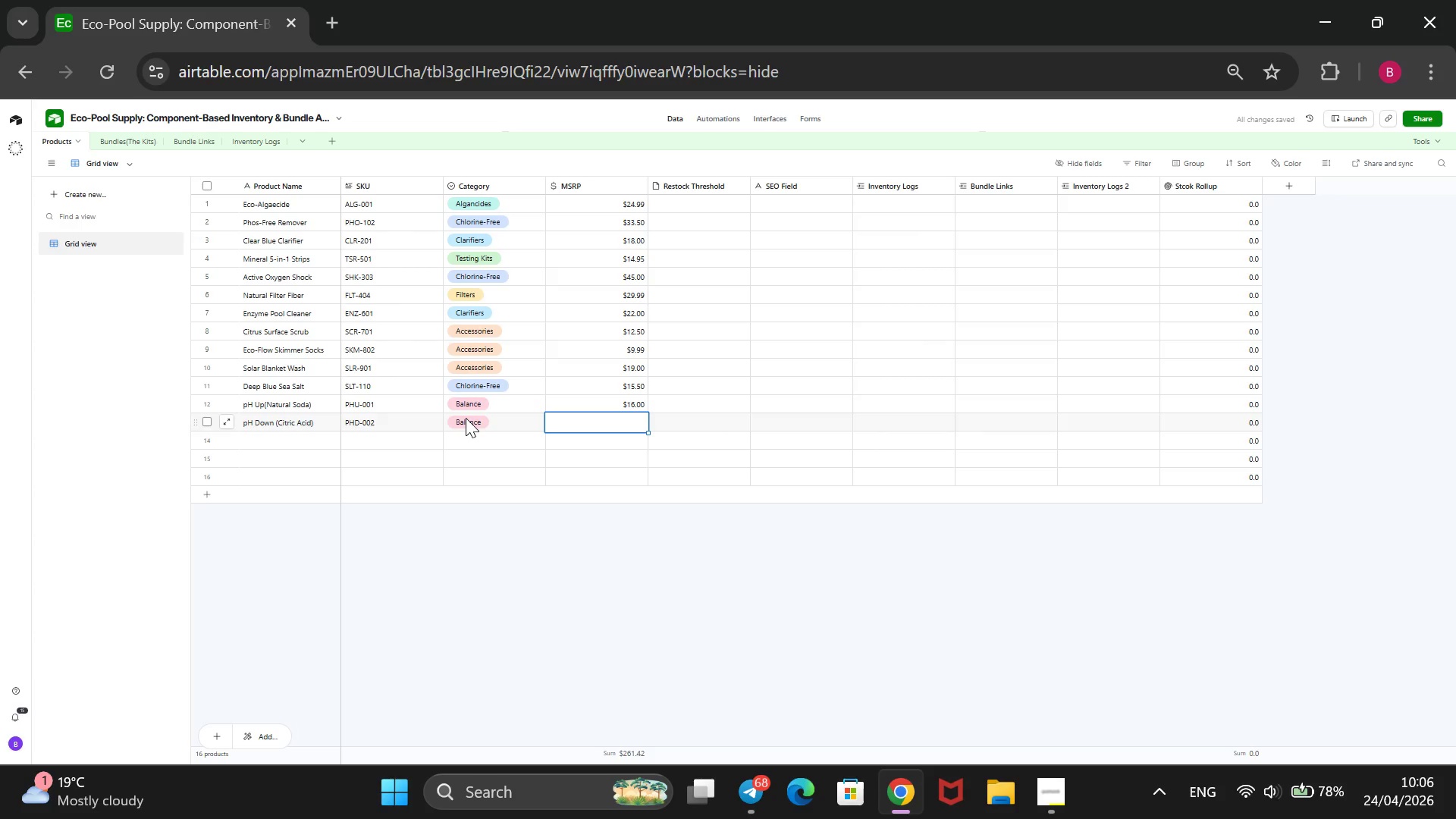 
type(16)
 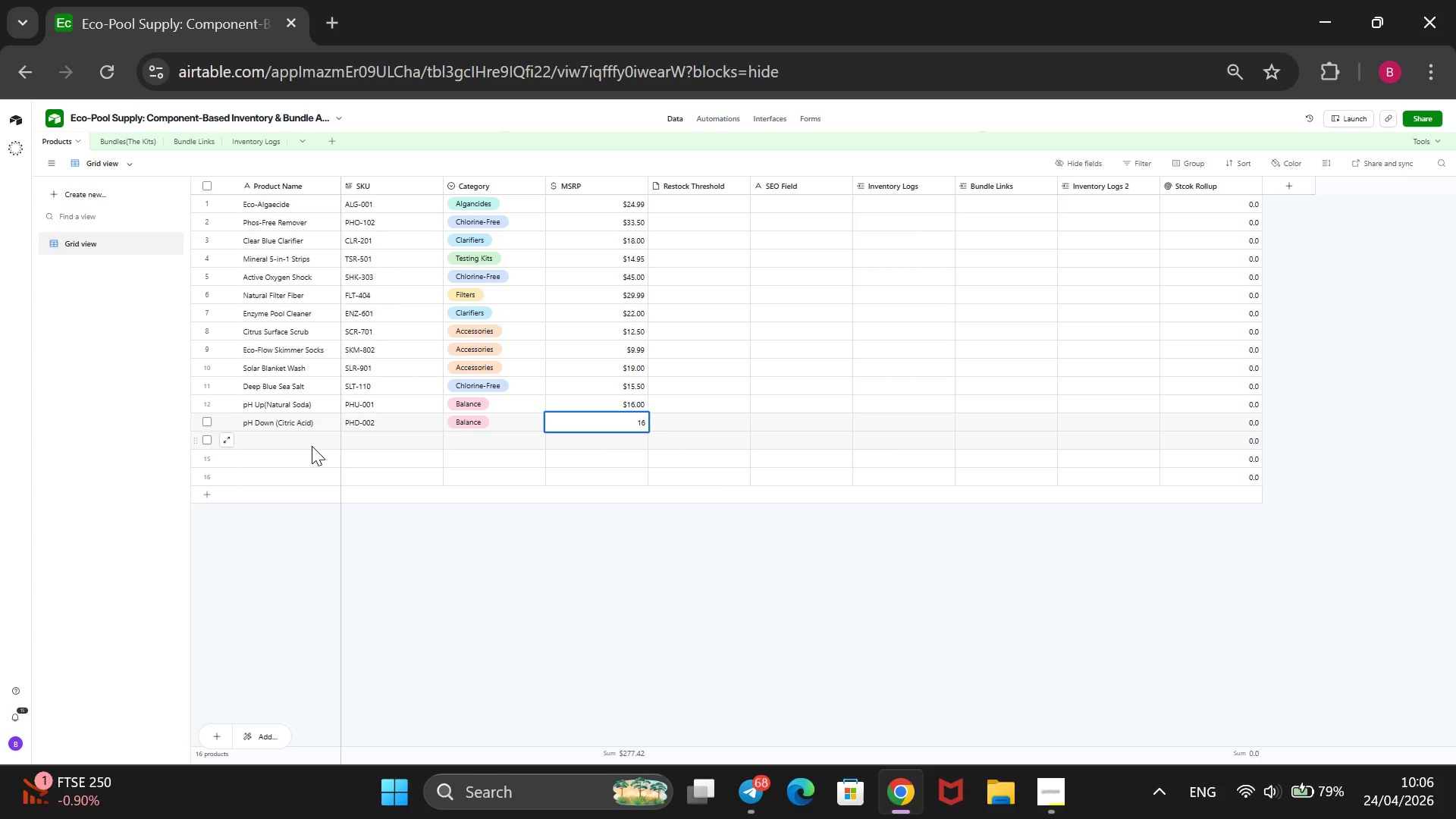 
wait(44.52)
 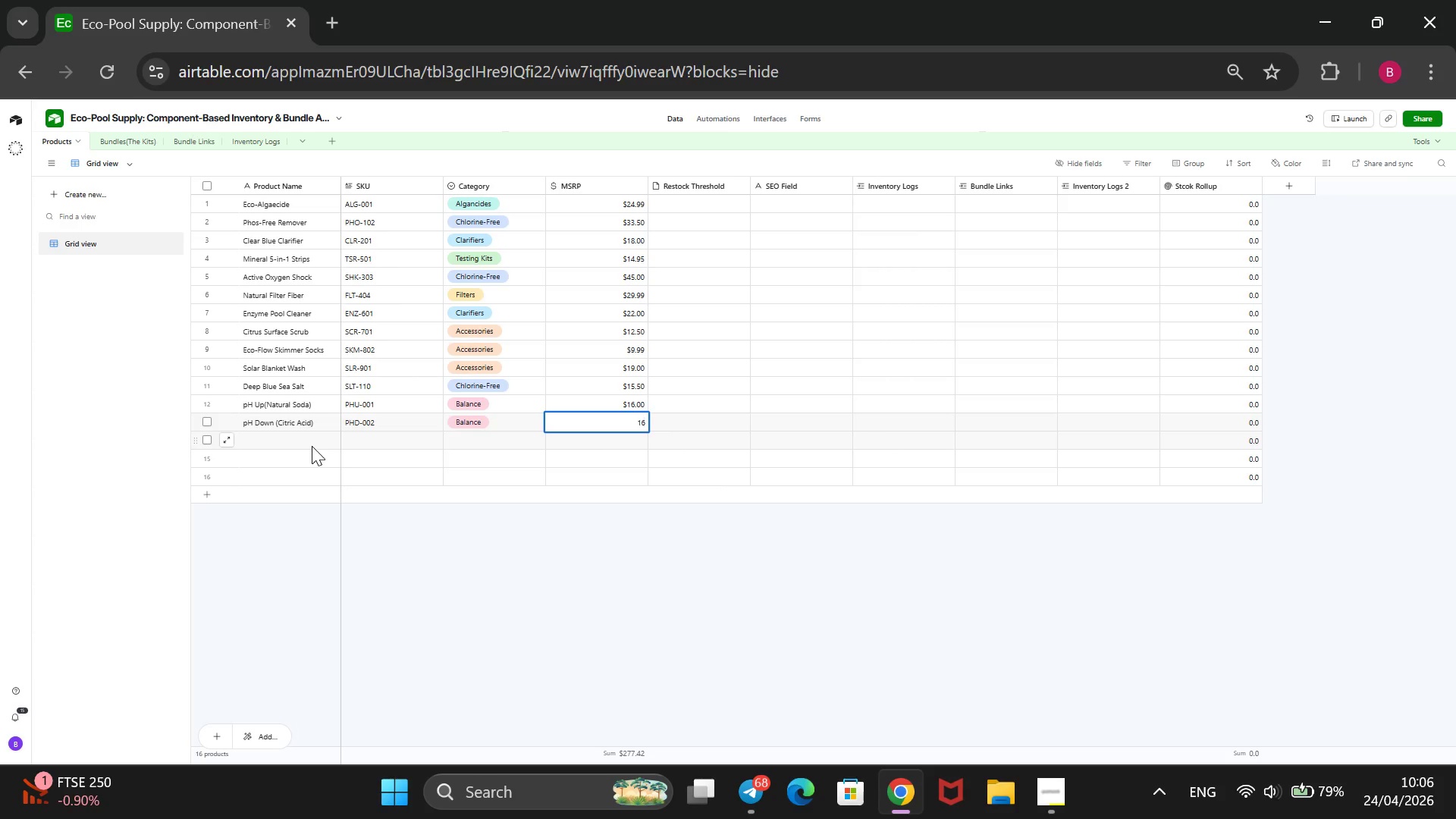 
left_click([312, 446])
 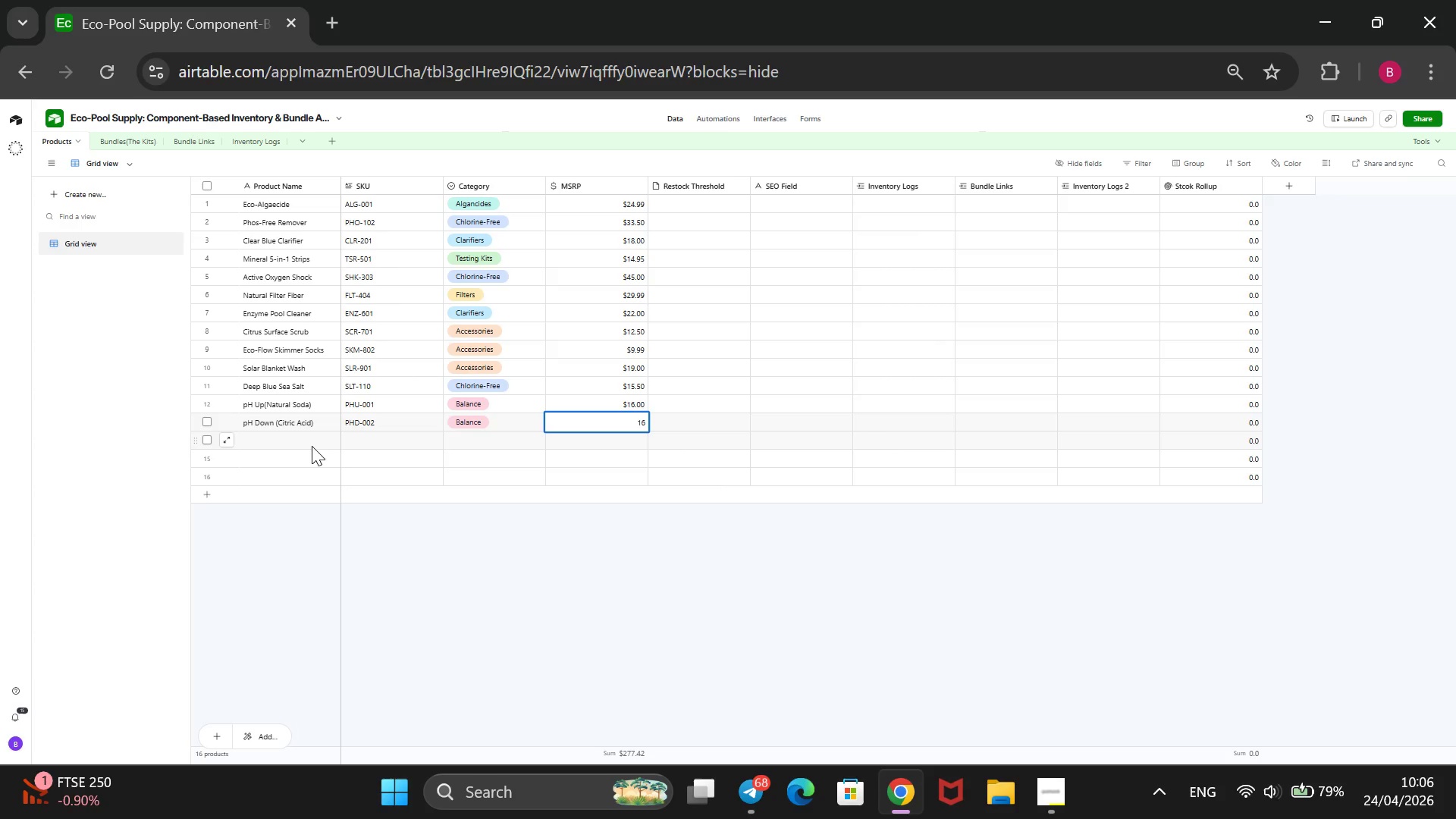 
type(Metal Magnet Sequest)
 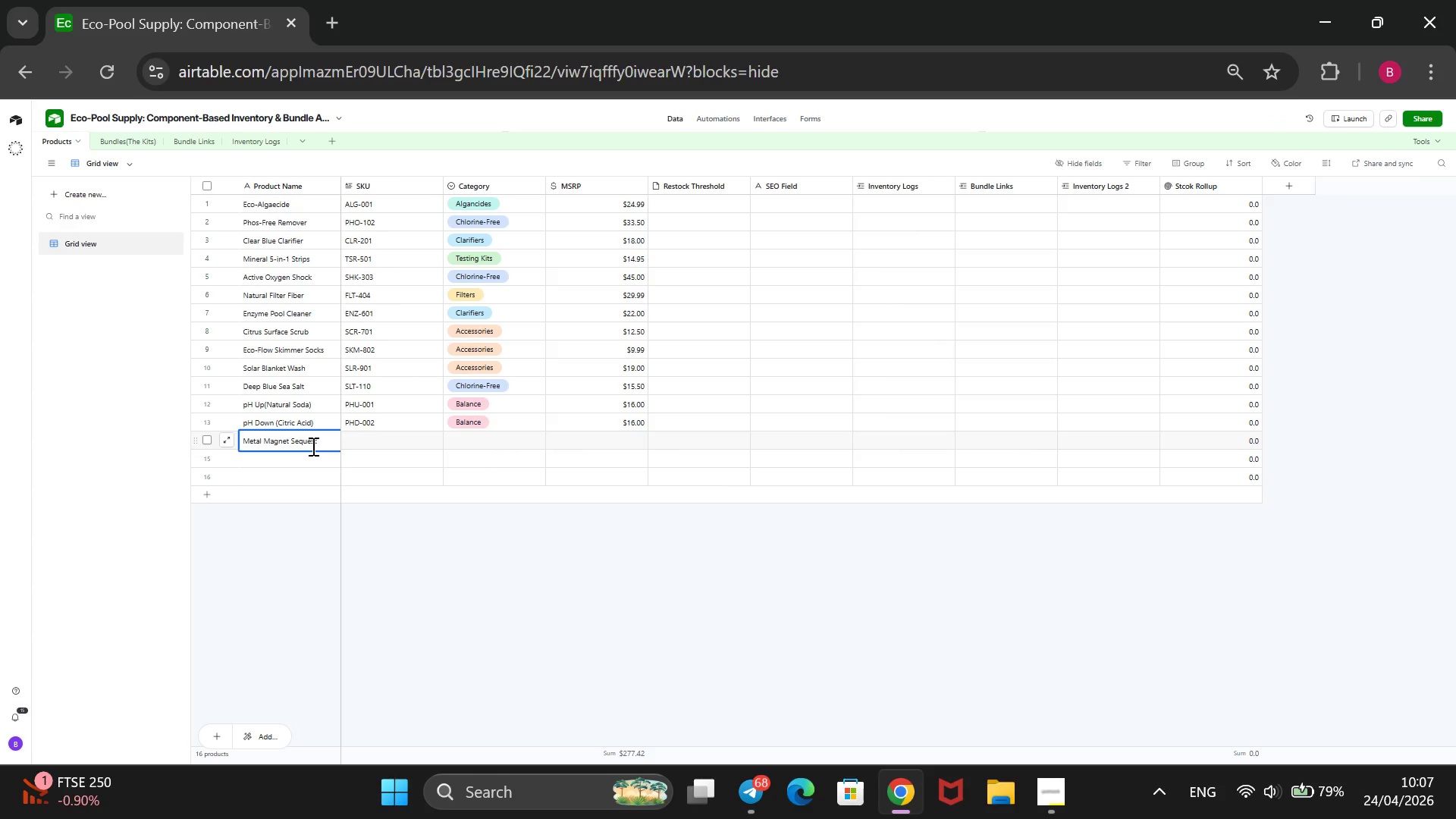 
key(ArrowRight)
 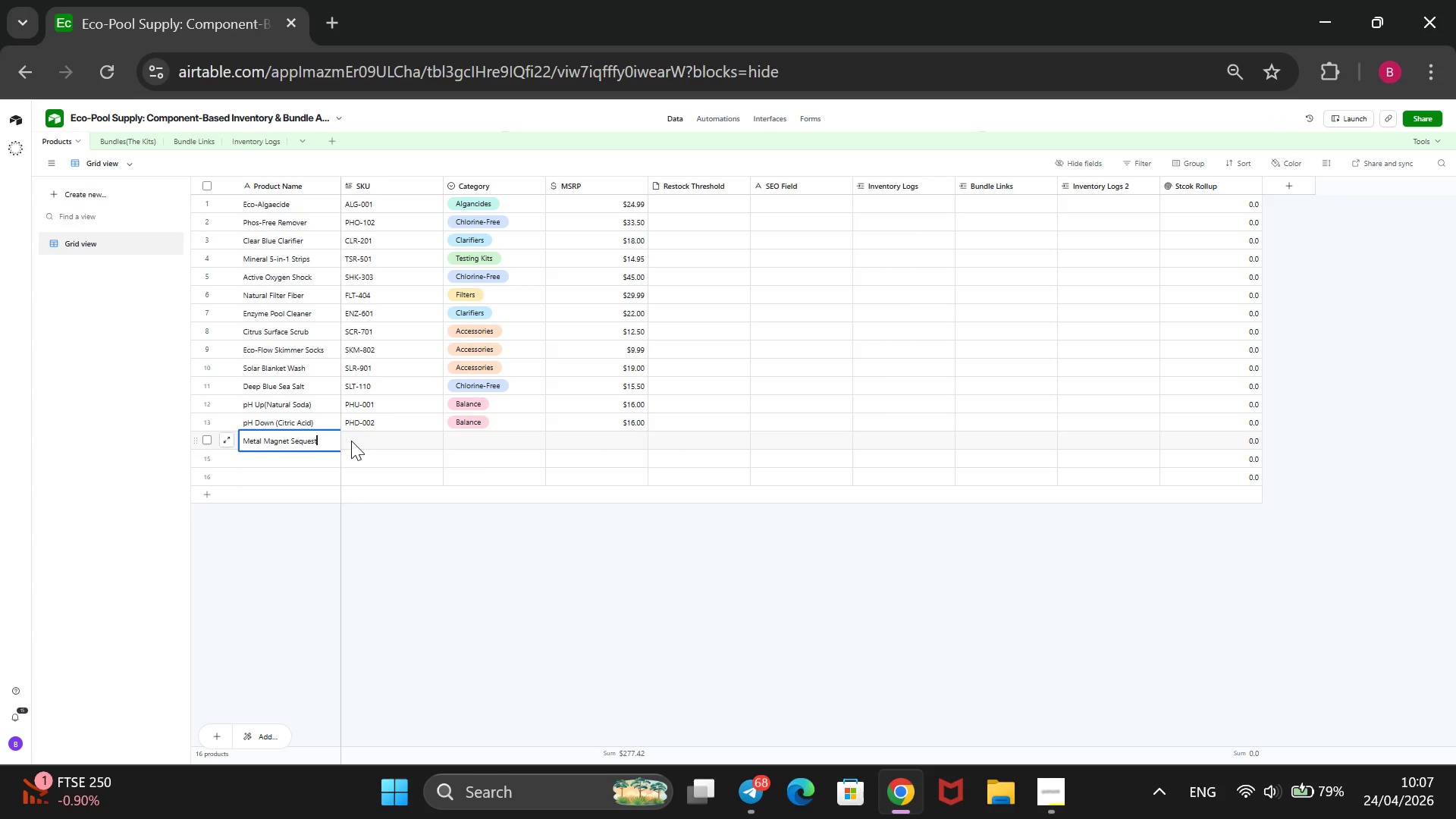 
left_click([356, 439])
 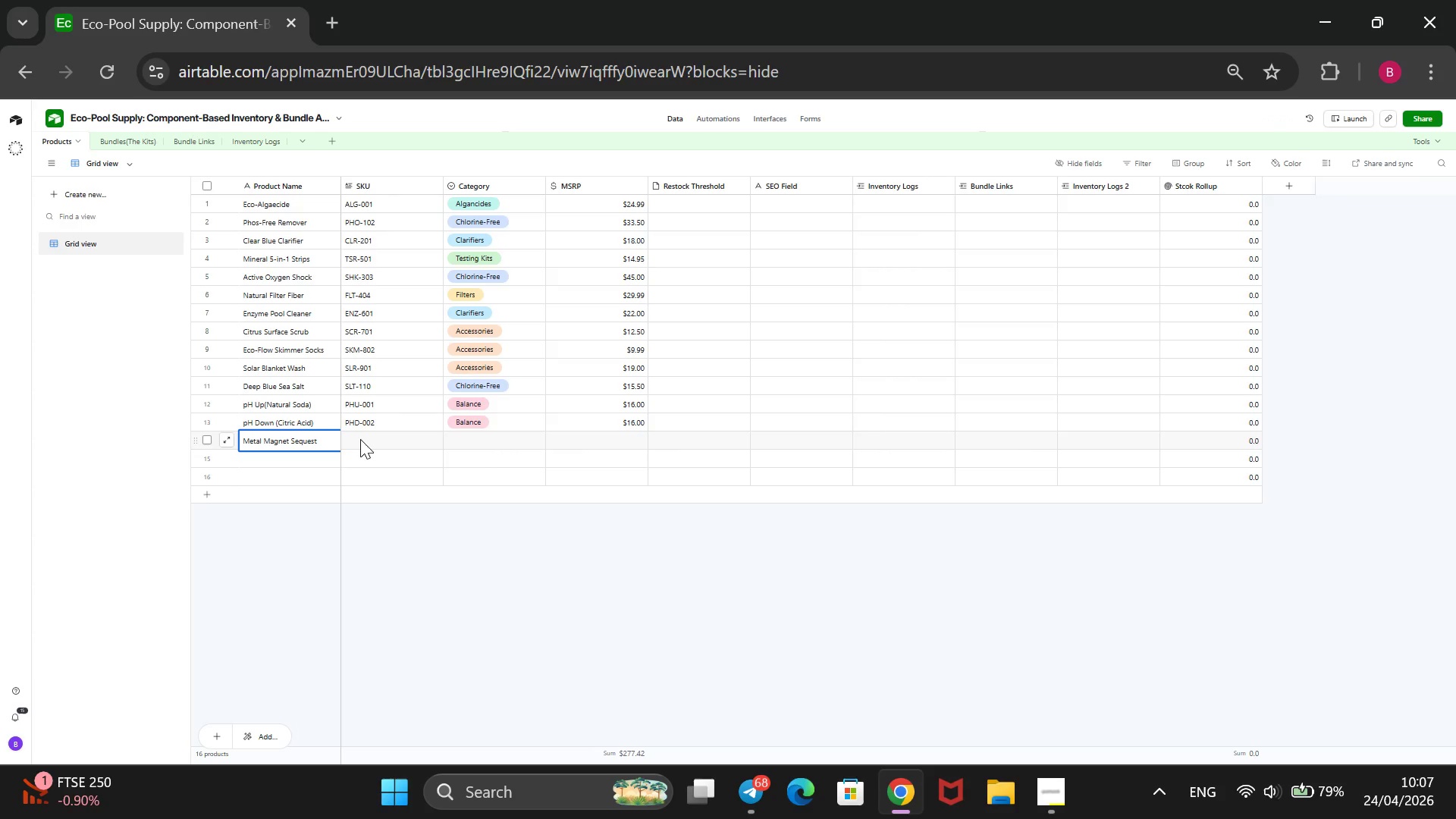 
type(MET-202)
 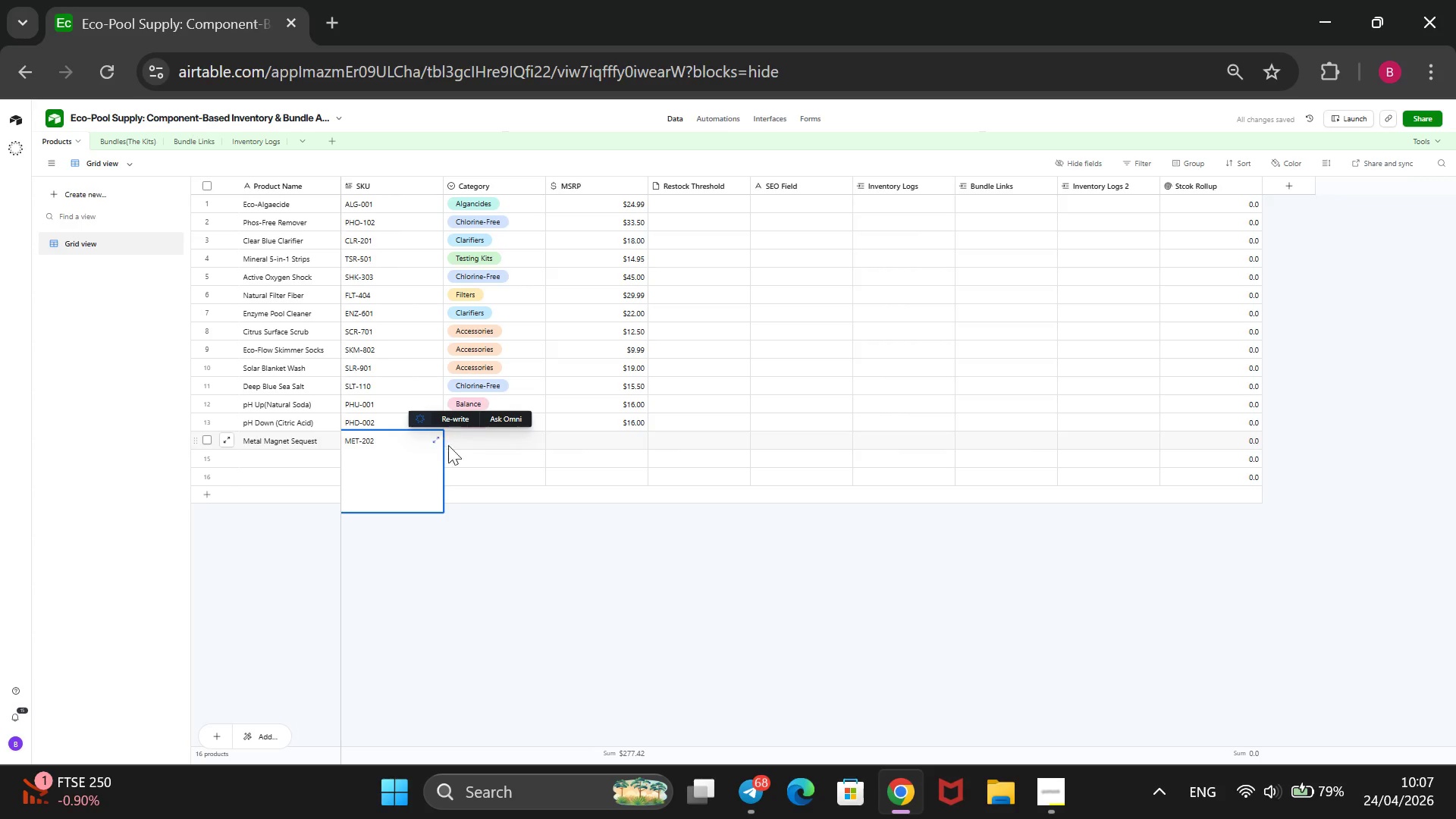 
left_click([468, 442])
 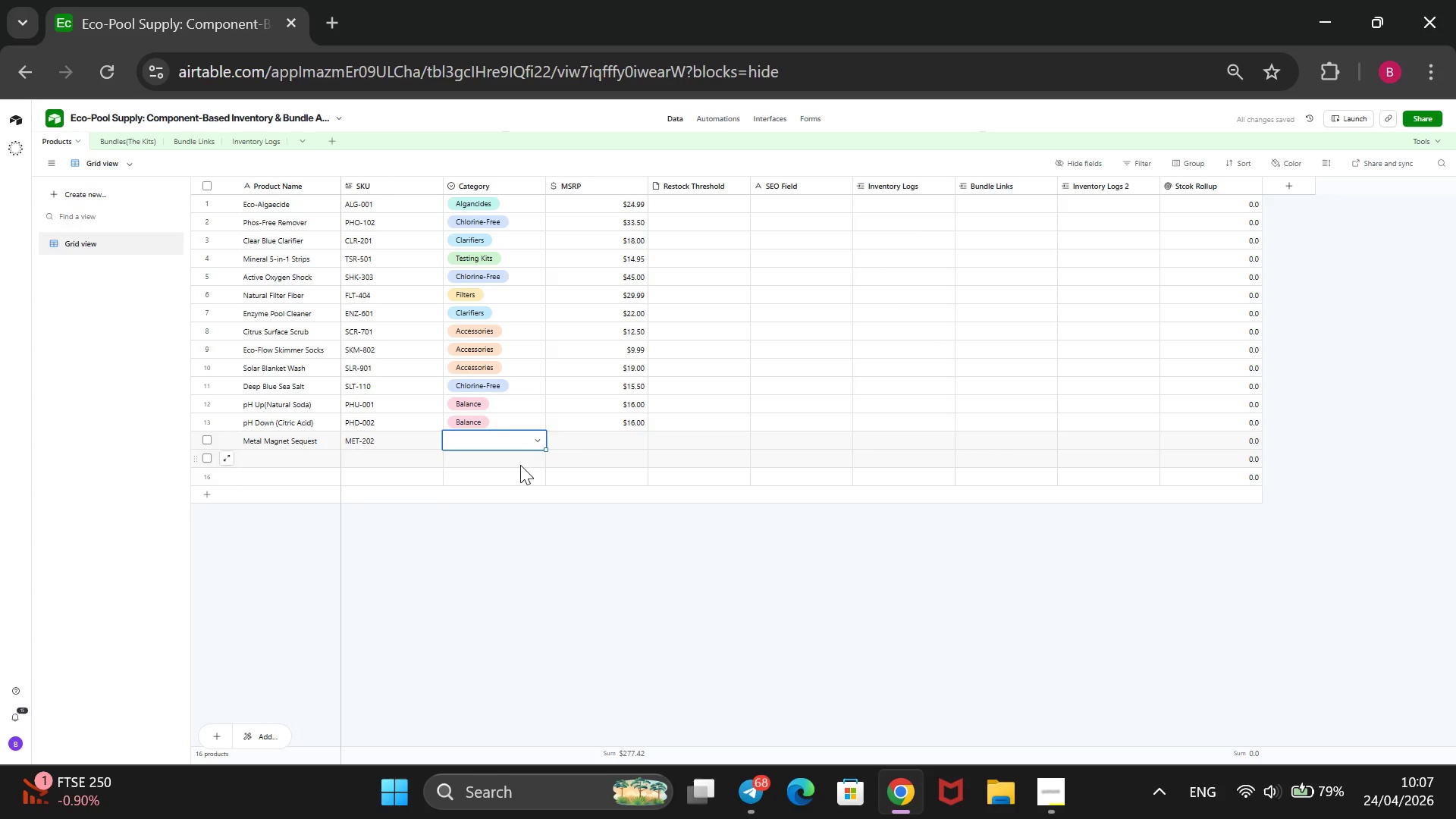 
key(Enter)
 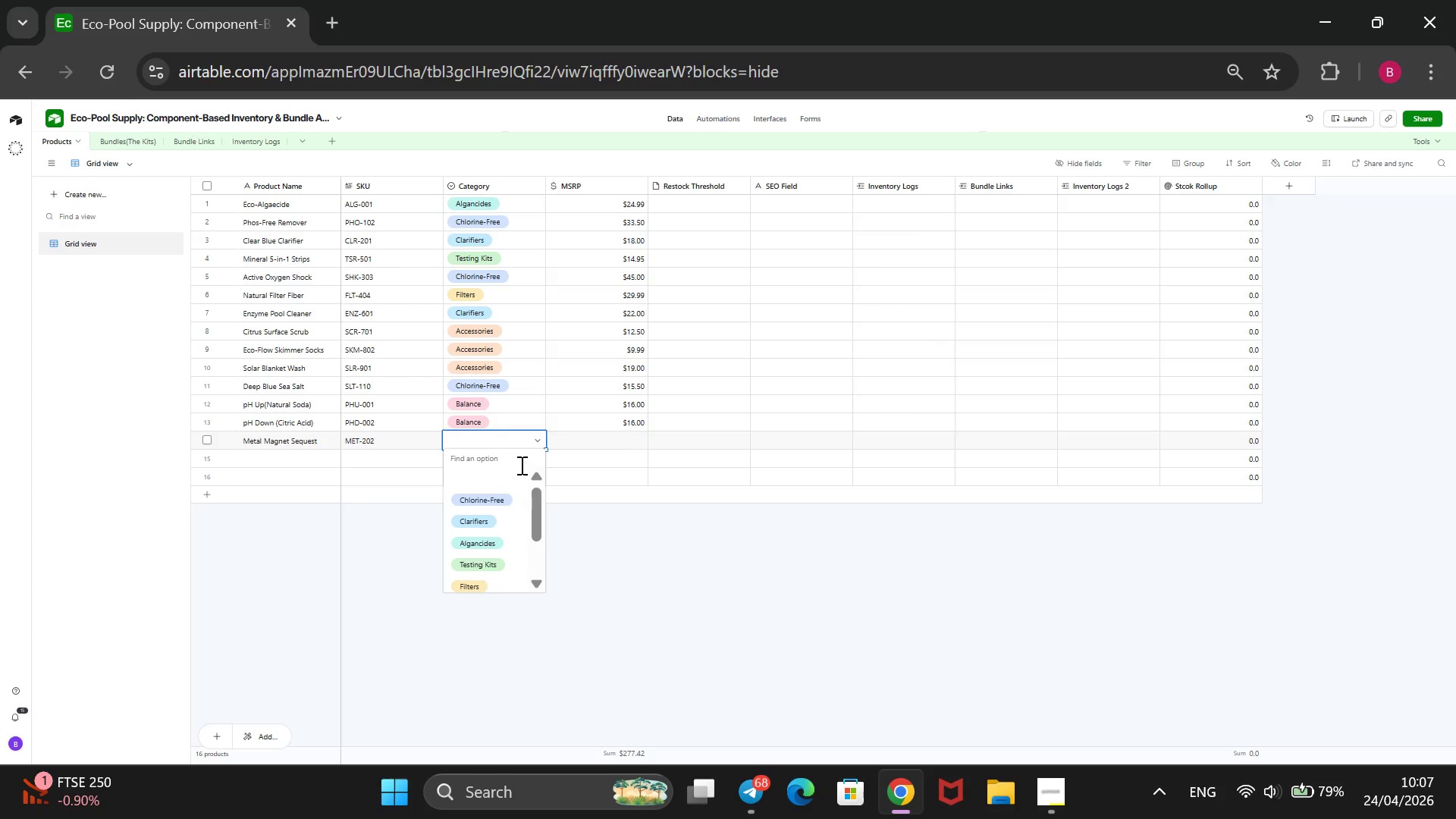 
key(ArrowDown)
 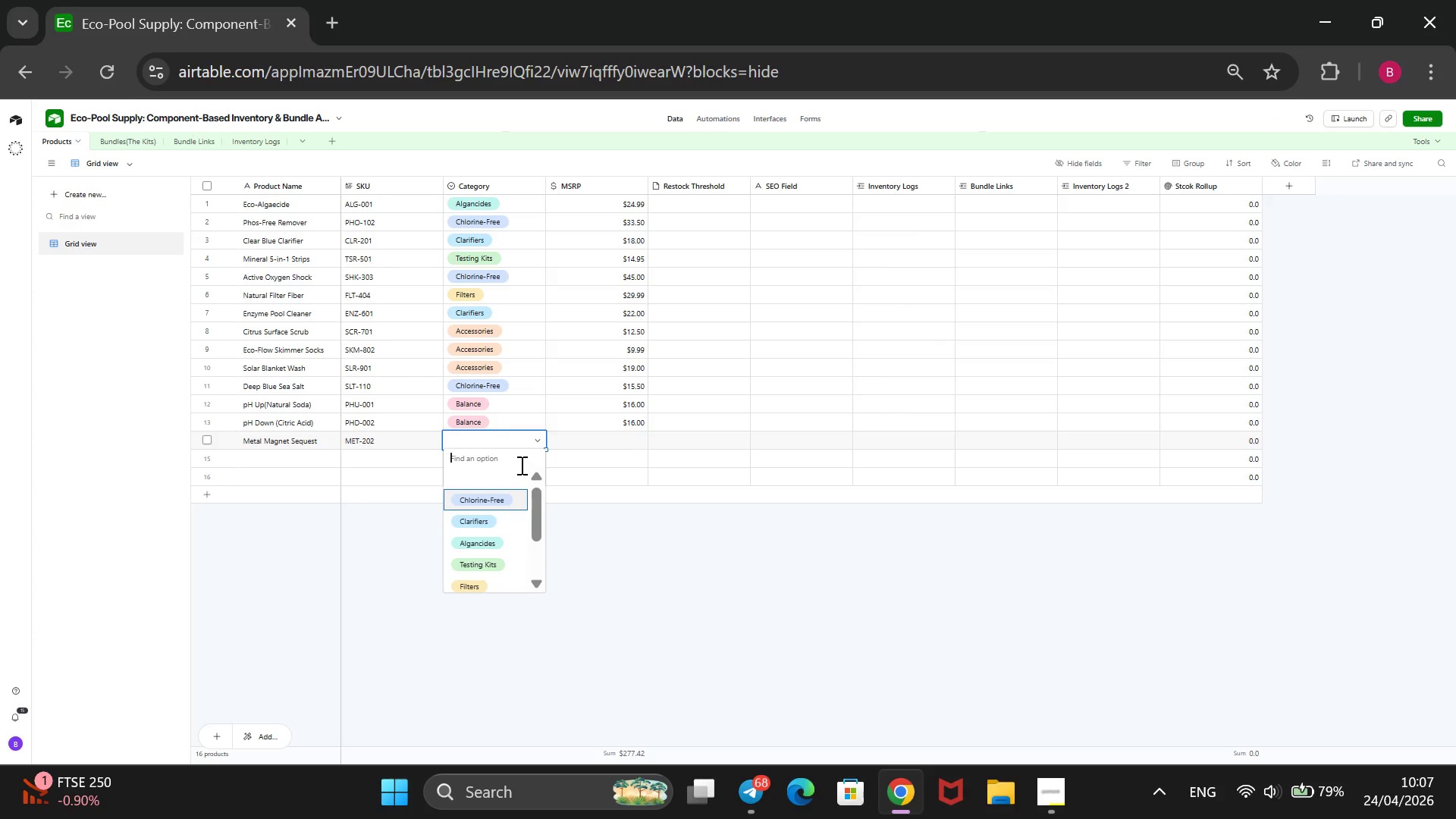 
key(ArrowDown)
 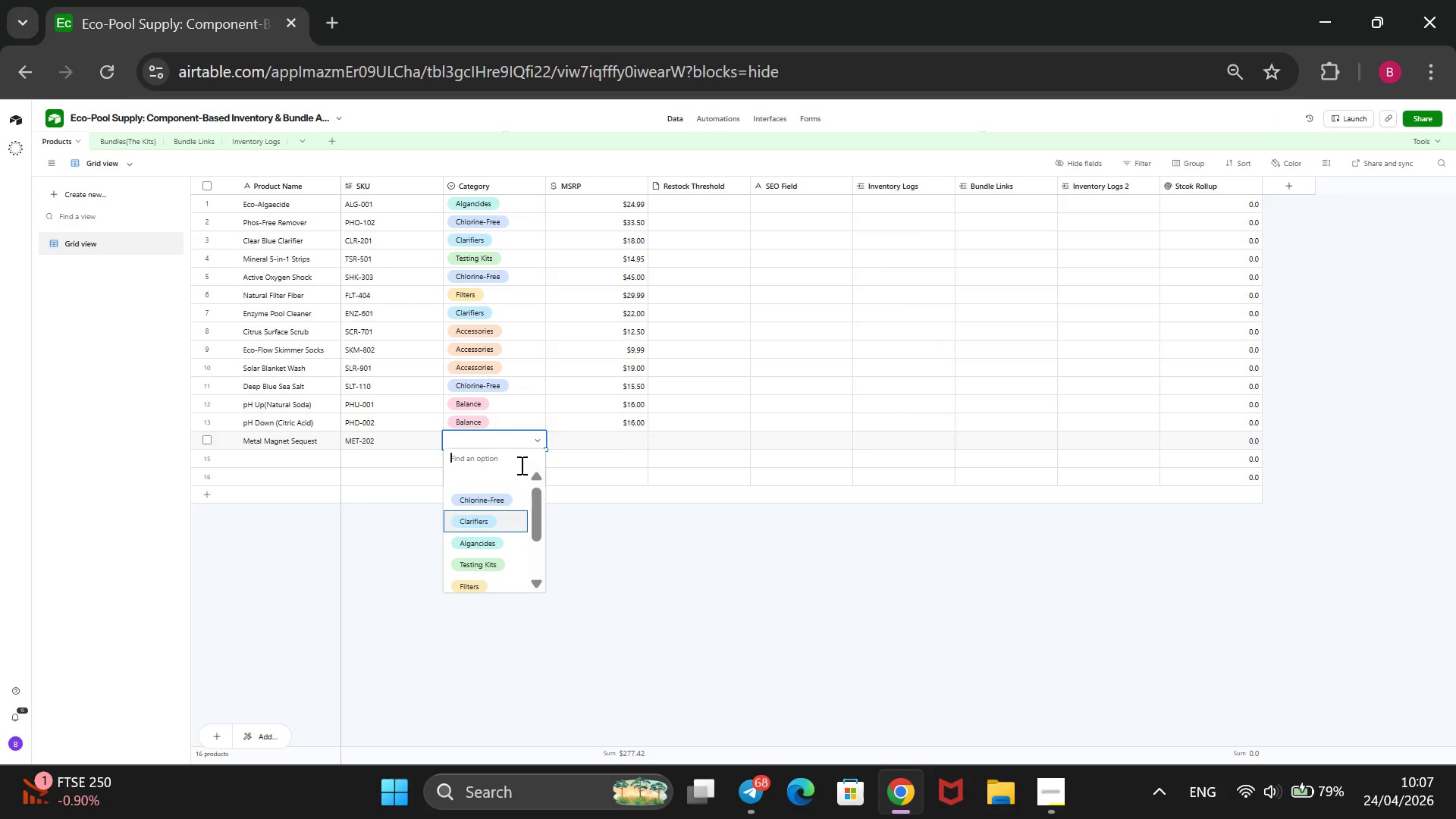 
key(ArrowDown)
 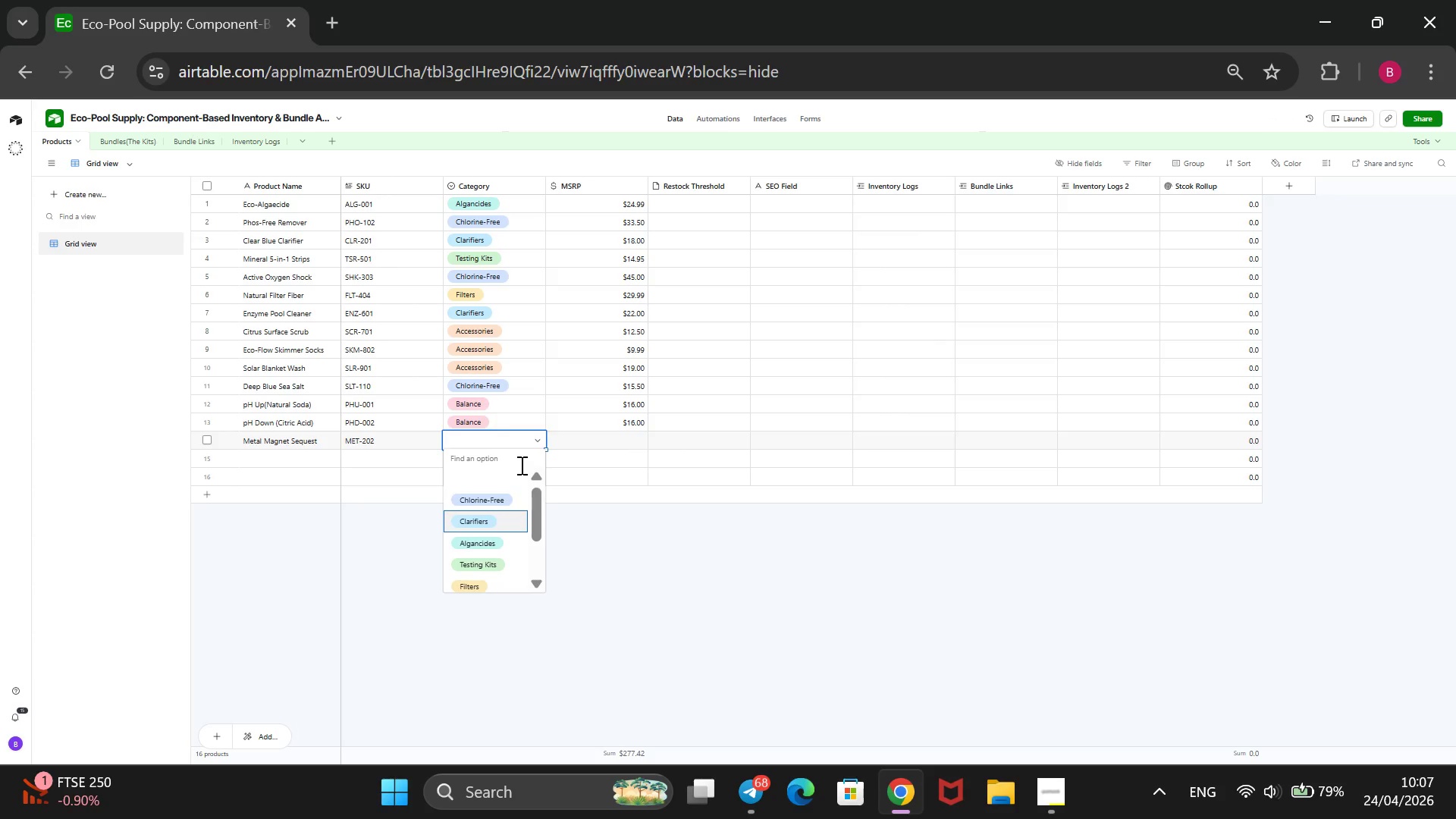 
key(Enter)
 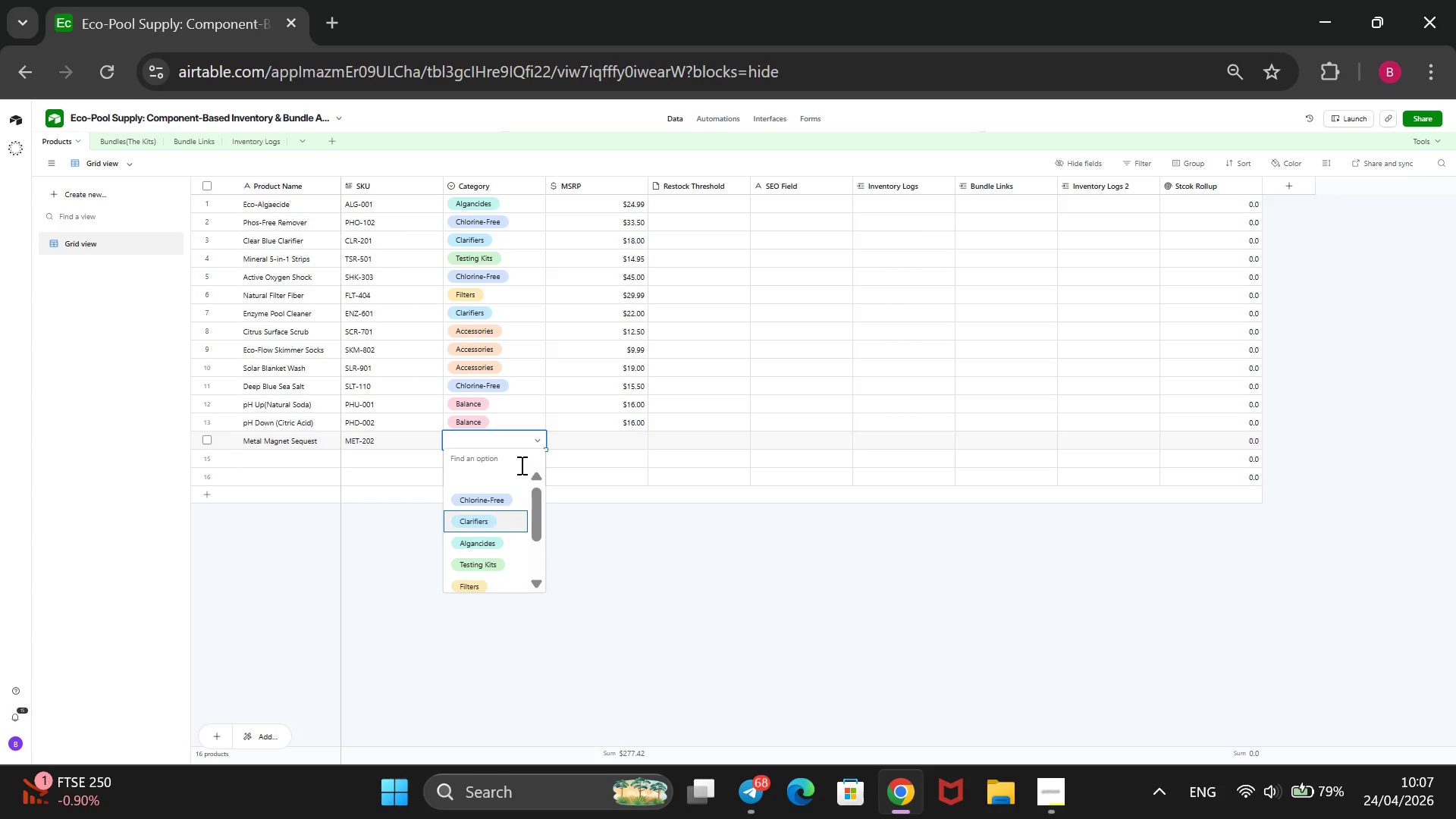 
key(ArrowRight)
 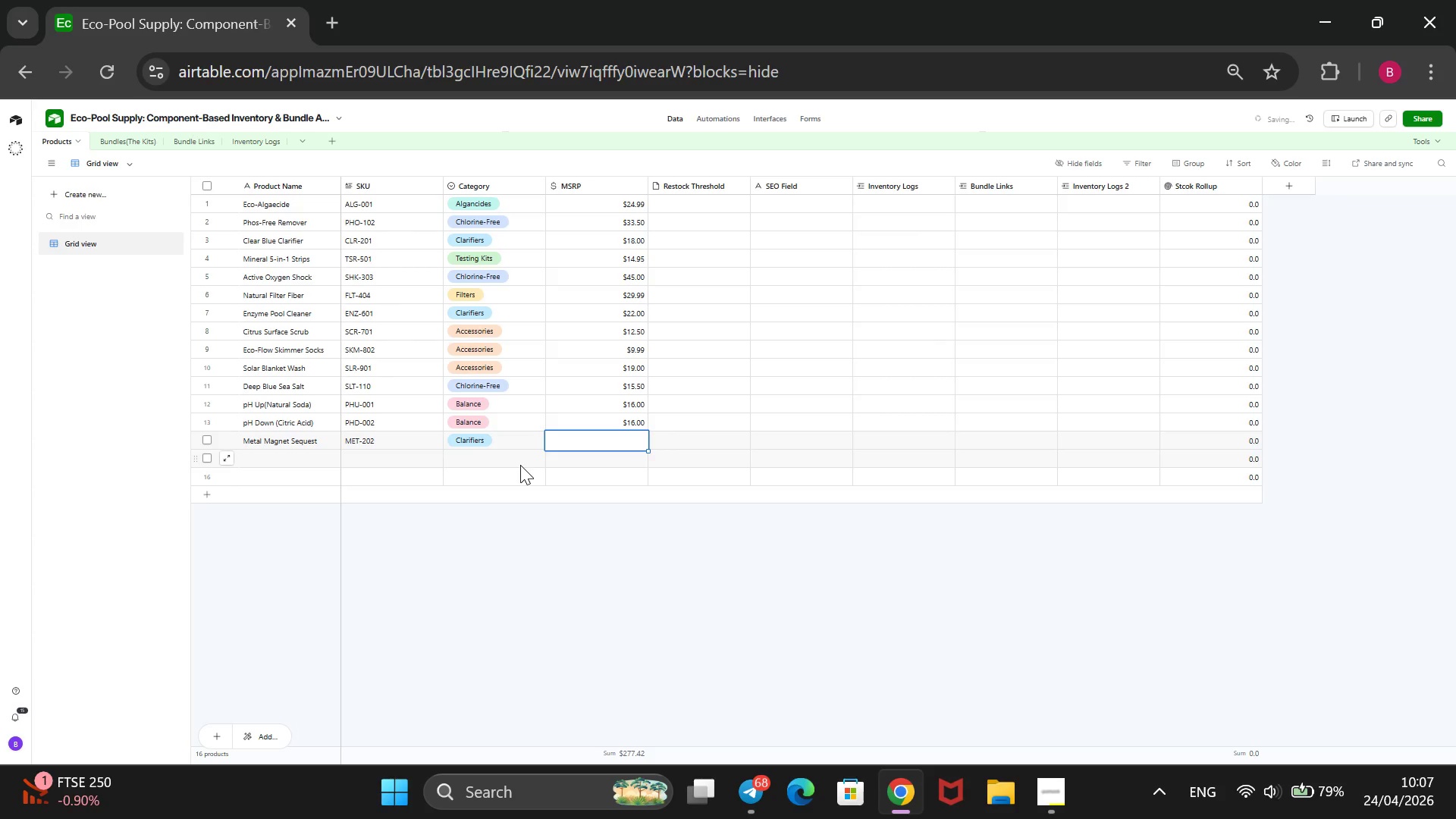 
type(26)
 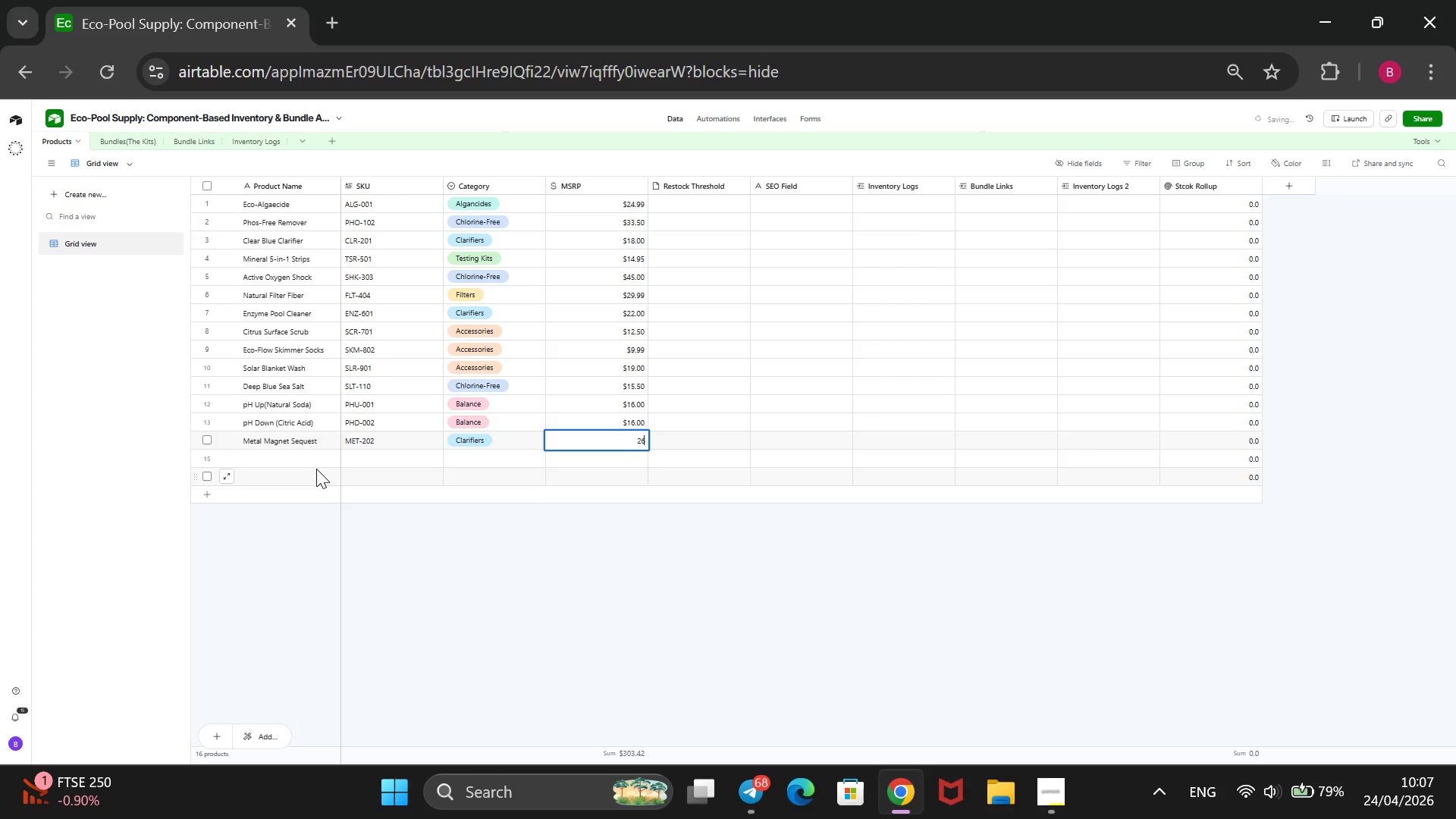 
left_click([314, 459])
 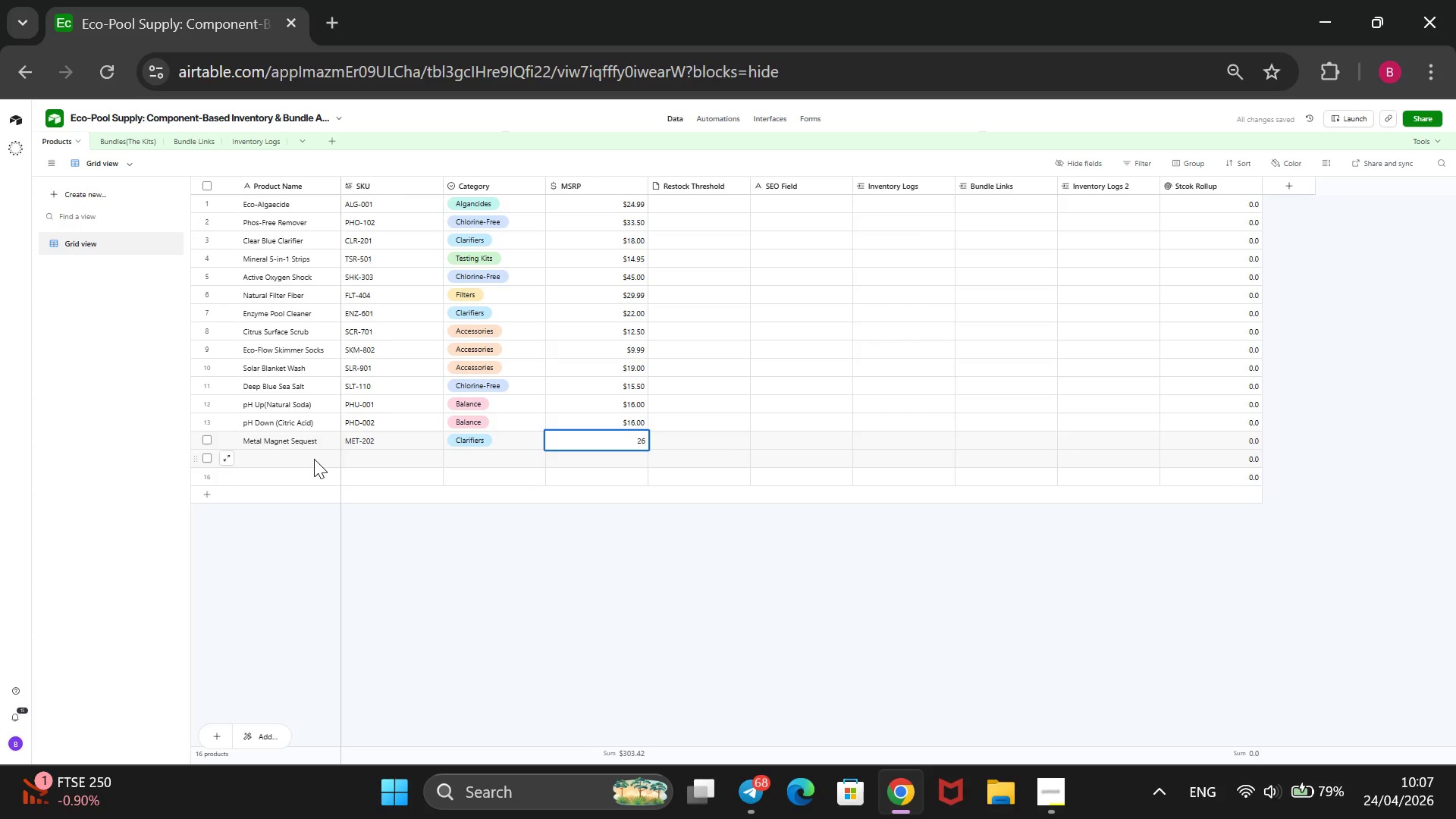 
type(ub sTERILIZER)
key(Backspace)
key(Backspace)
key(Backspace)
key(Backspace)
type(UV Sterilizer Bulb)
 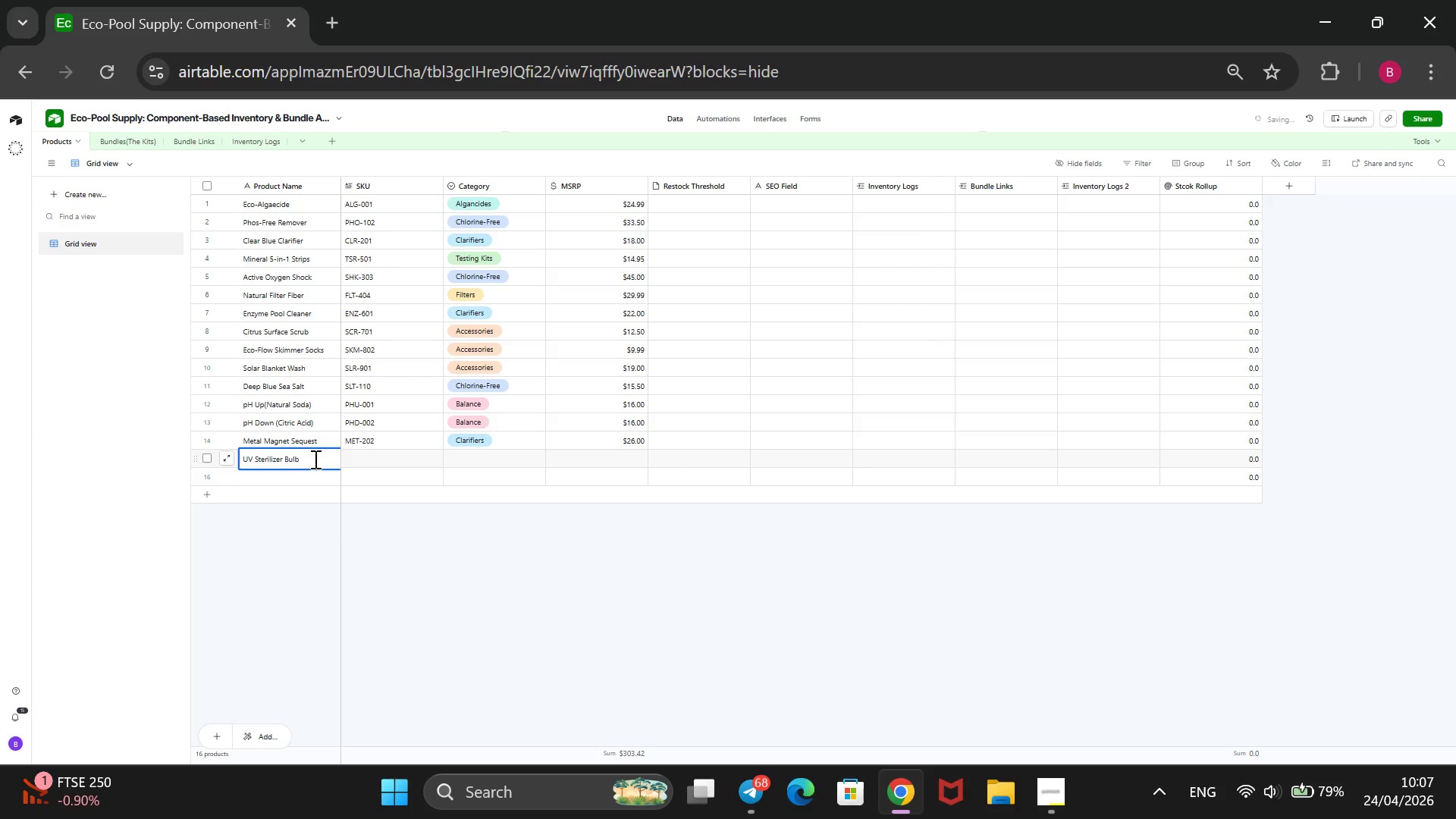 
left_click([416, 462])
 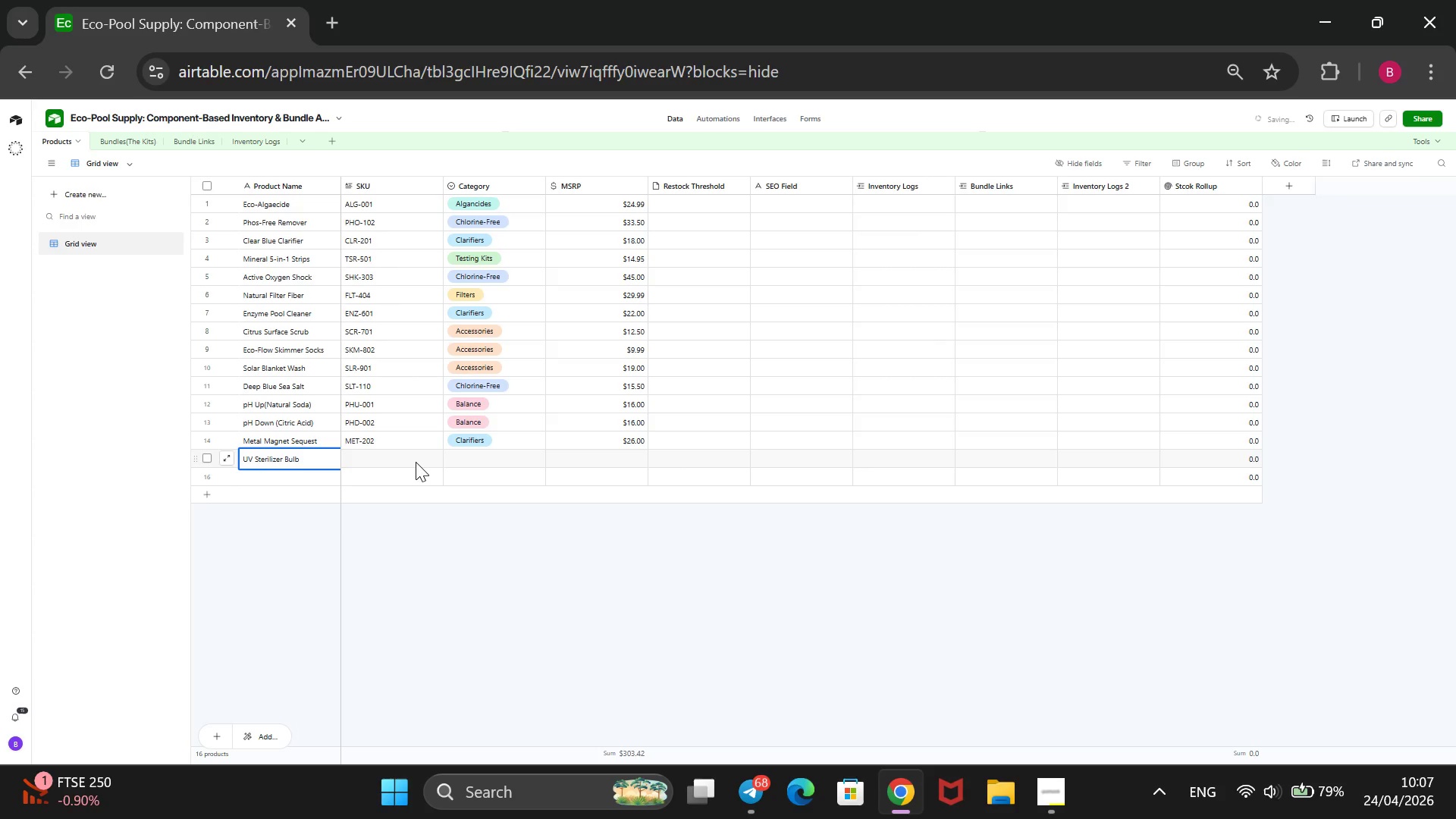 
type(UVL-101)
 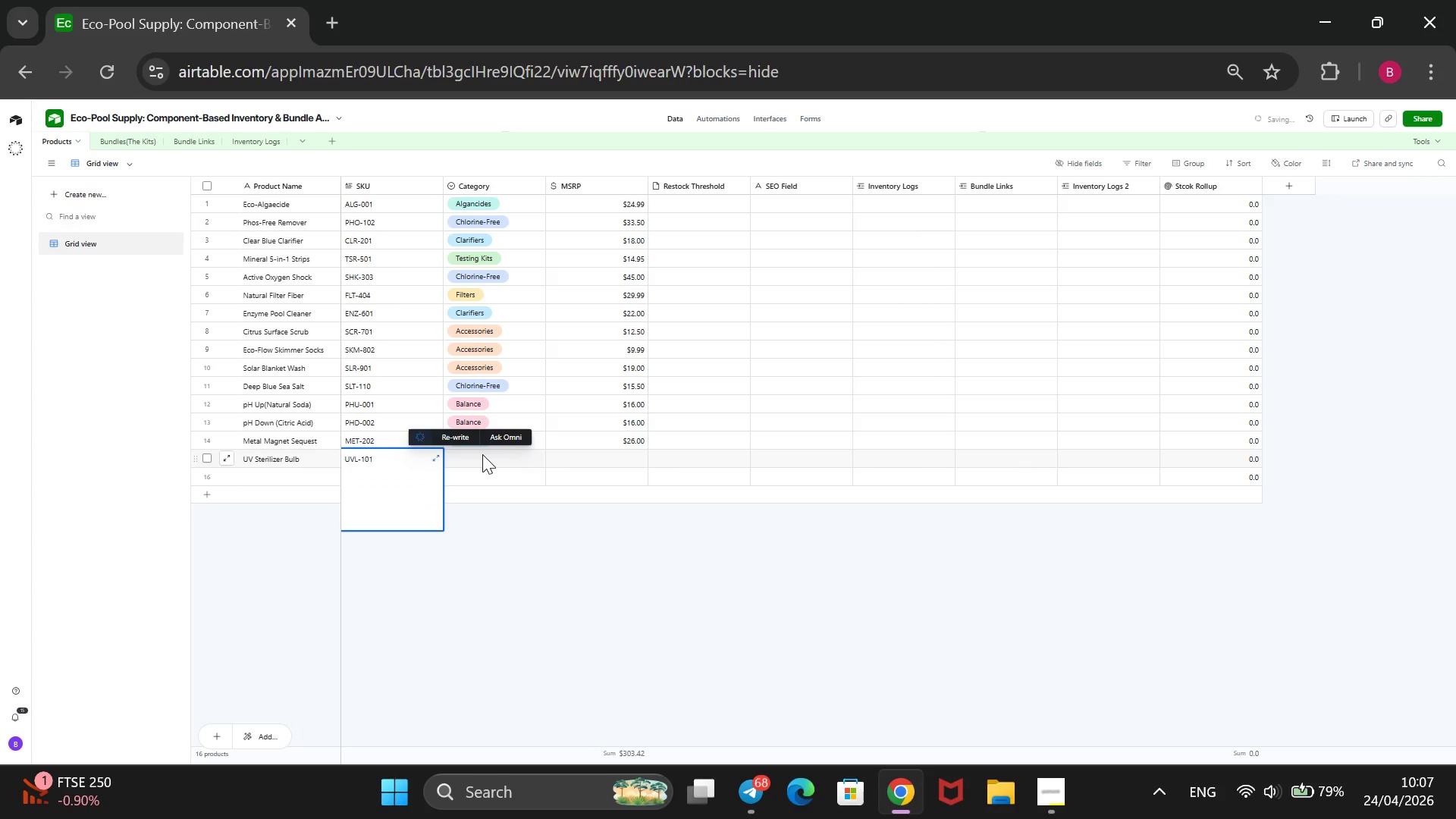 
left_click([479, 465])
 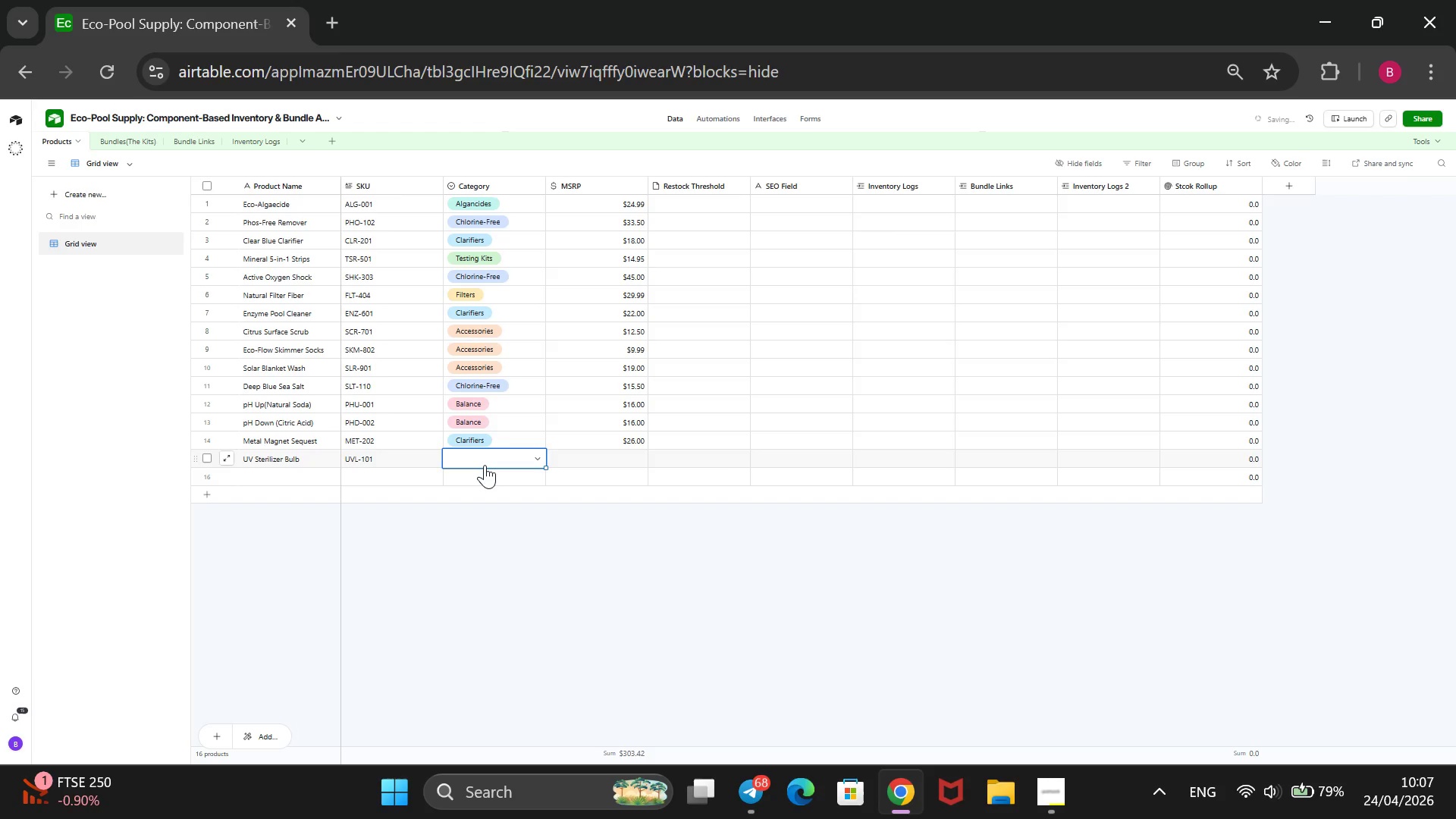 
key(Enter)
 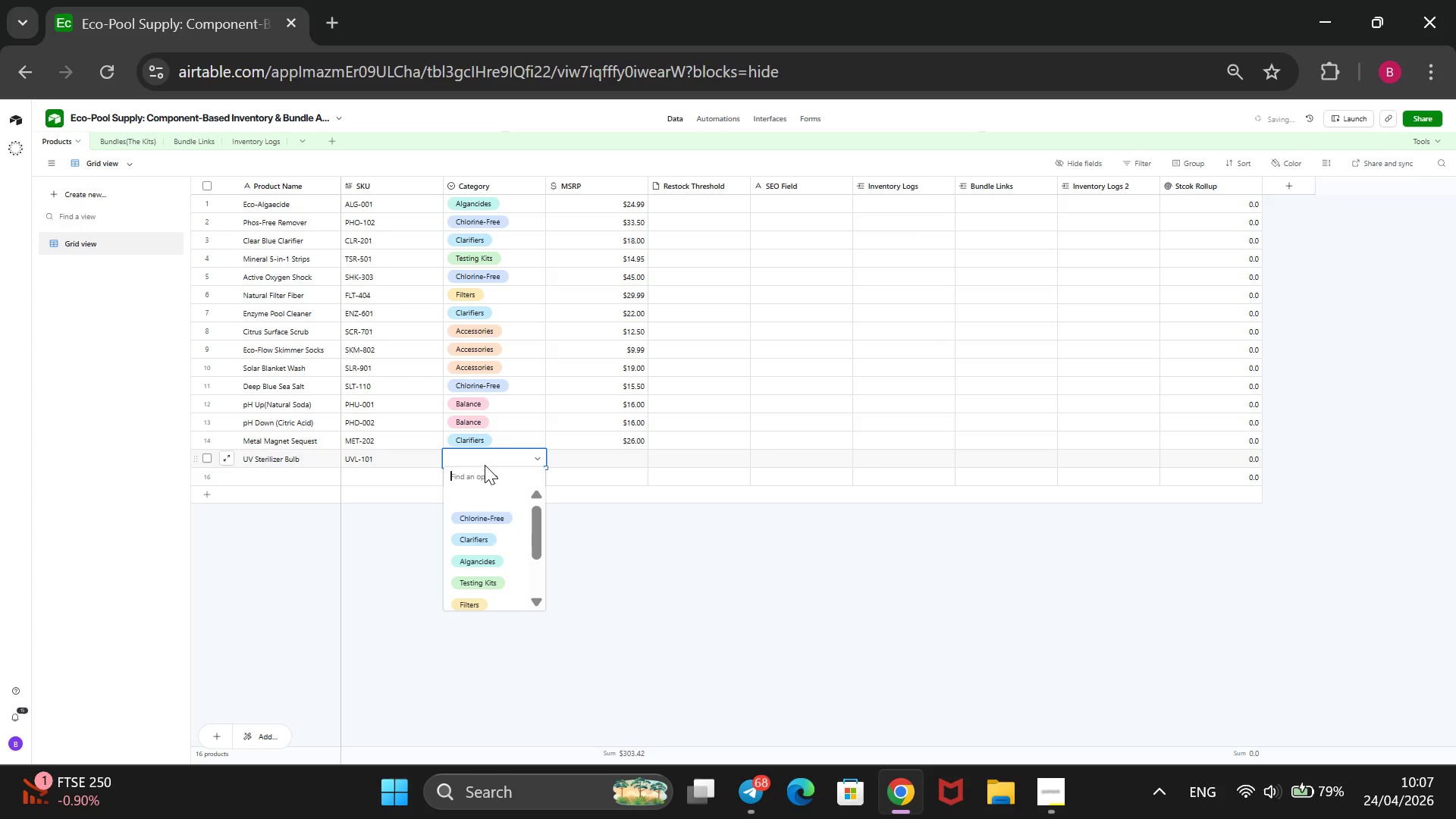 
key(ArrowDown)
 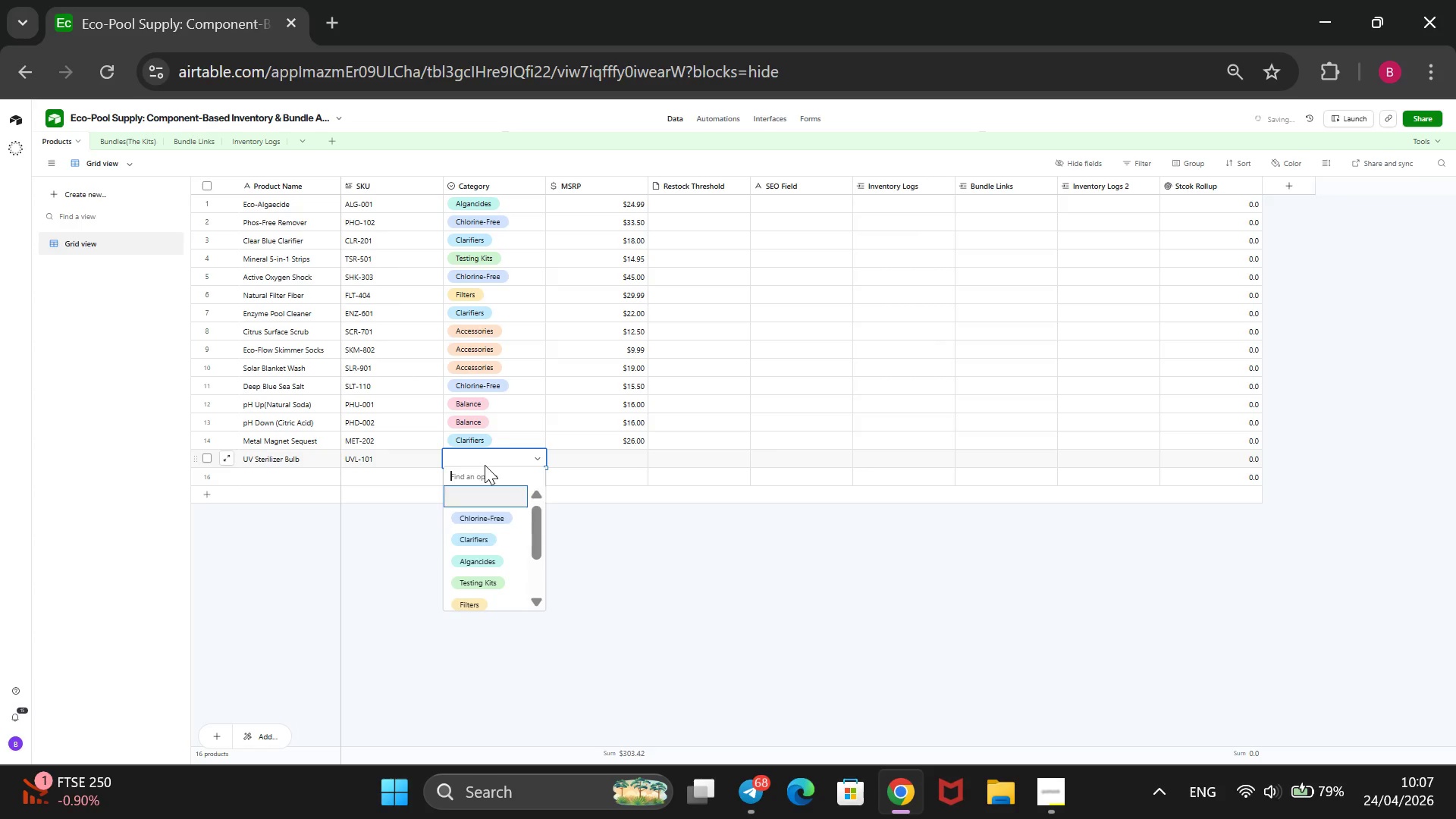 
key(ArrowDown)
 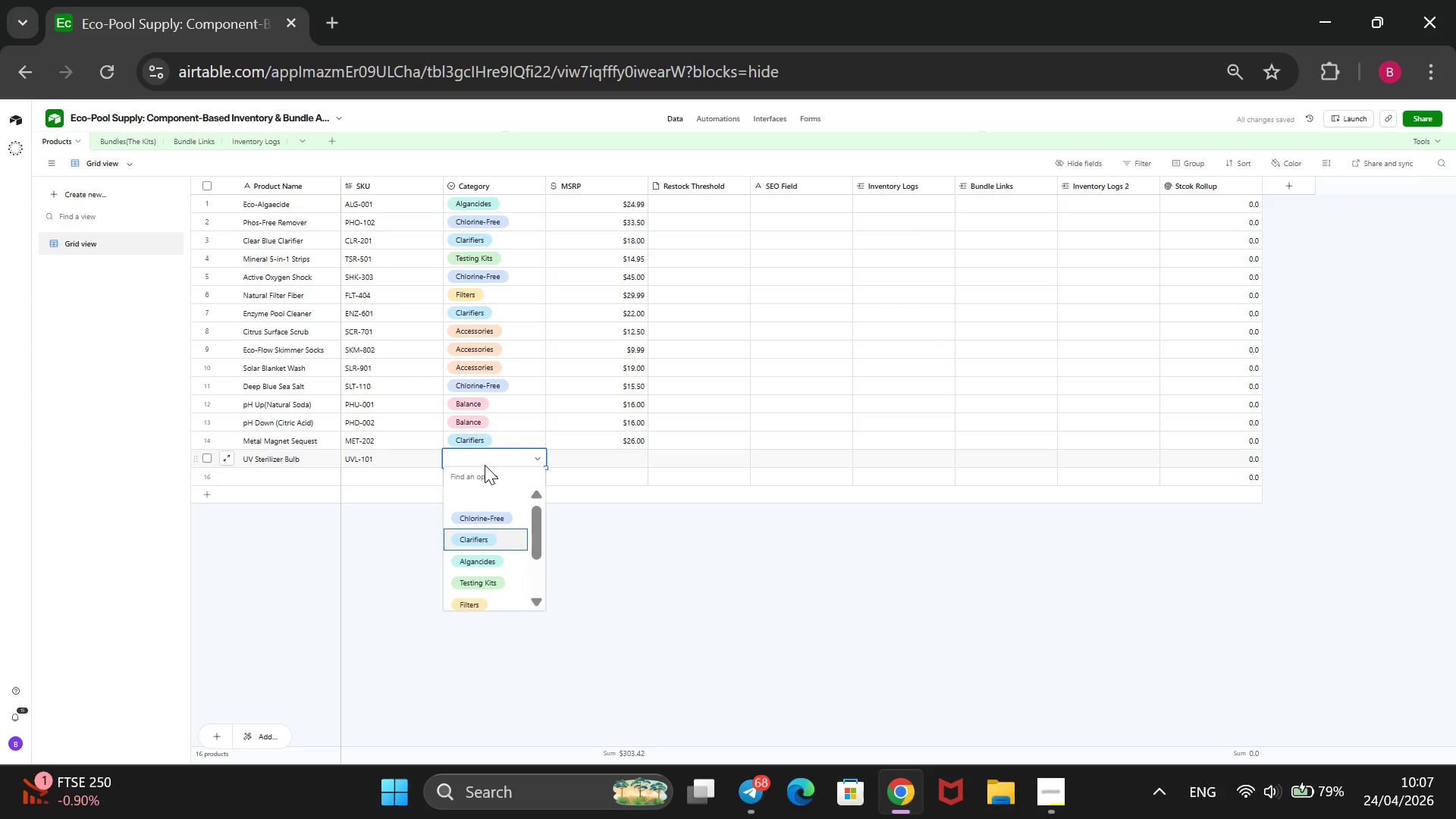 
key(ArrowDown)
 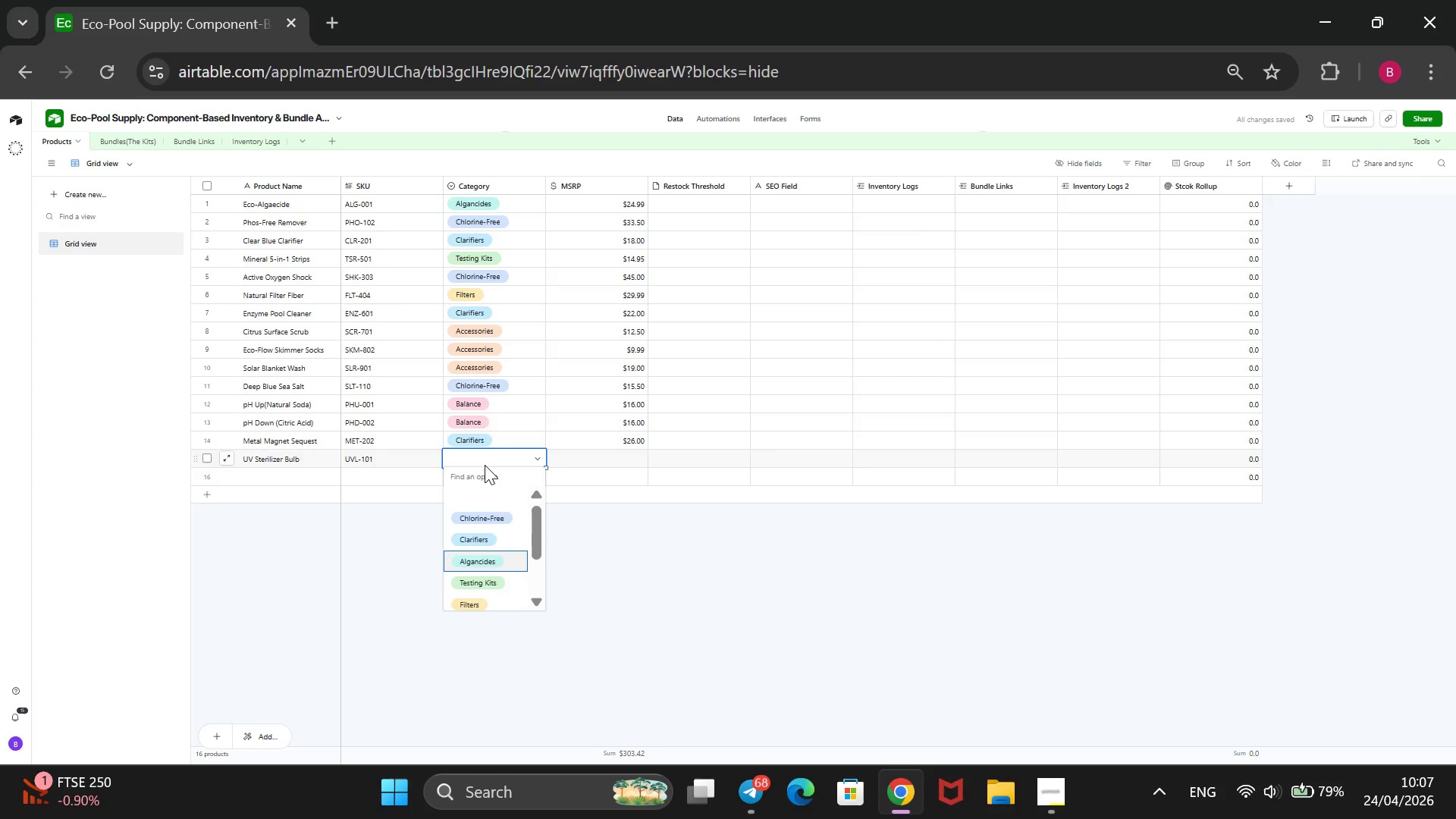 
key(ArrowDown)
 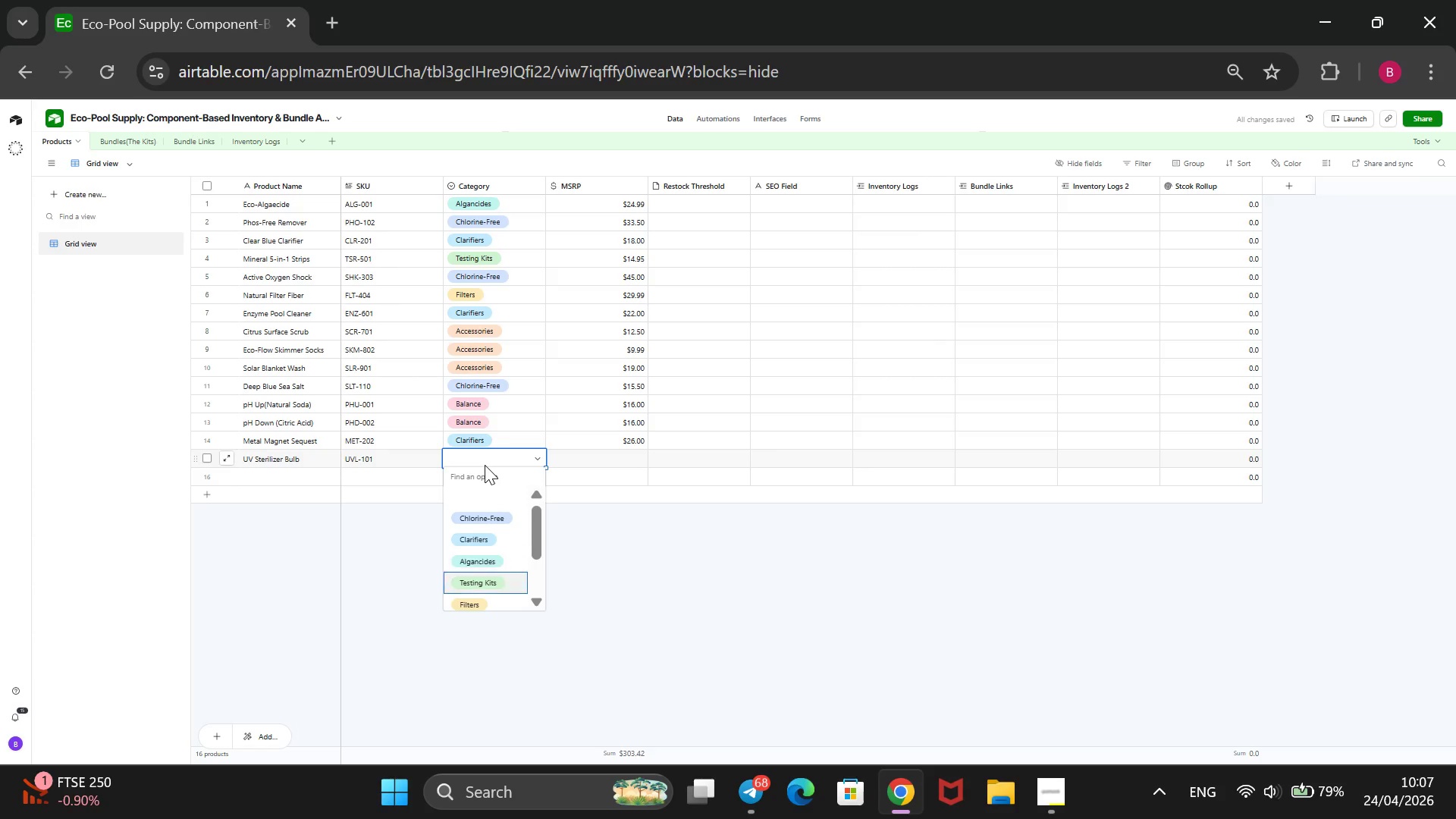 
key(ArrowDown)
 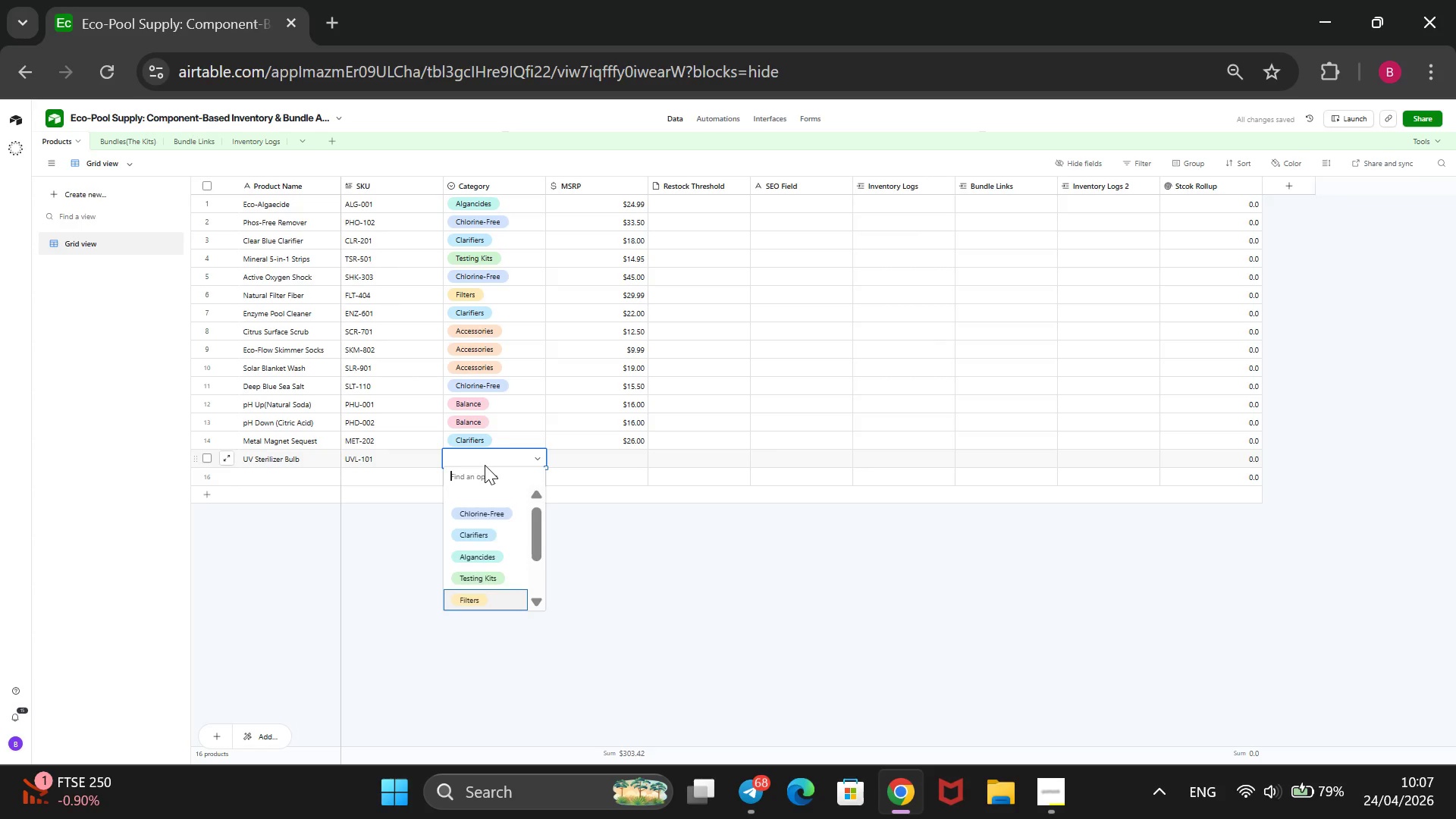 
key(ArrowDown)
 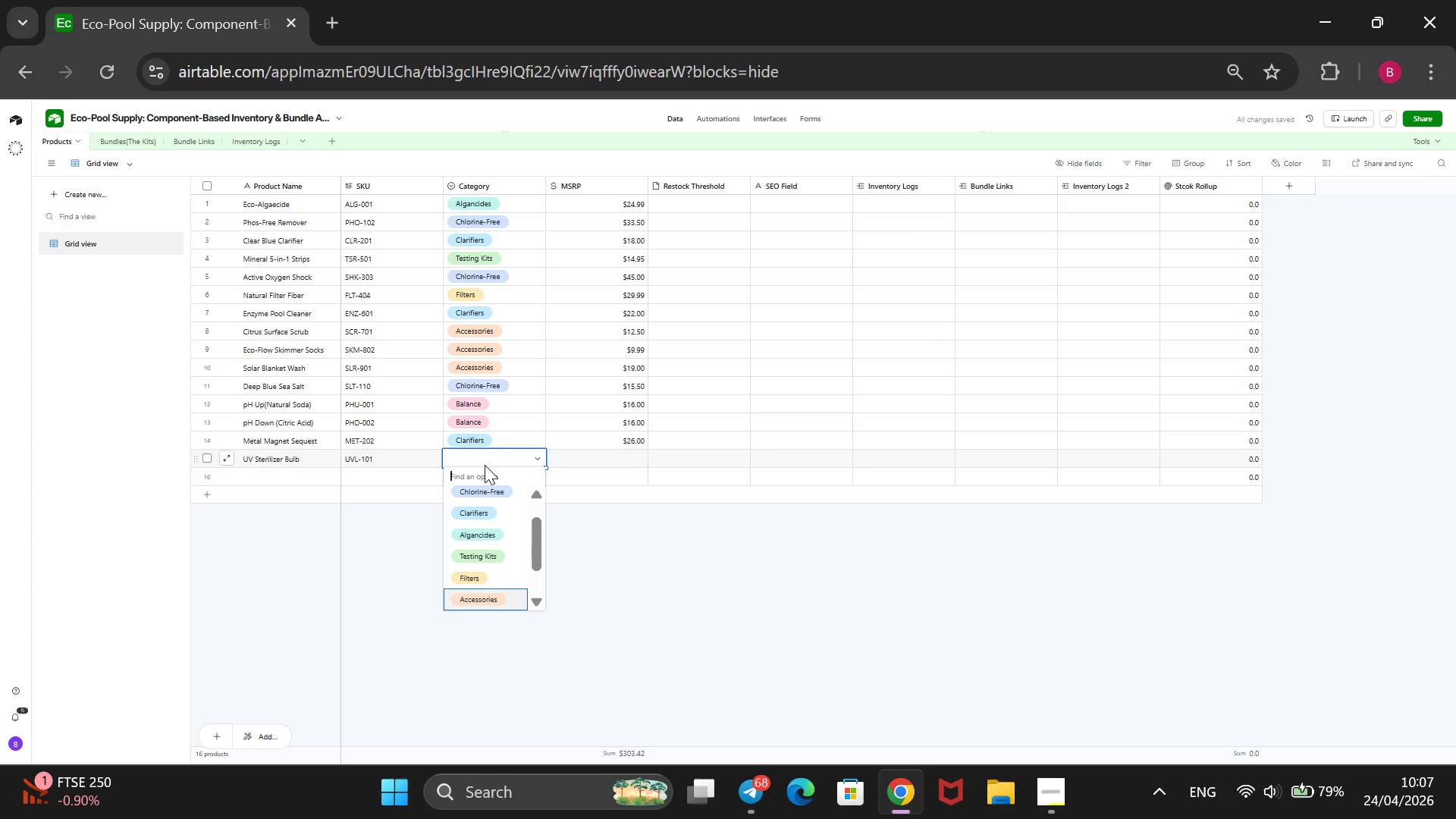 
key(ArrowDown)
 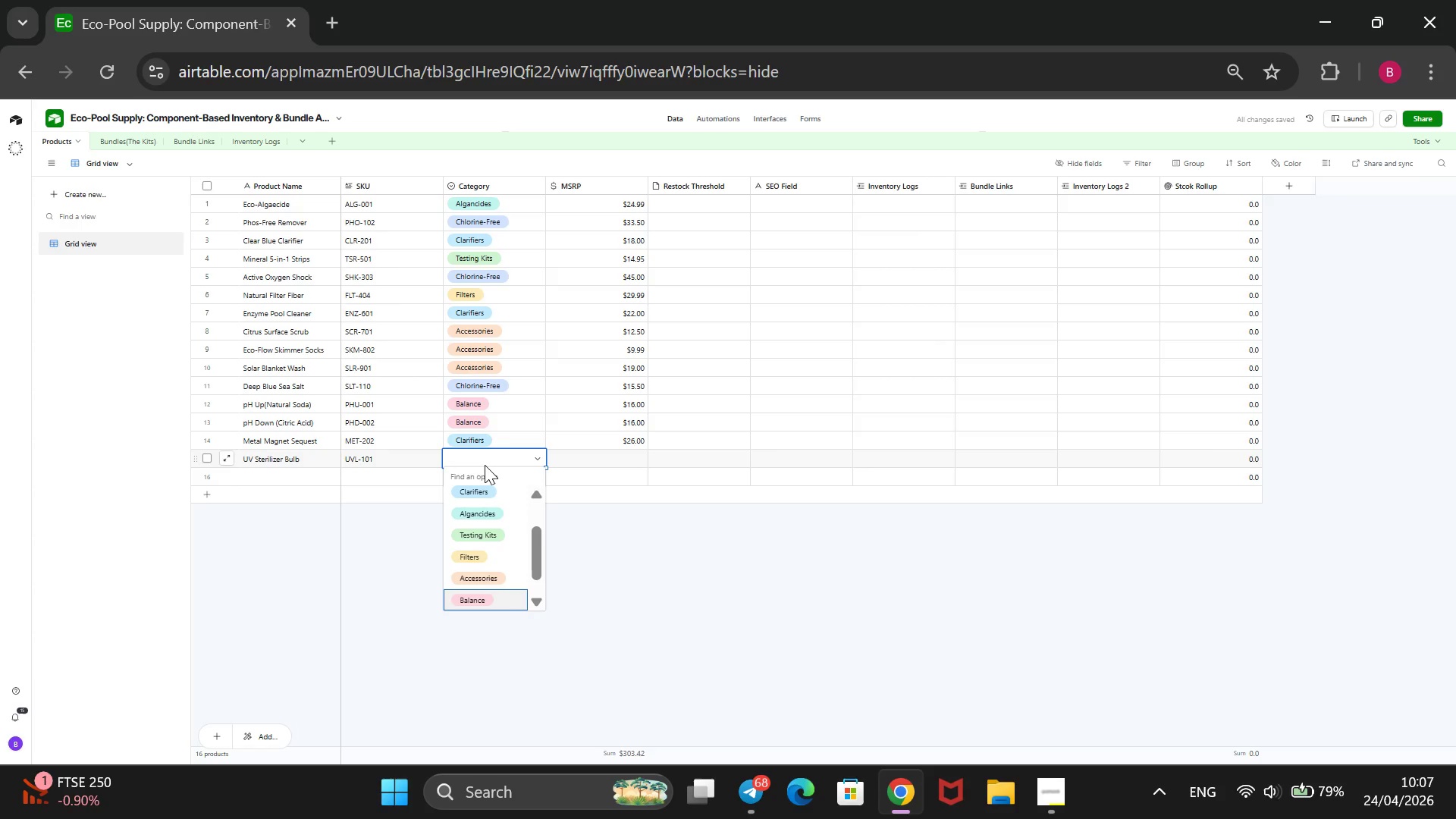 
key(ArrowDown)
 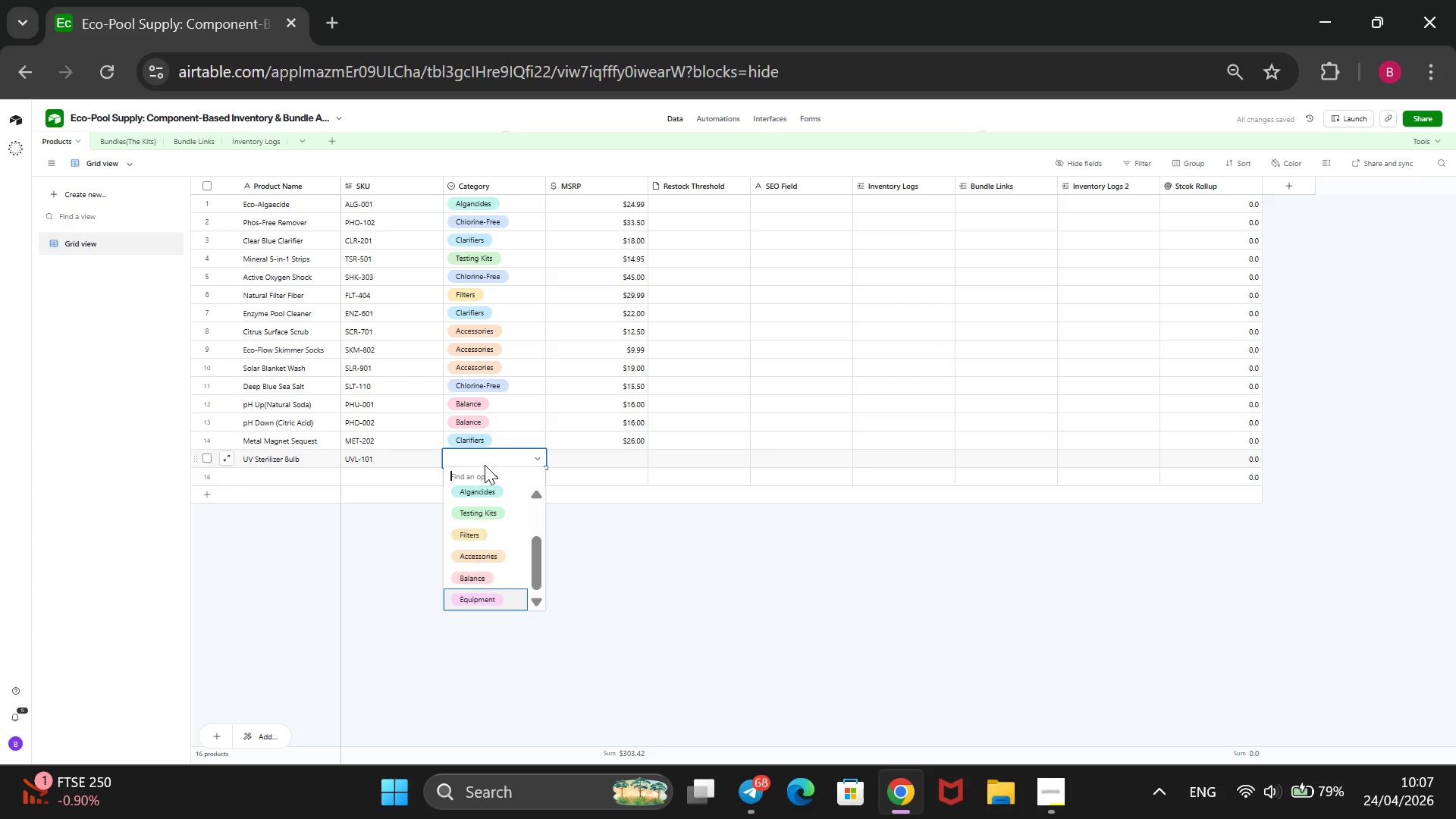 
key(ArrowDown)
 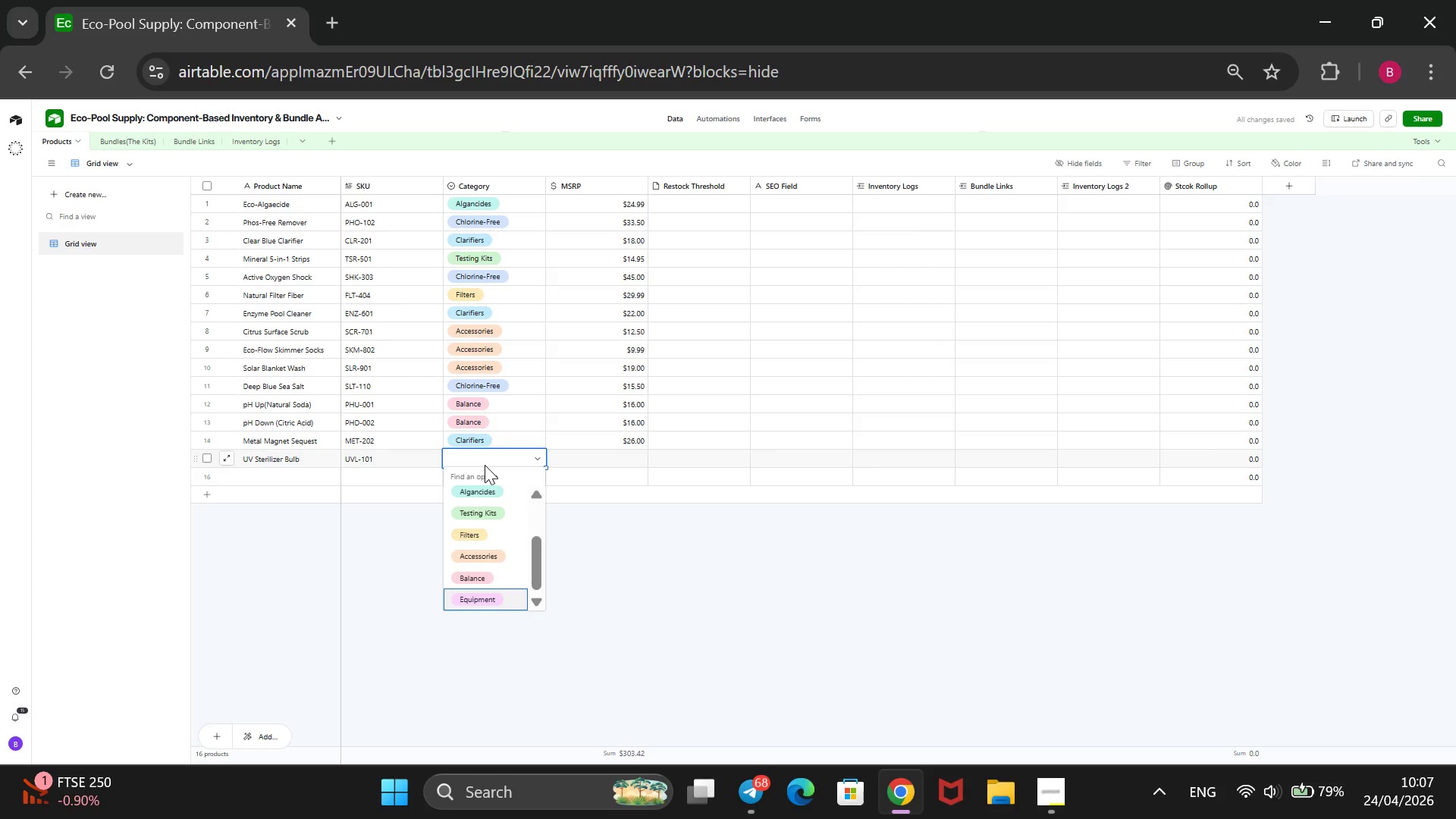 
key(Enter)
 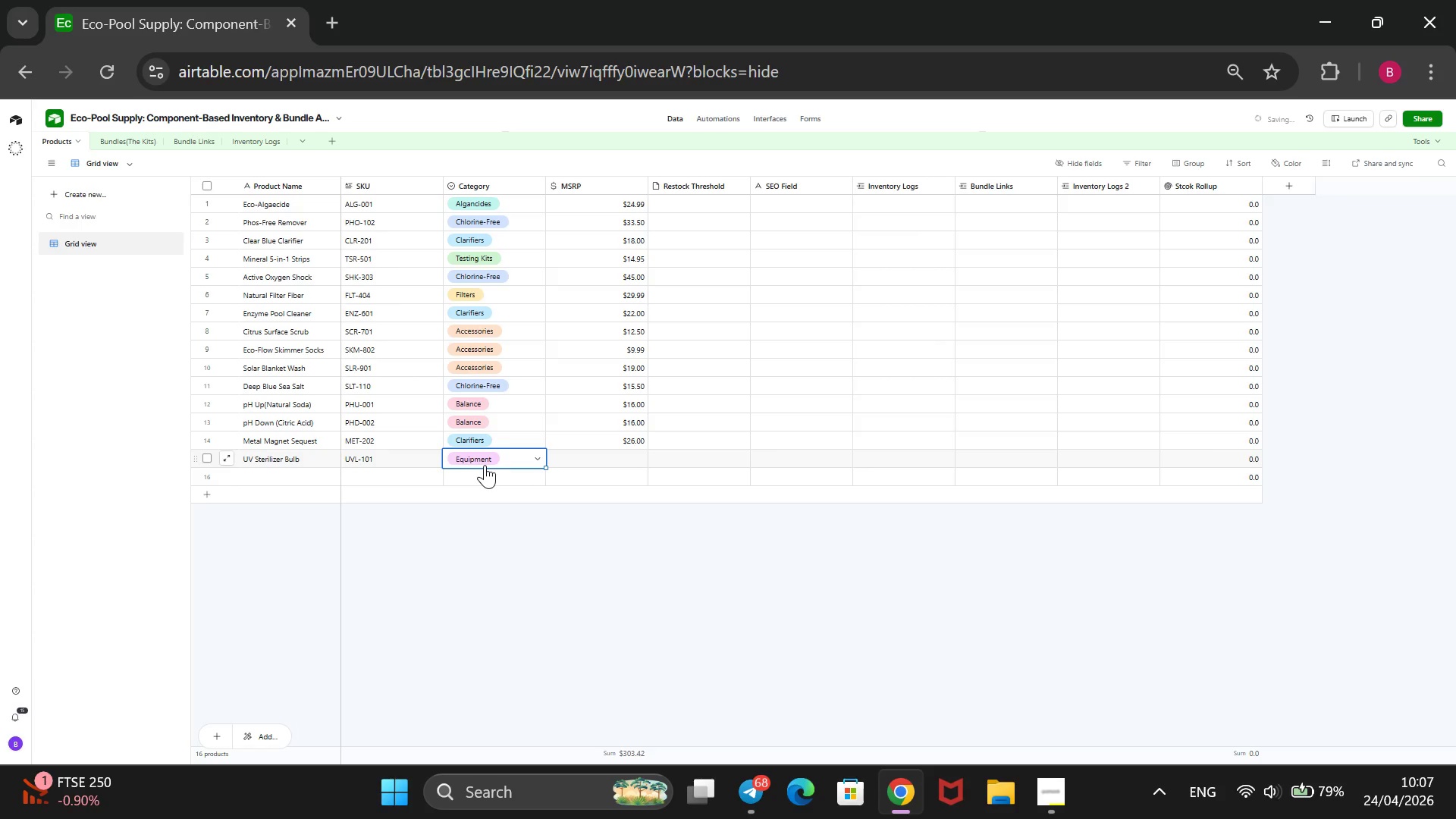 
key(ArrowRight)
 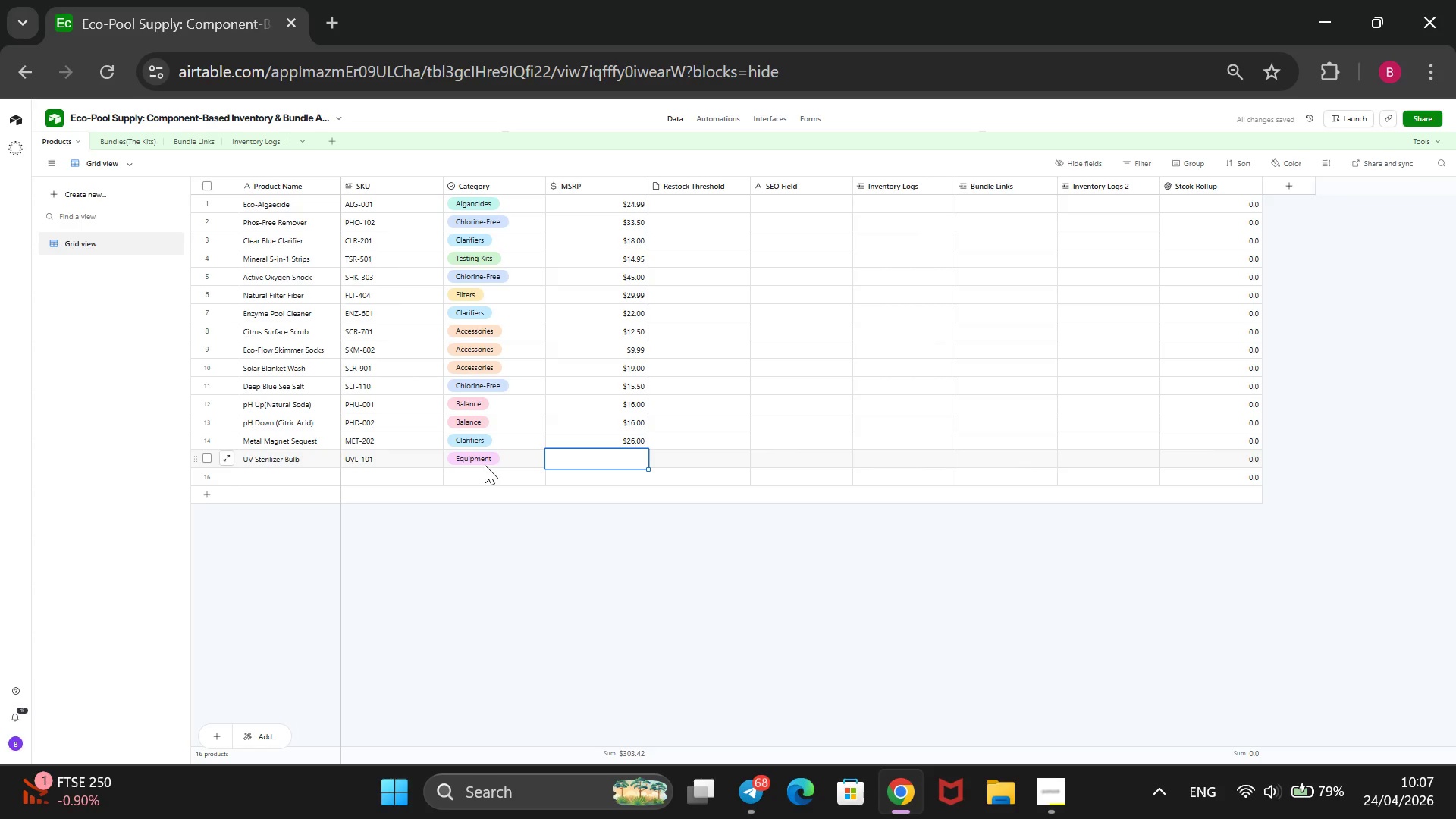 
type(89)
 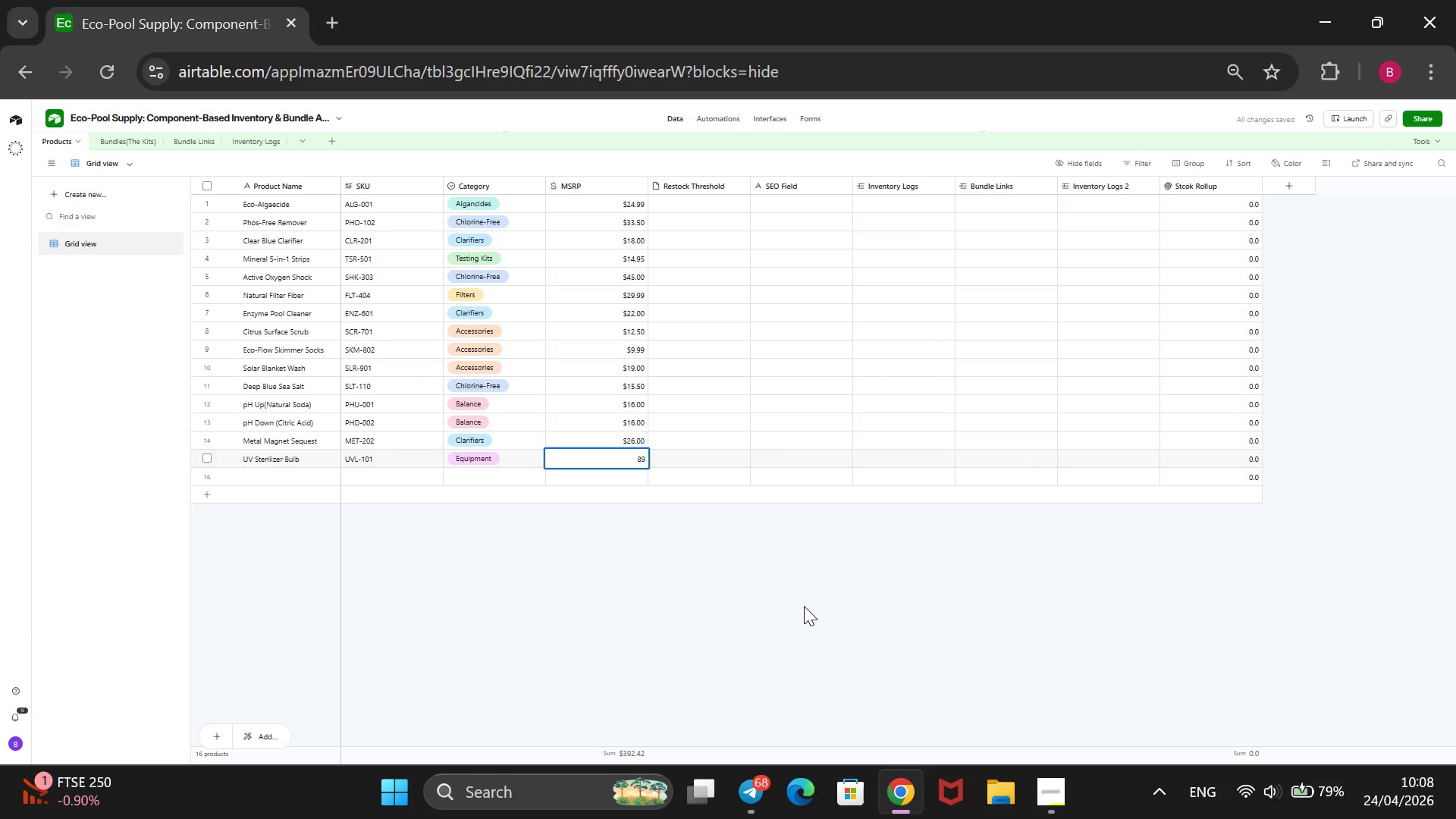 
wait(6.7)
 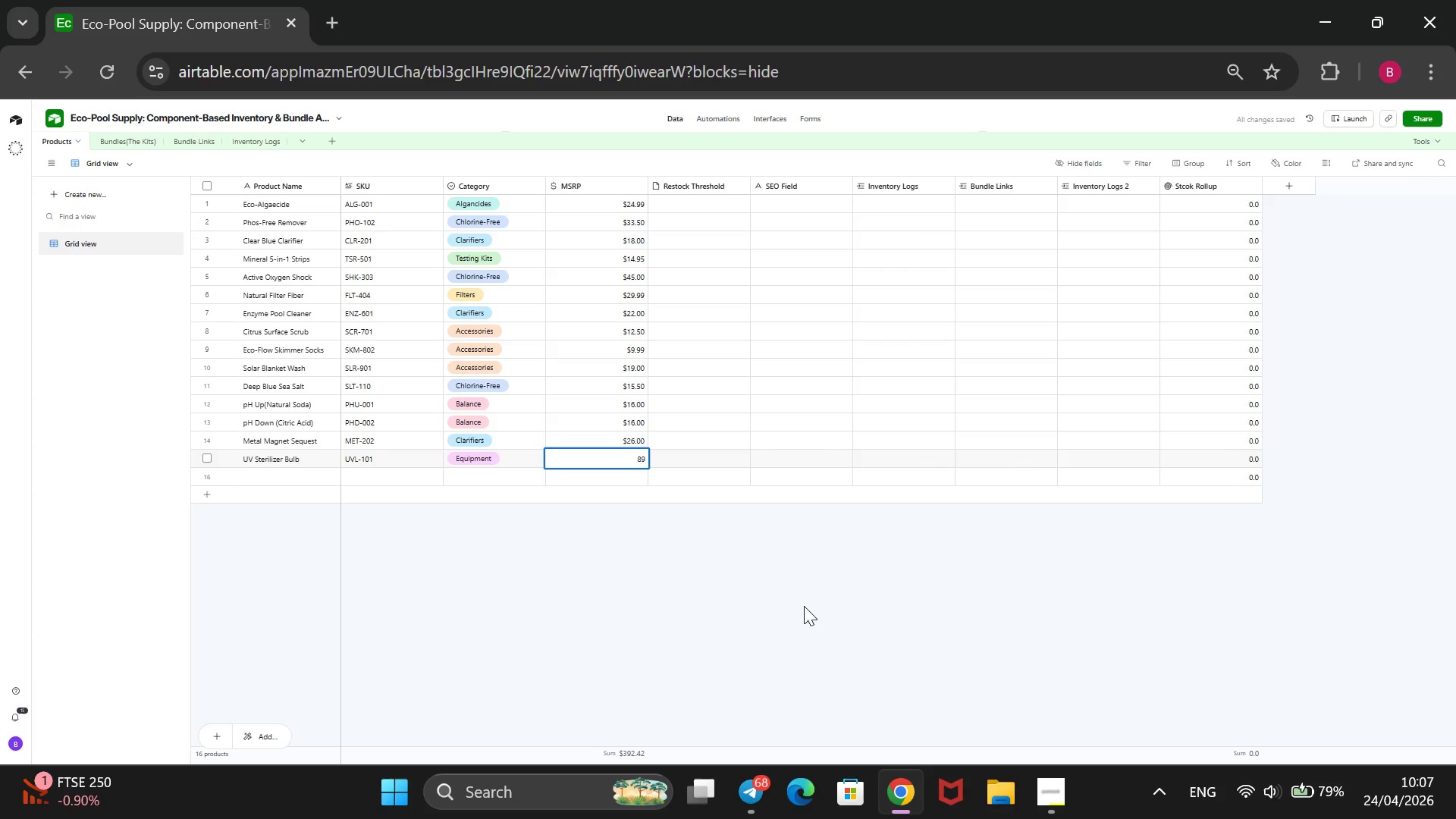 
left_click([704, 209])
 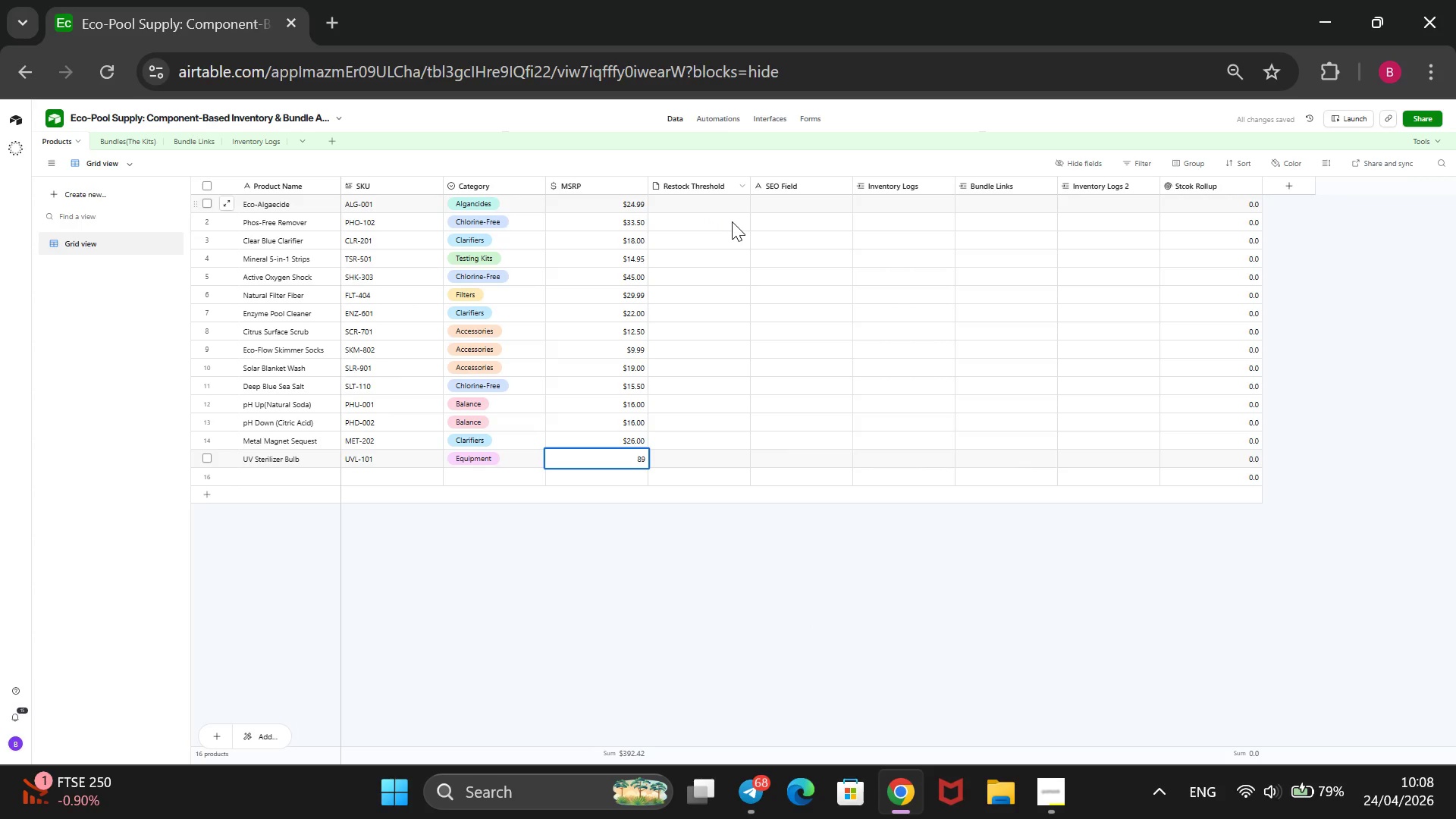 
type(10)
 